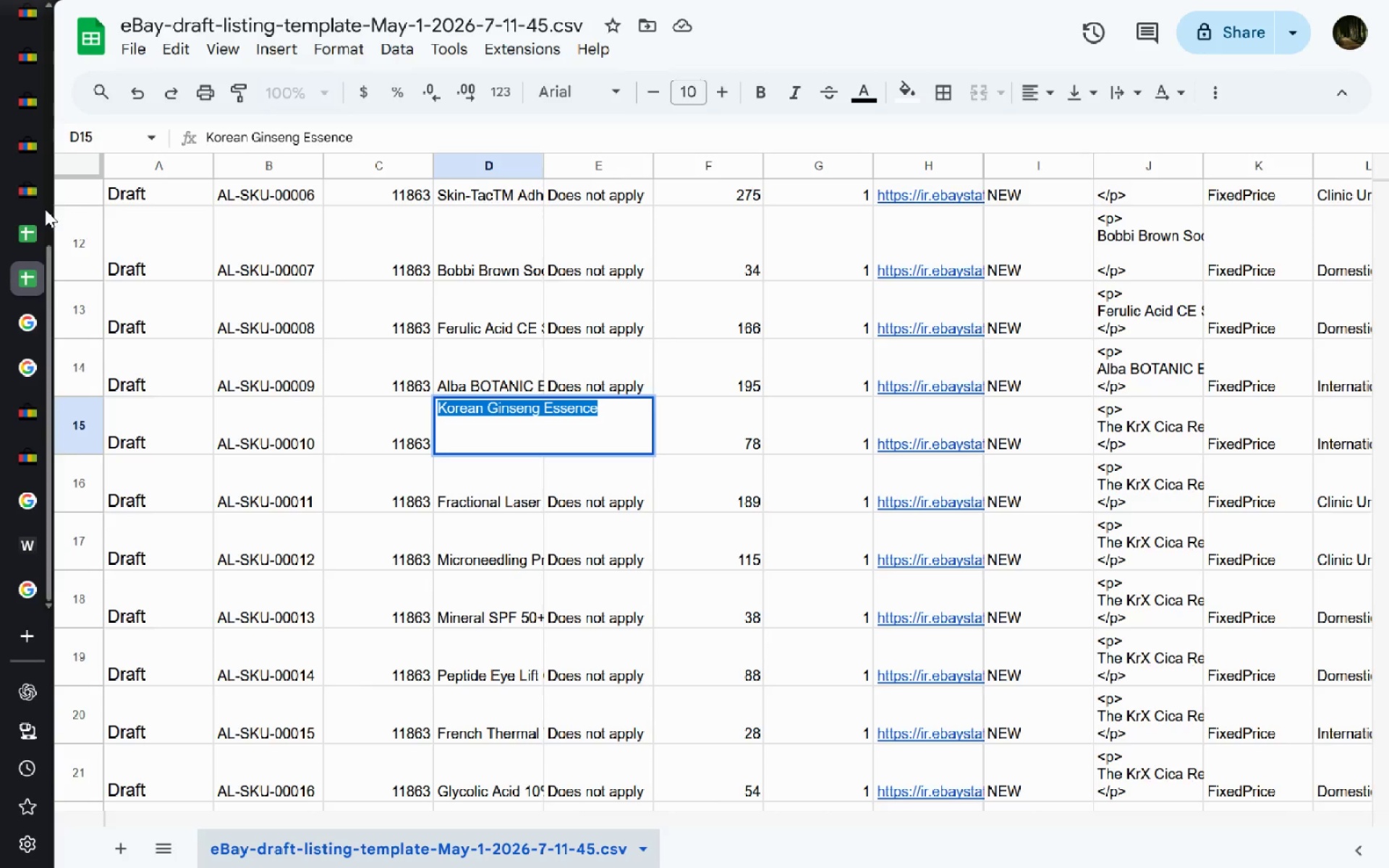 
left_click([38, 202])
 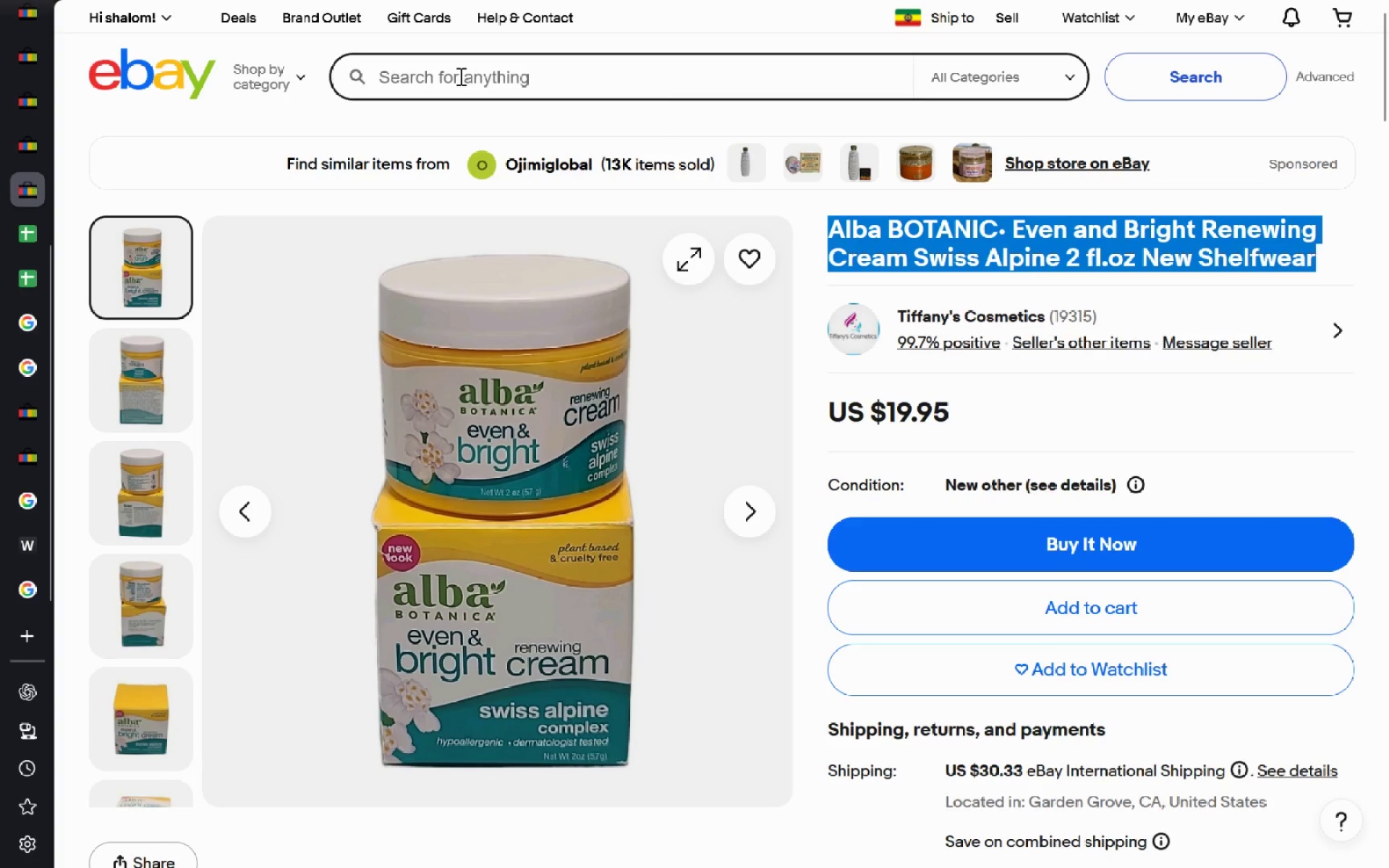 
left_click([459, 76])
 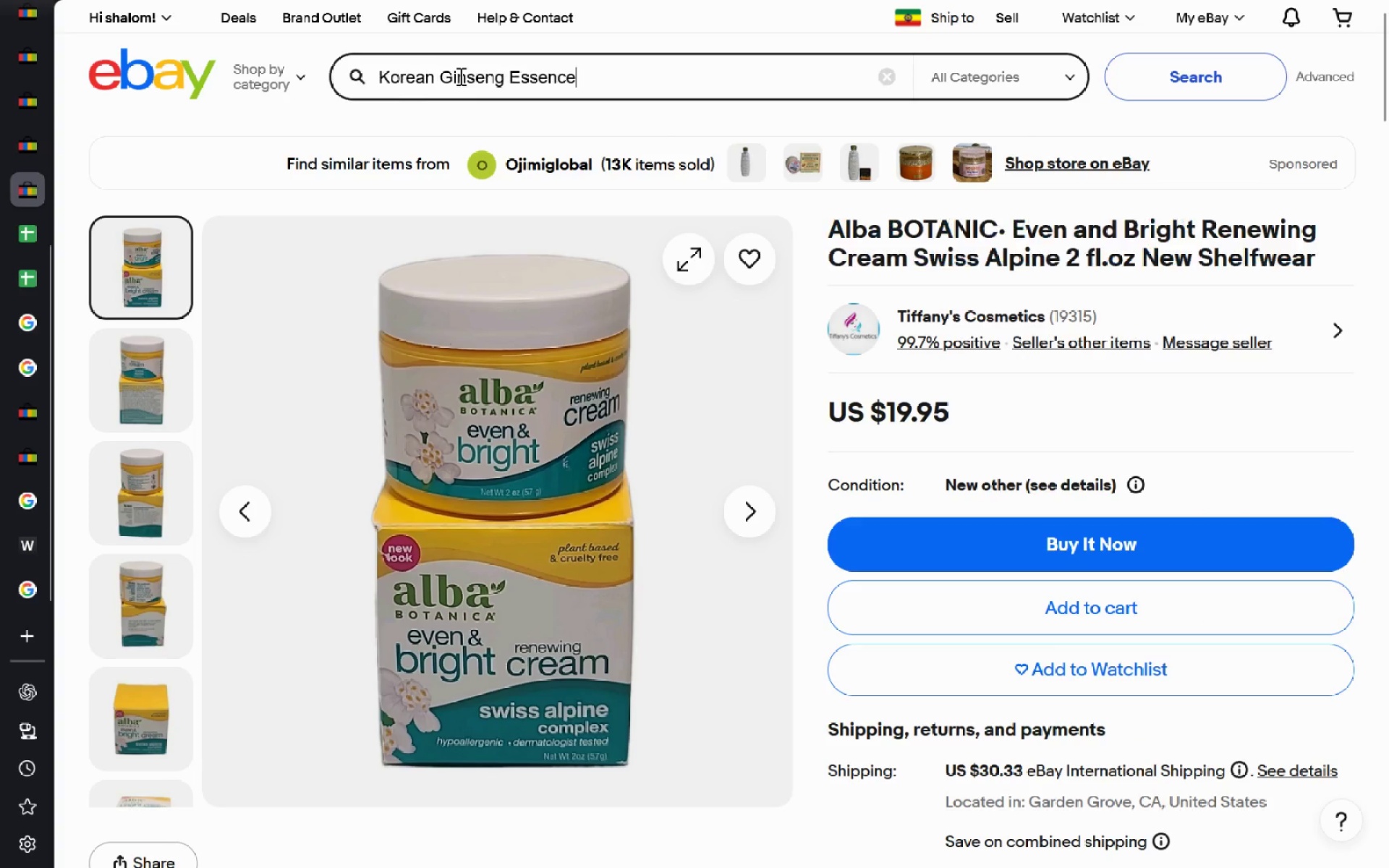 
key(Control+V)
 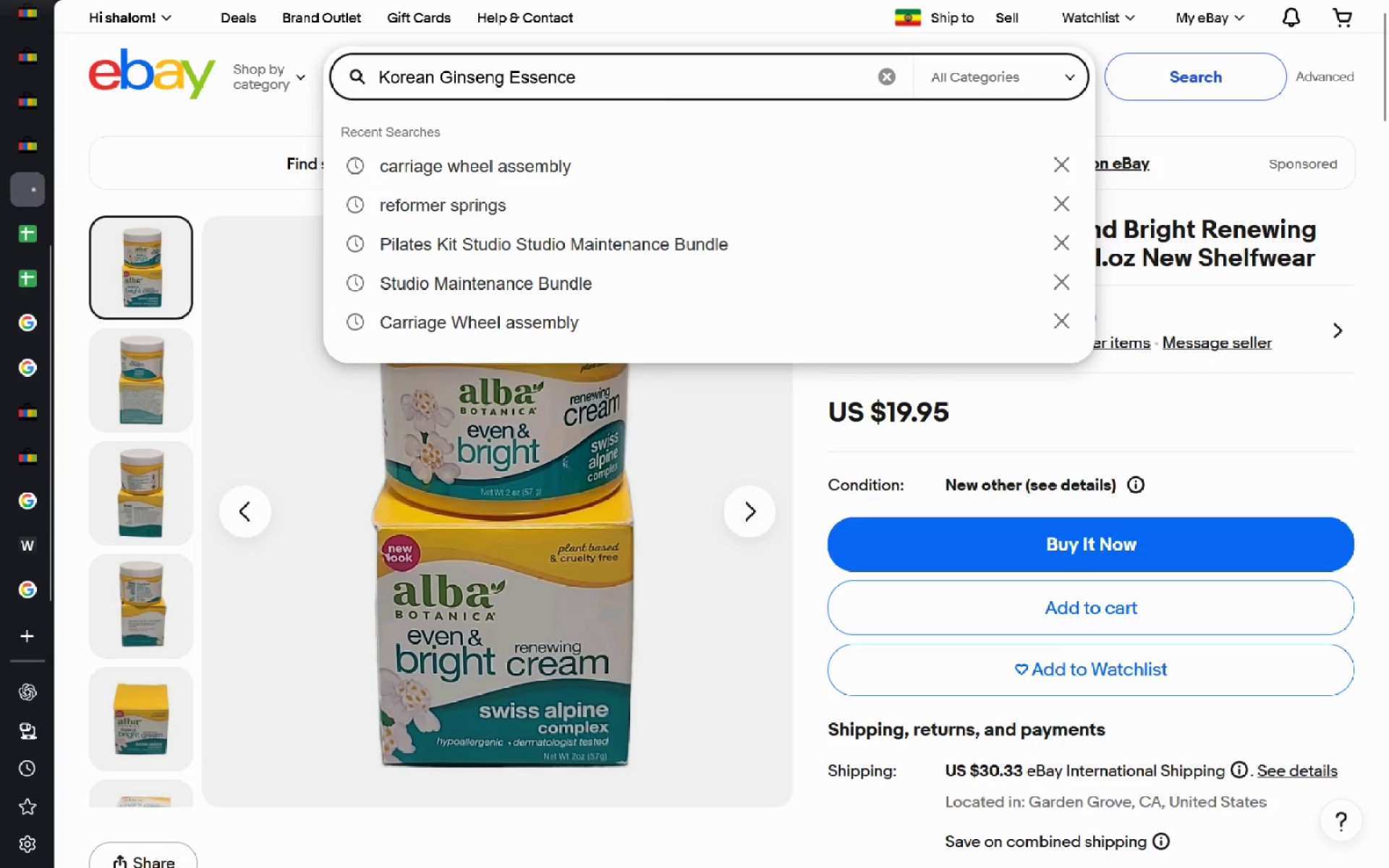 
key(Enter)
 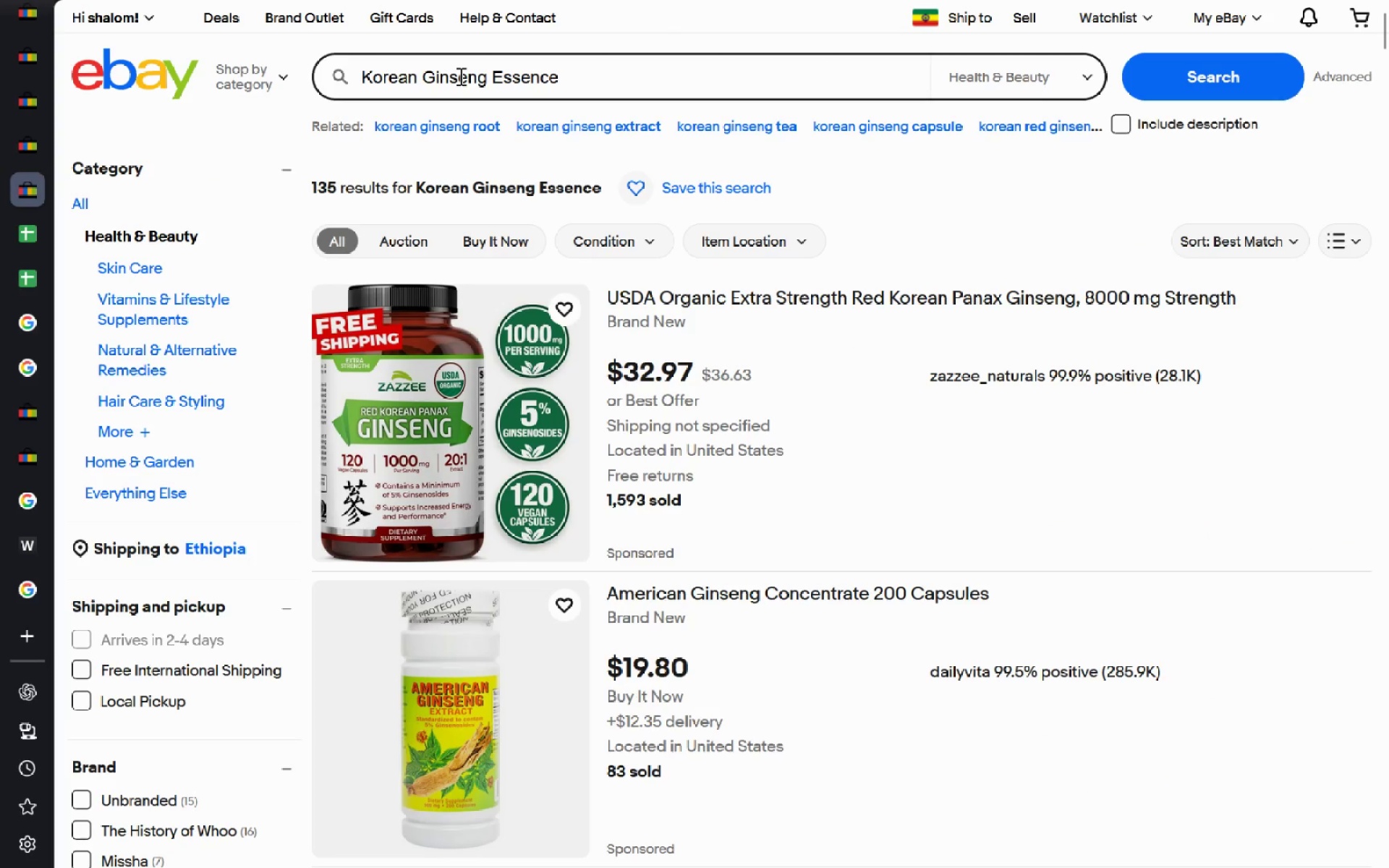 
wait(9.06)
 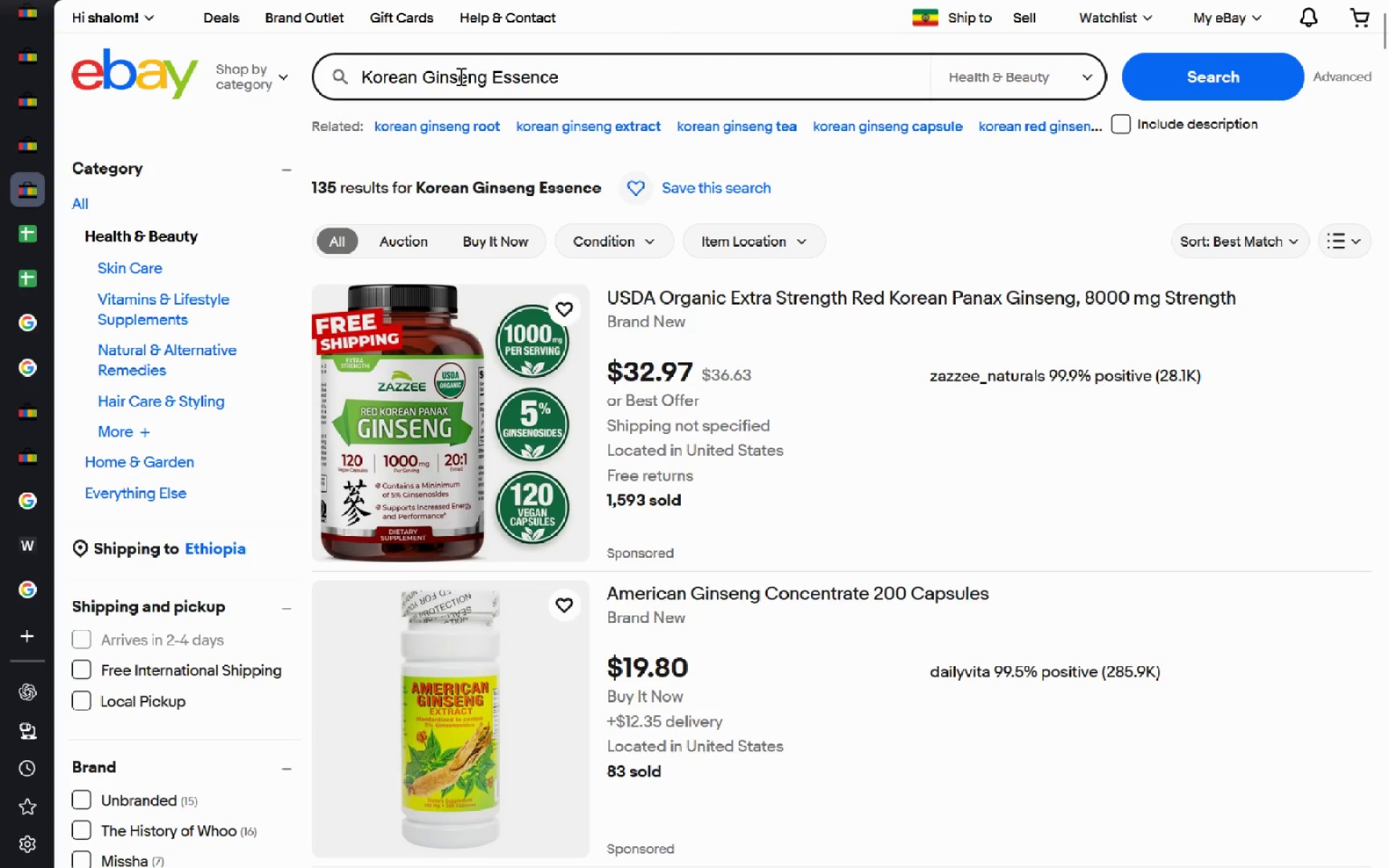 
left_click([676, 303])
 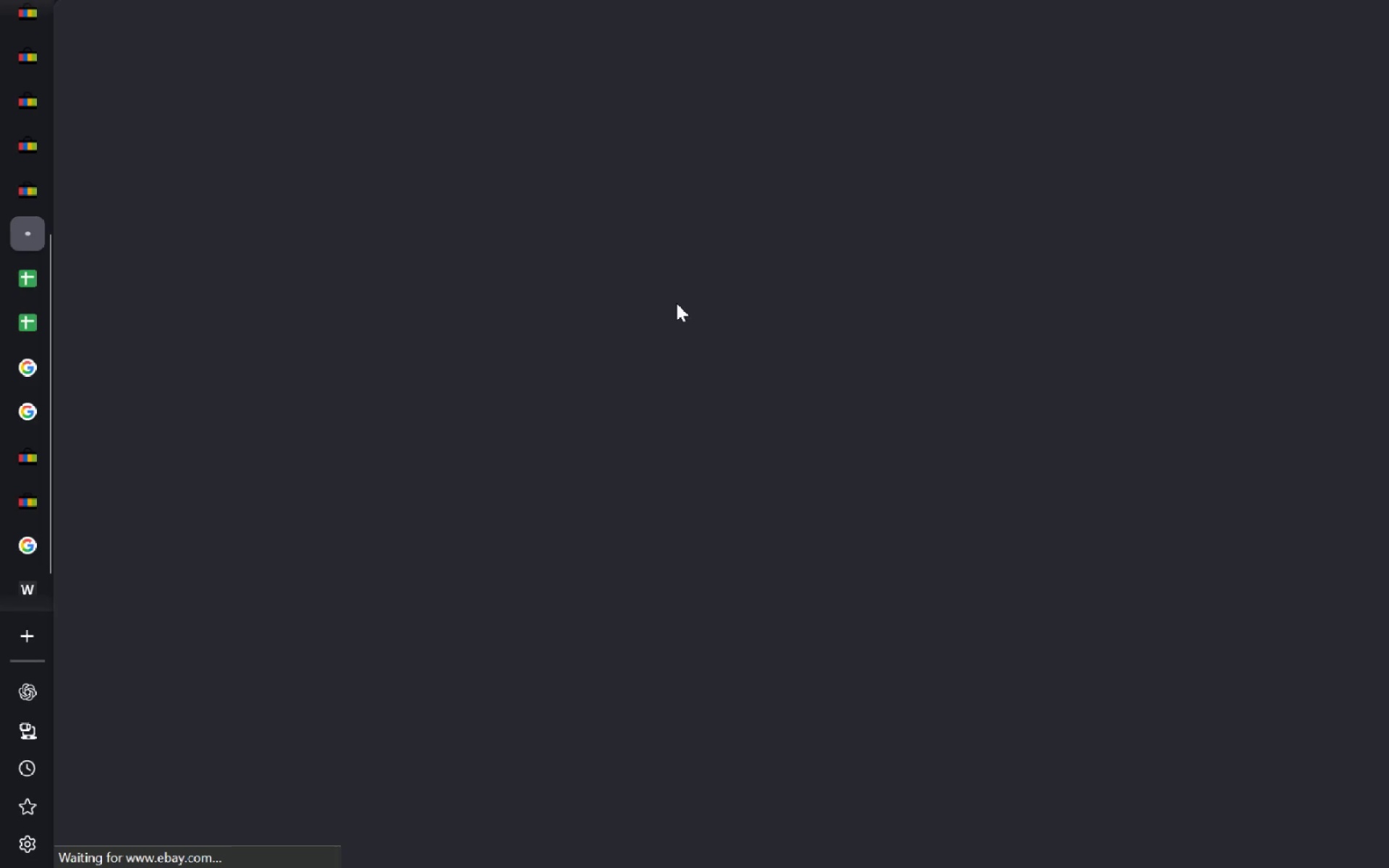 
left_click_drag(start_coordinate=[1239, 303], to_coordinate=[811, 271])
 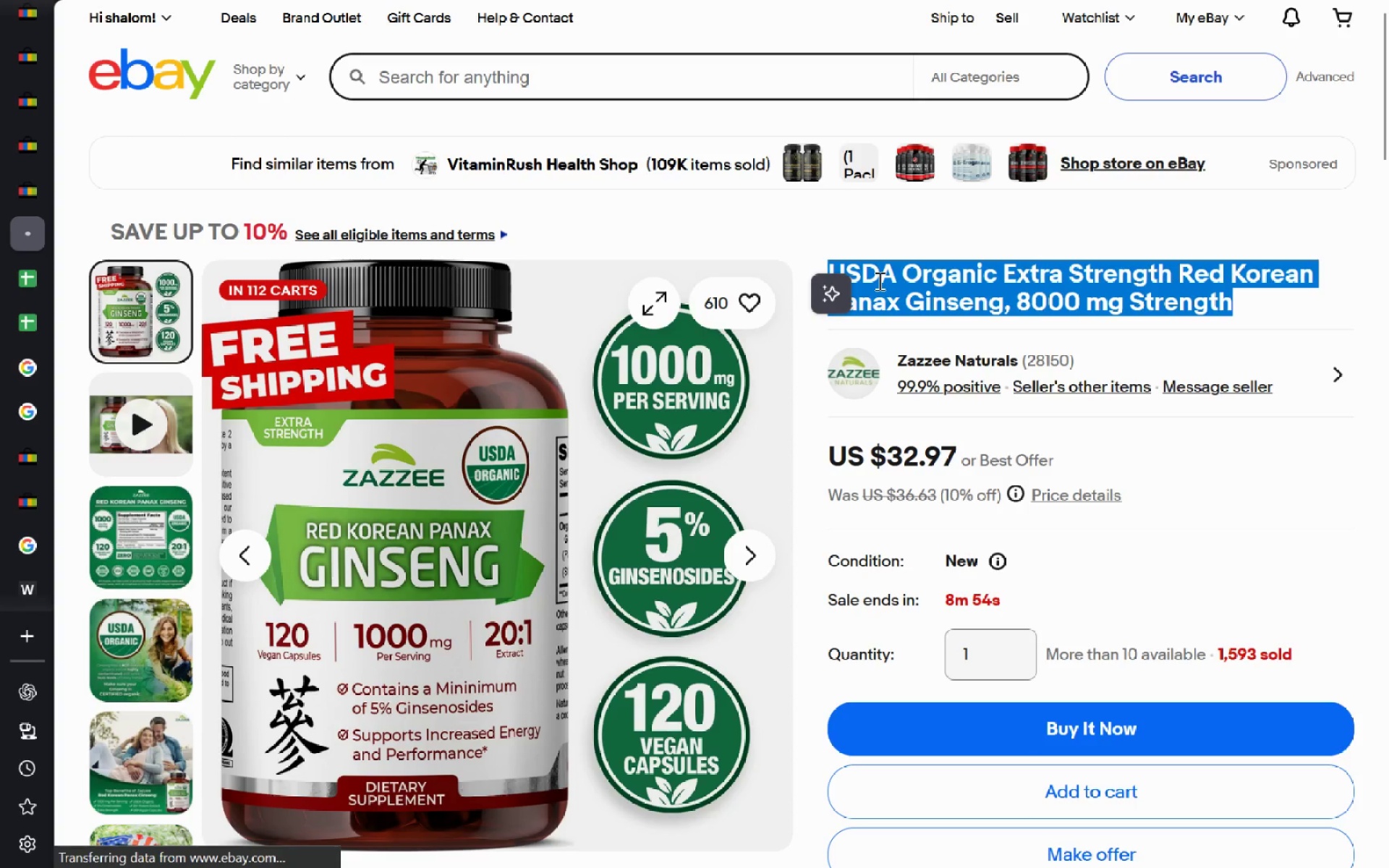 
left_click([878, 281])
 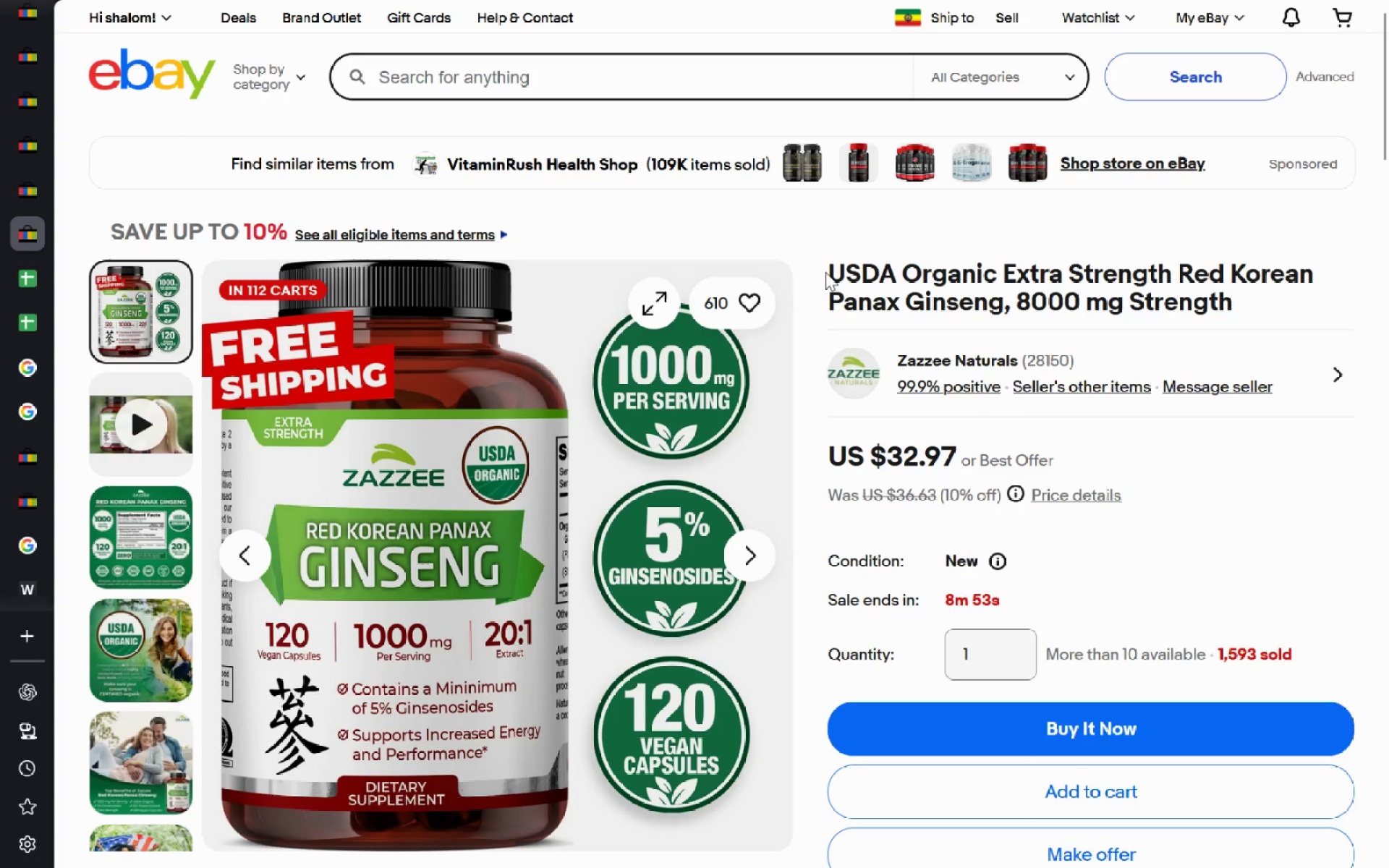 
left_click_drag(start_coordinate=[831, 272], to_coordinate=[1262, 297])
 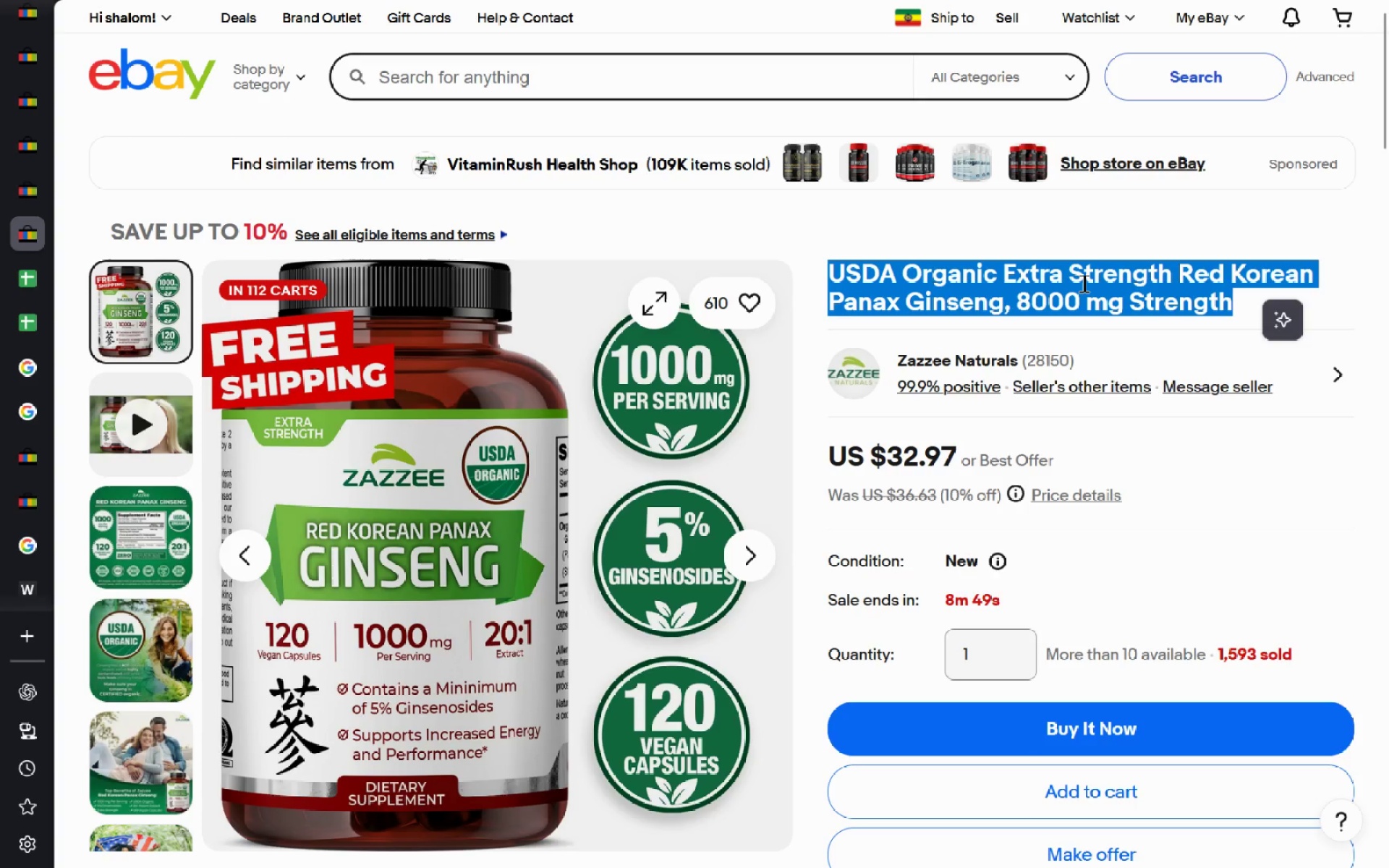 
right_click([1082, 283])
 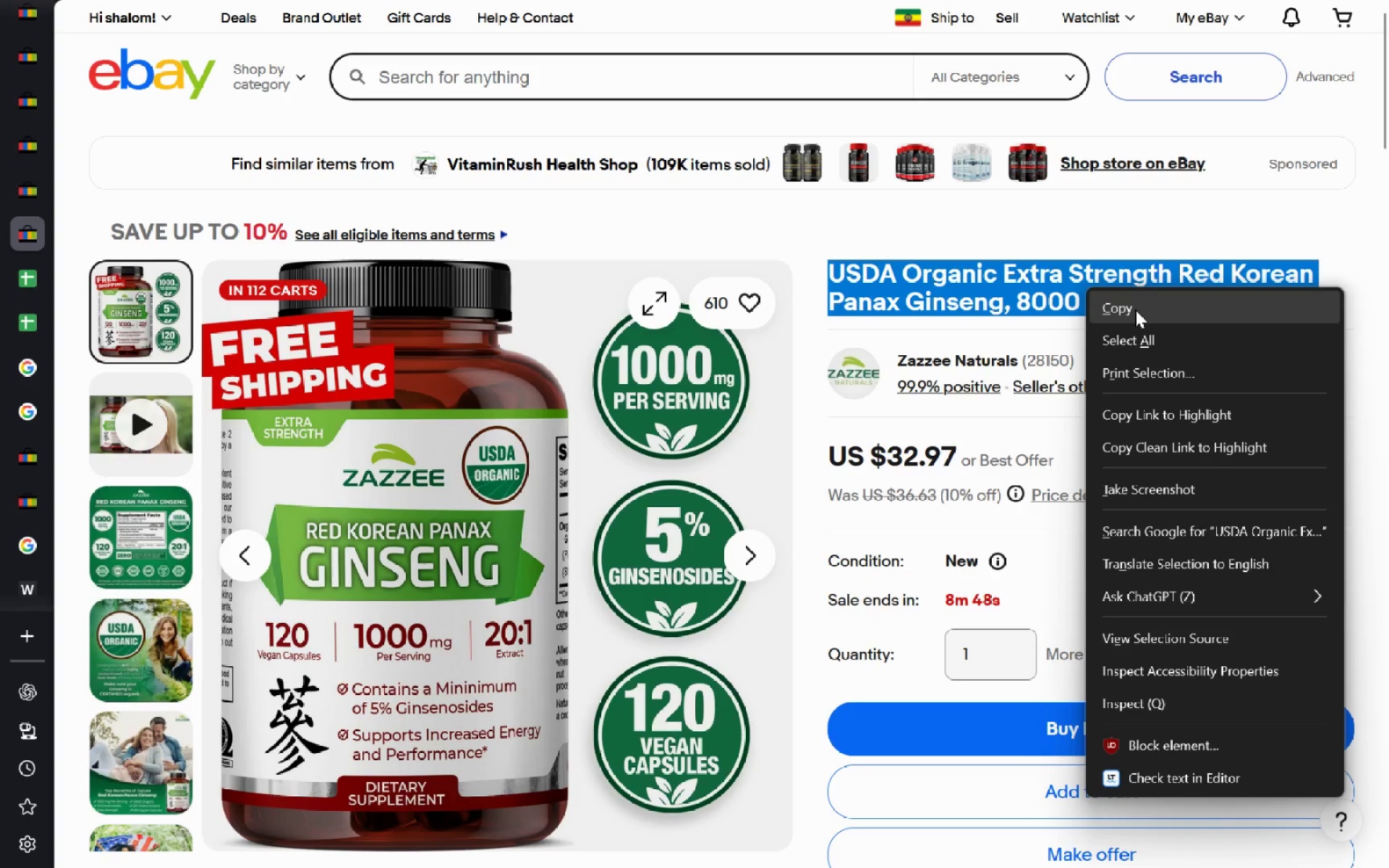 
left_click([1135, 310])
 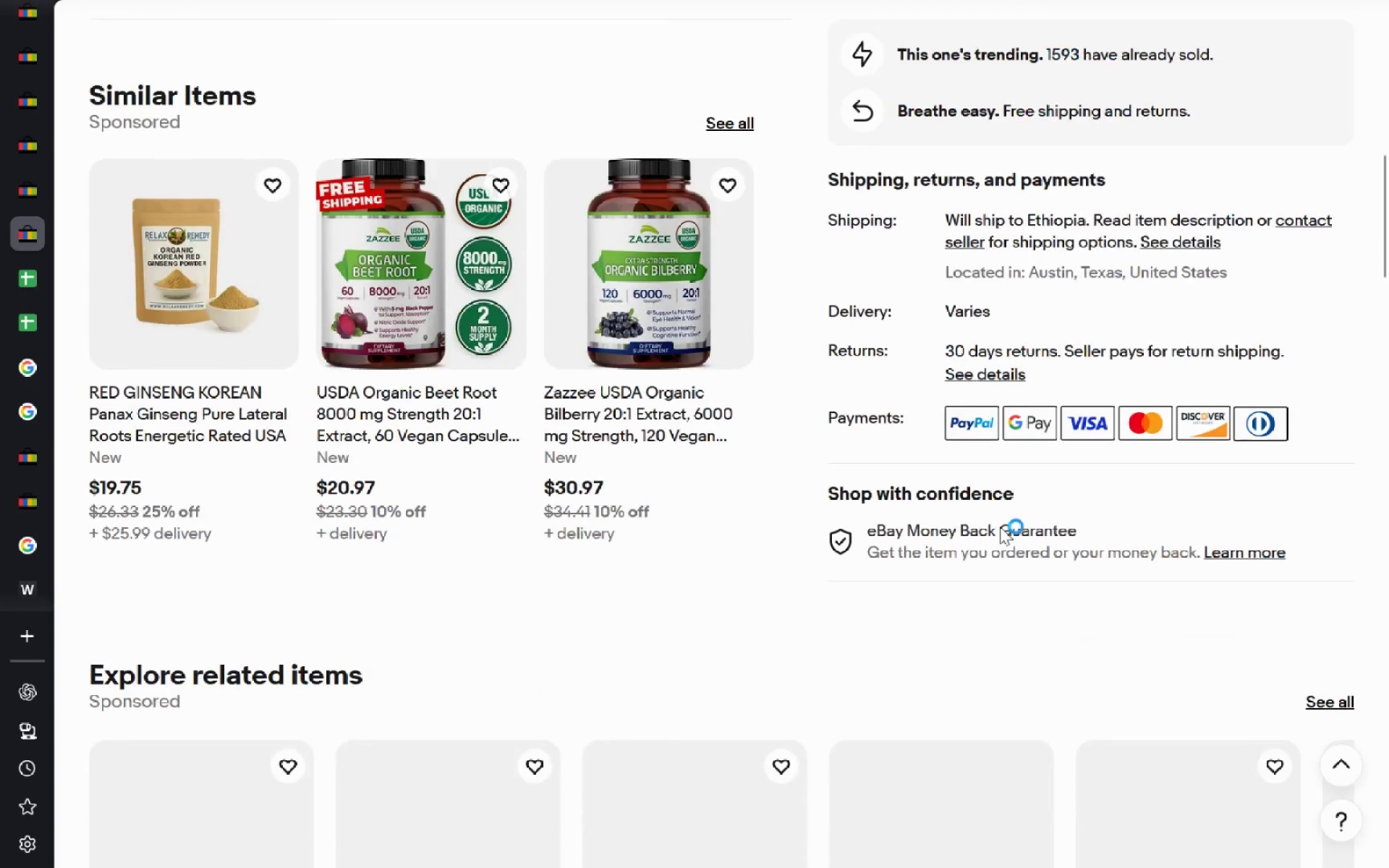 
wait(8.5)
 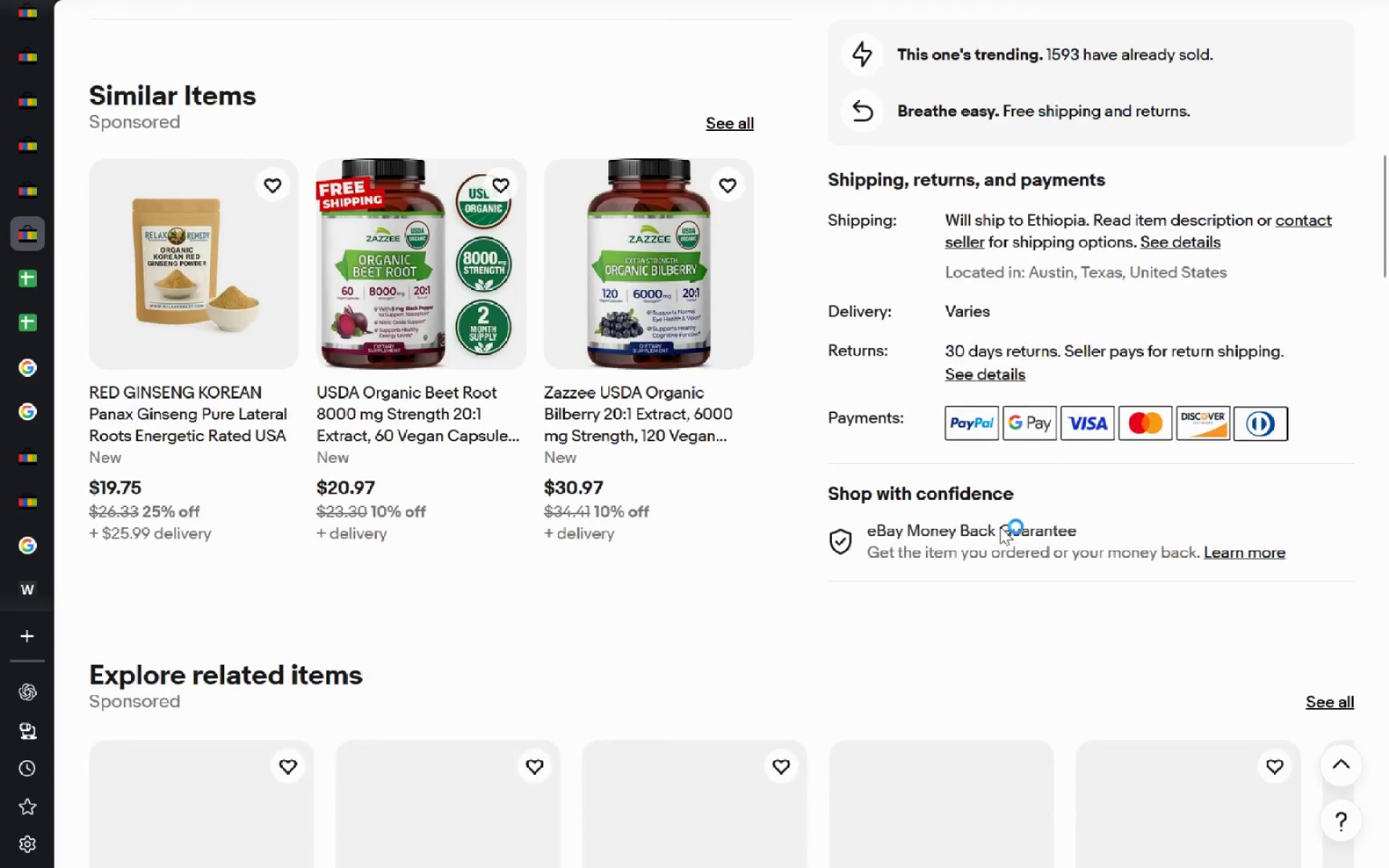 
right_click([925, 278])
 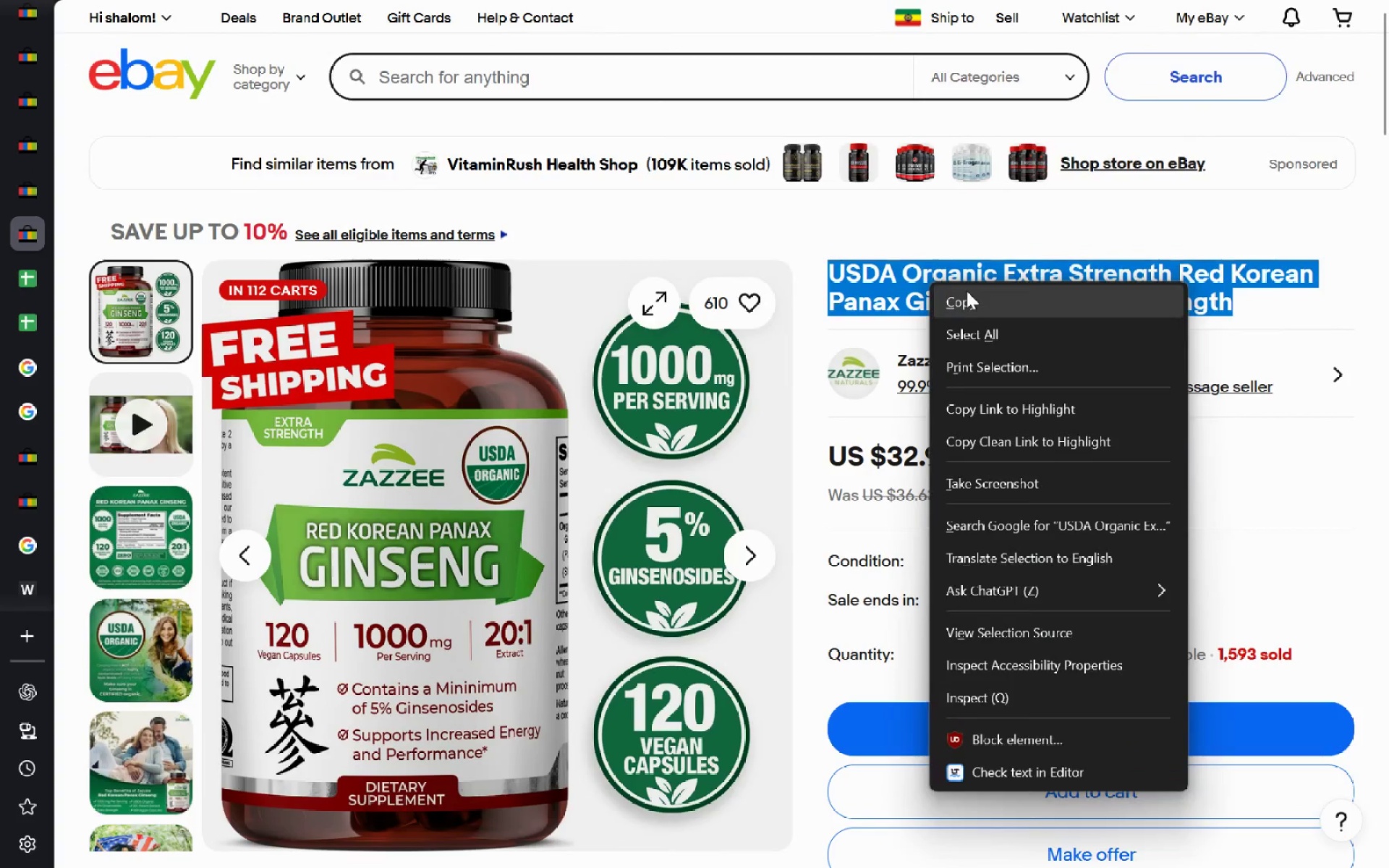 
left_click([967, 291])
 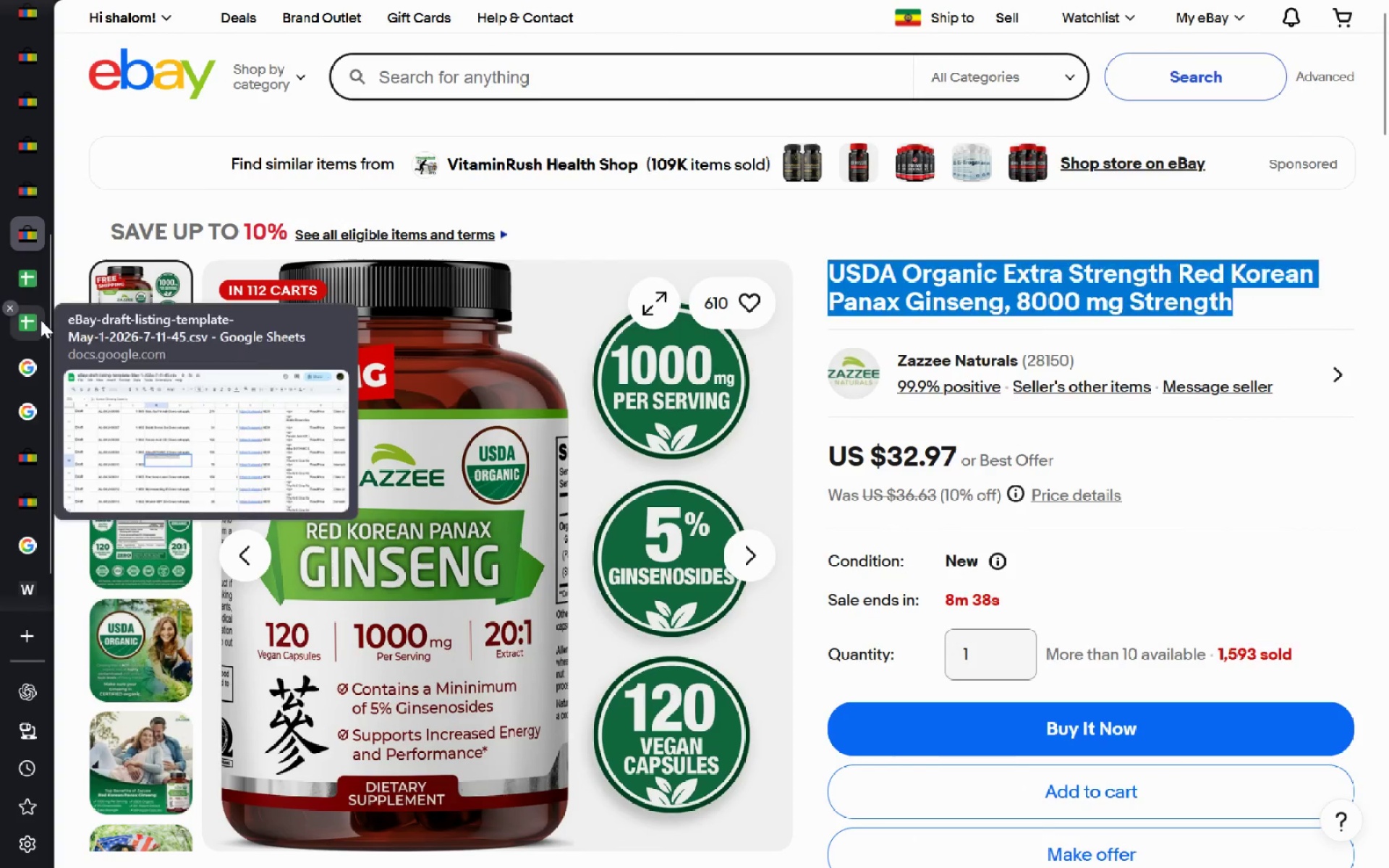 
left_click([41, 320])
 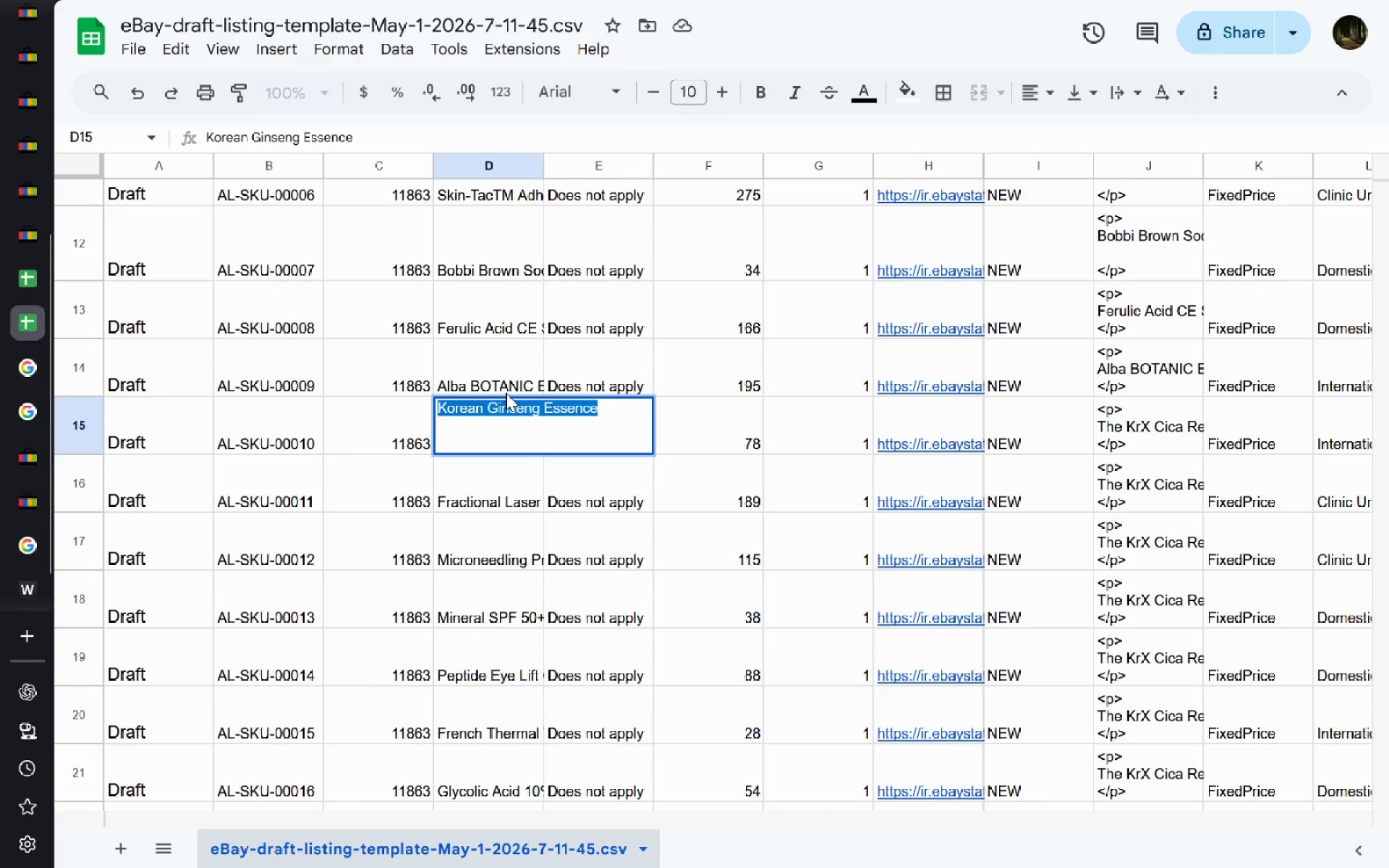 
key(Control+V)
 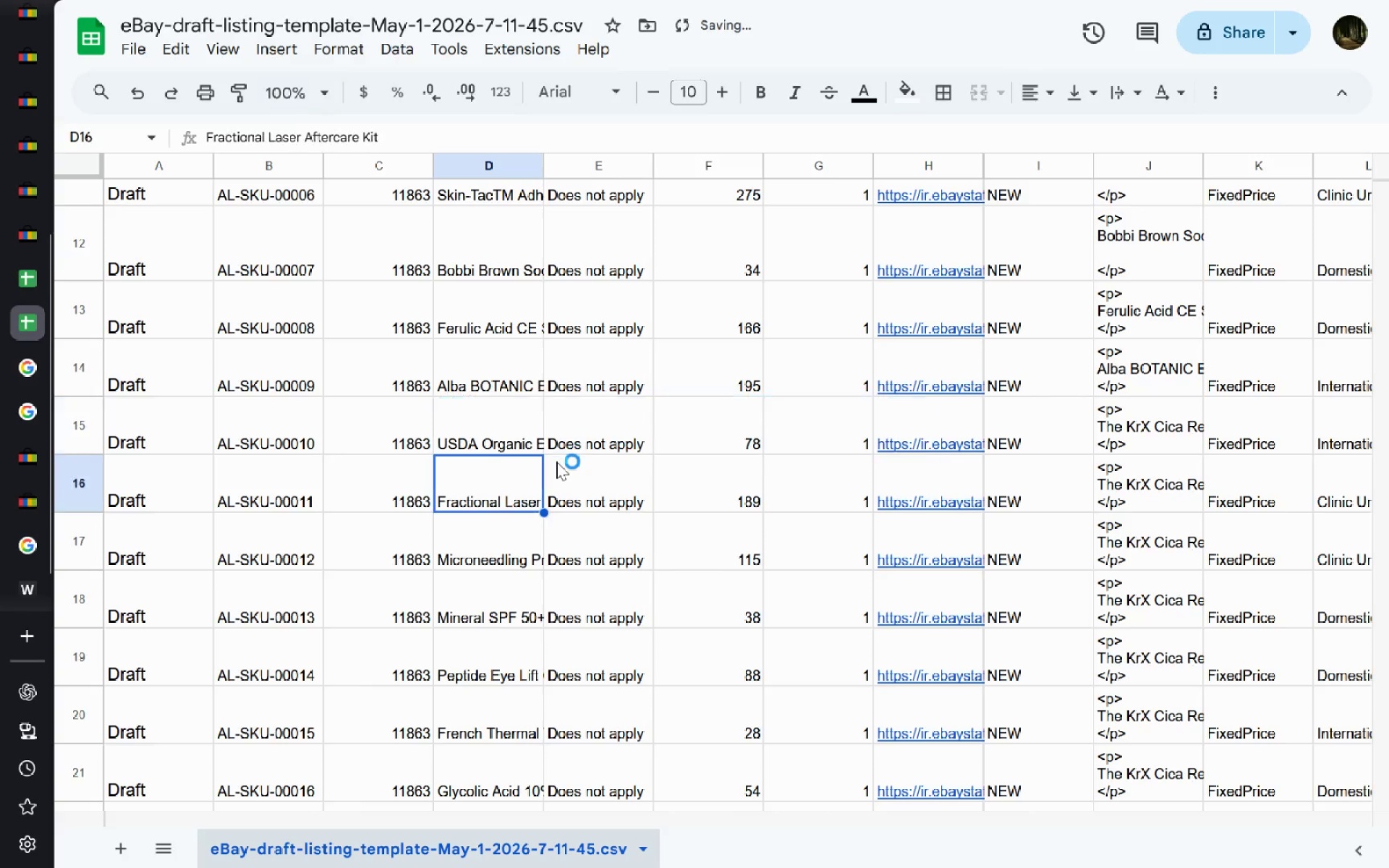 
key(Enter)
 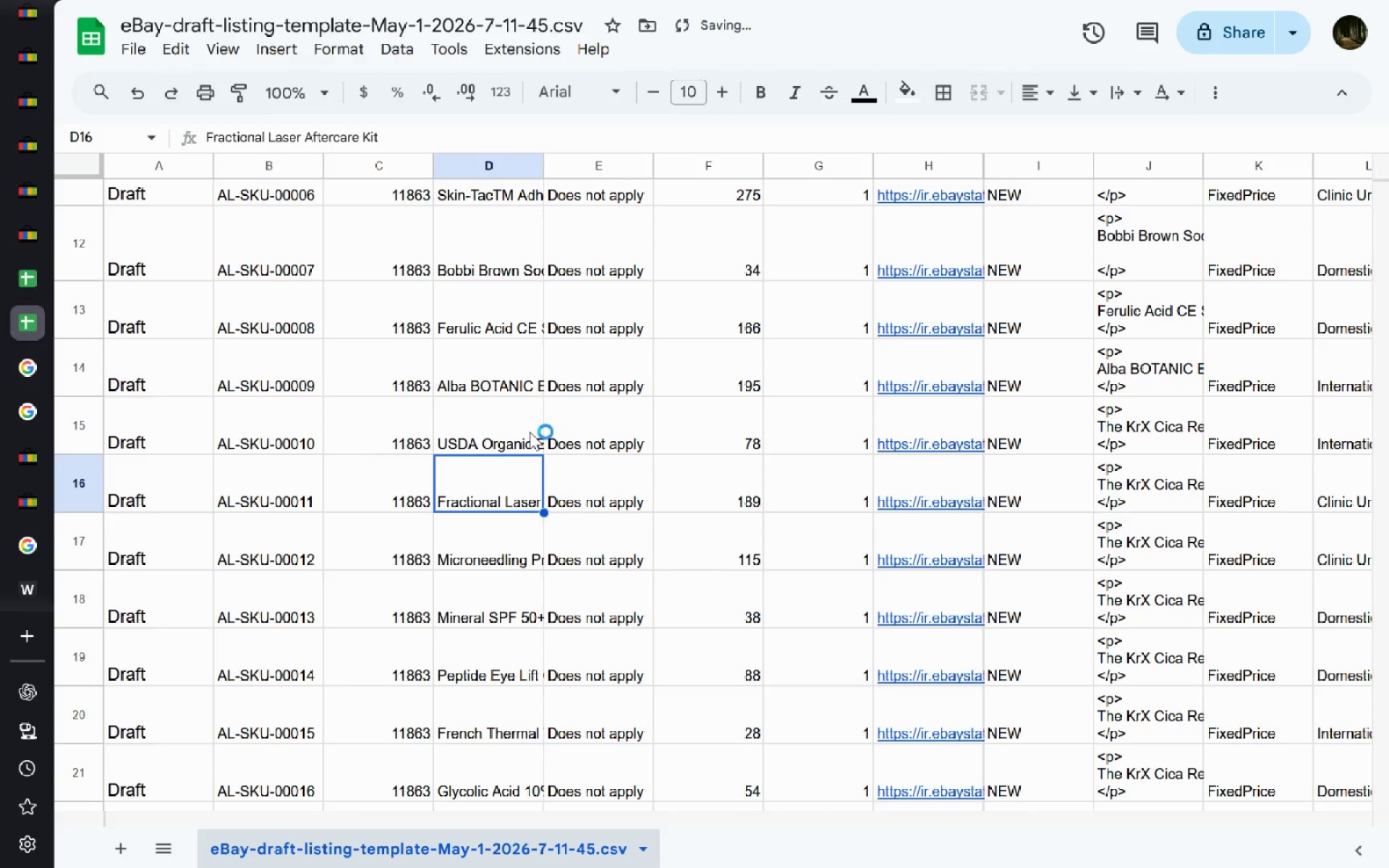 
double_click([530, 432])
 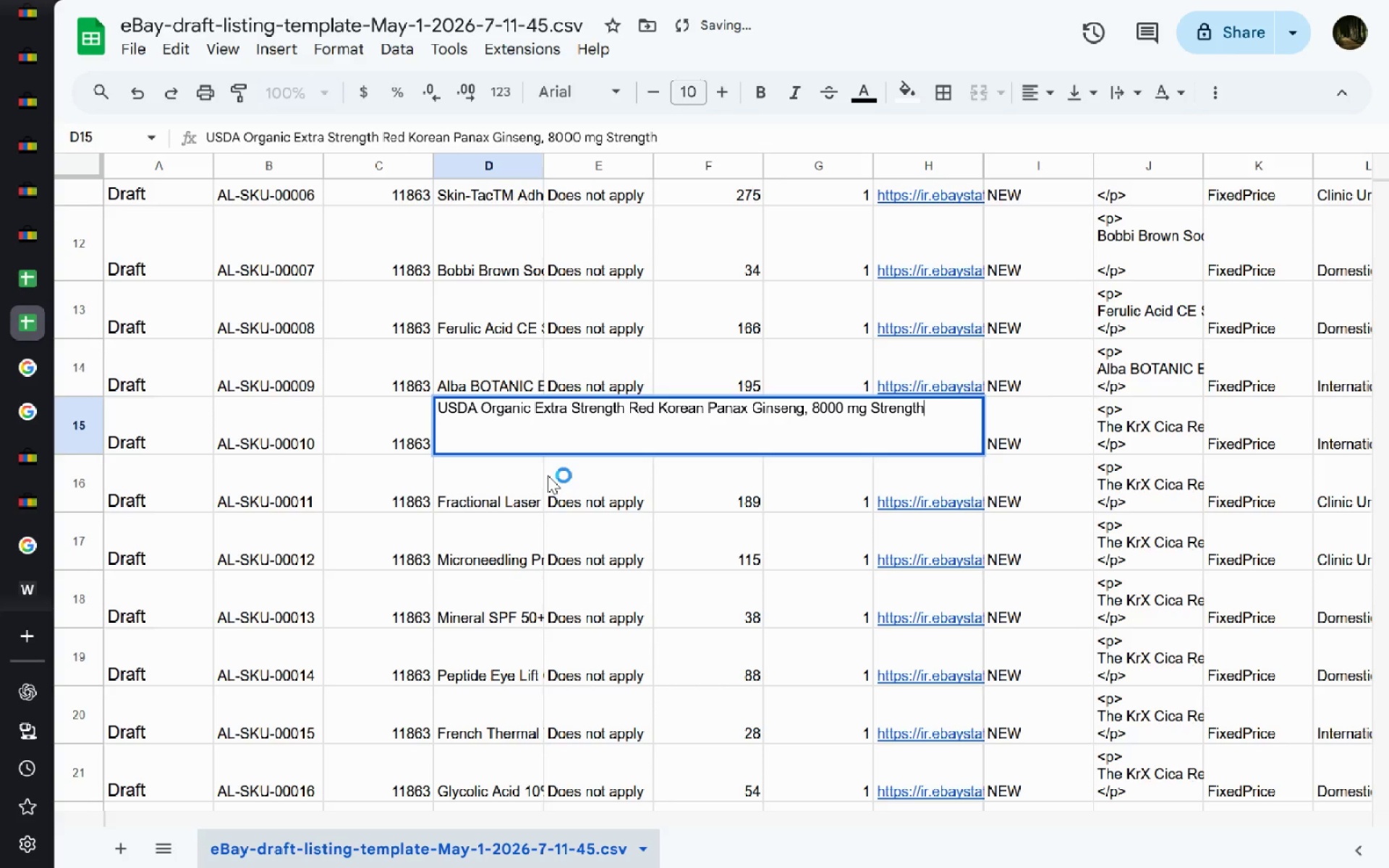 
key(Shift+ShiftRight)
 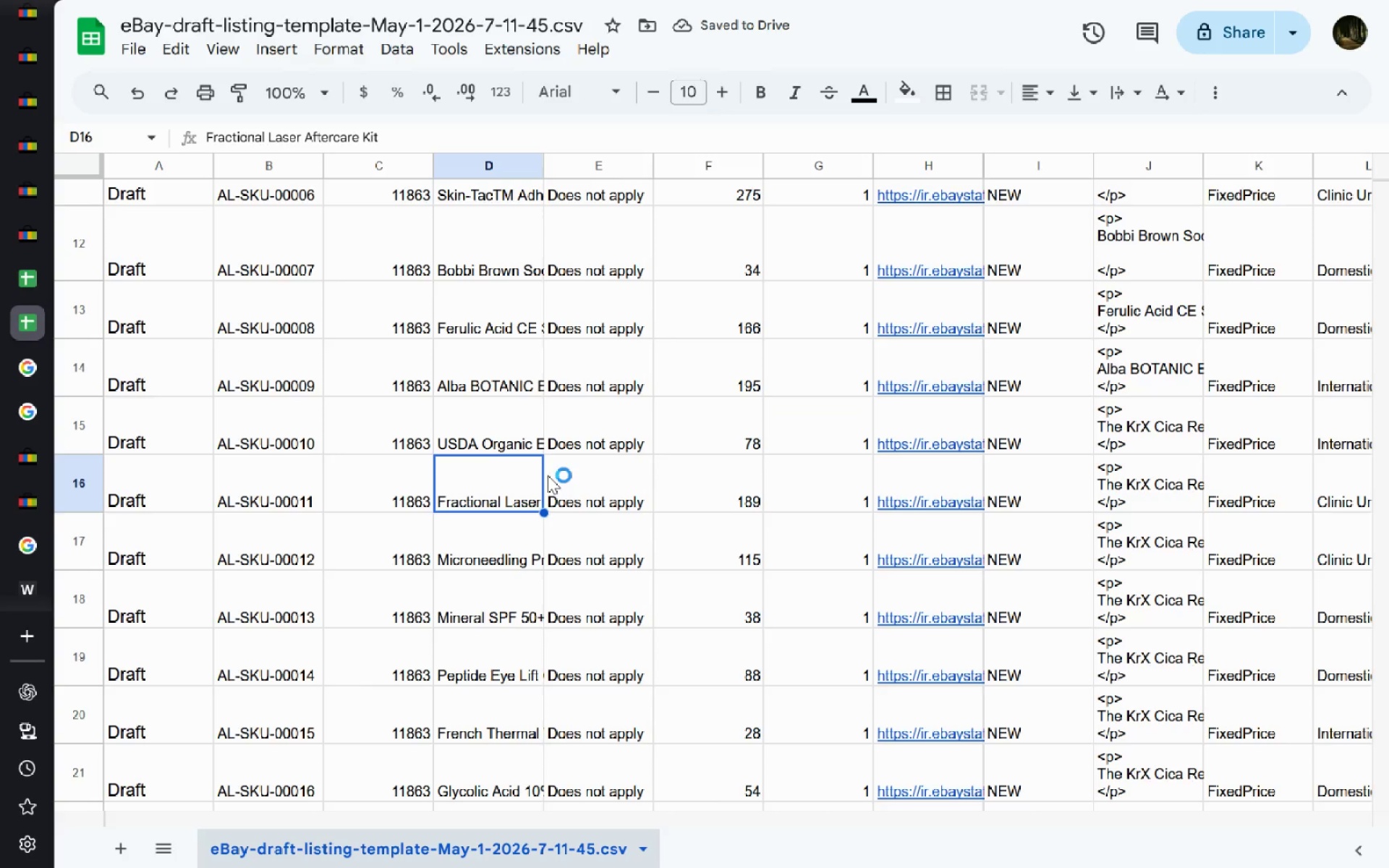 
key(Enter)
 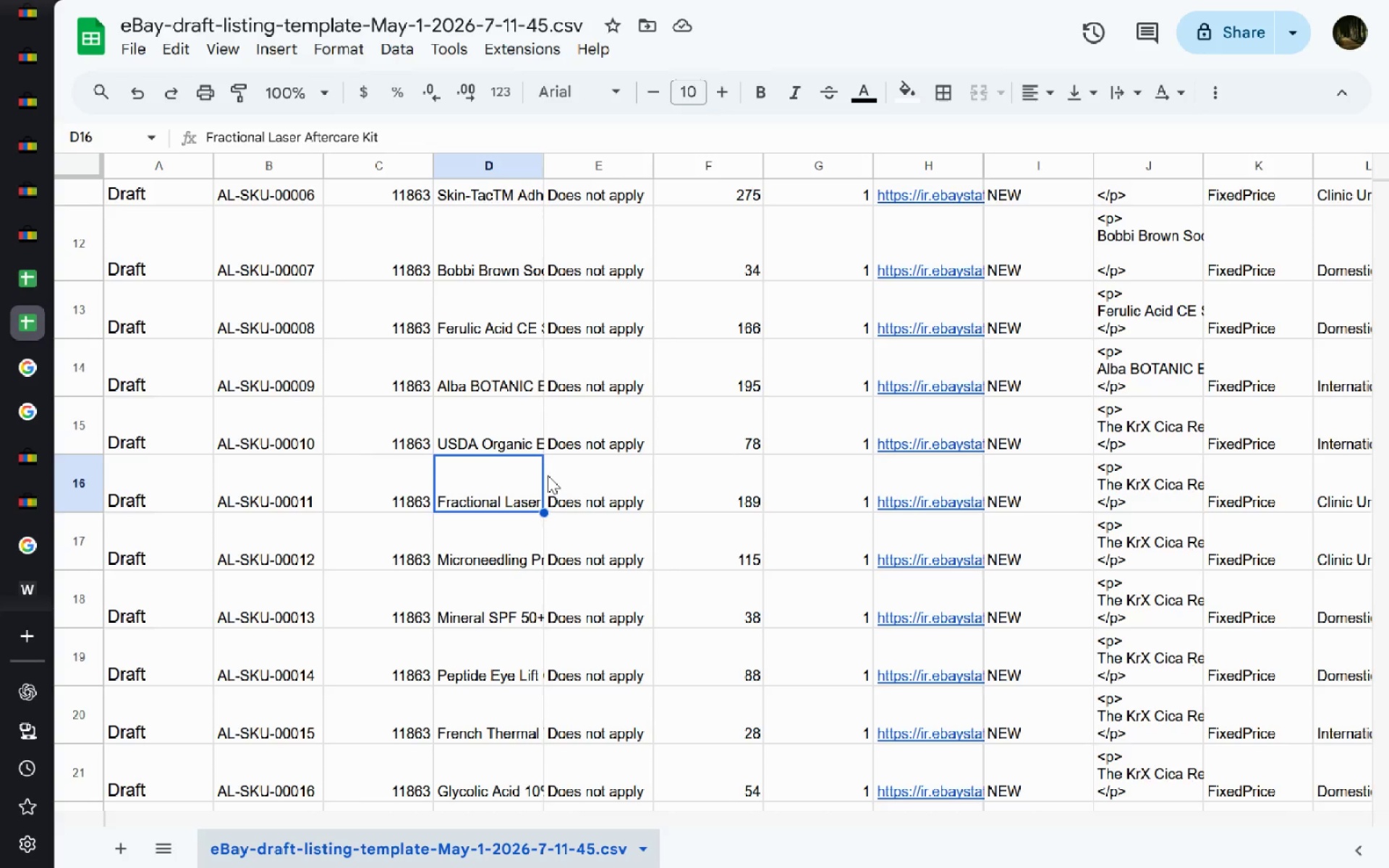 
wait(22.61)
 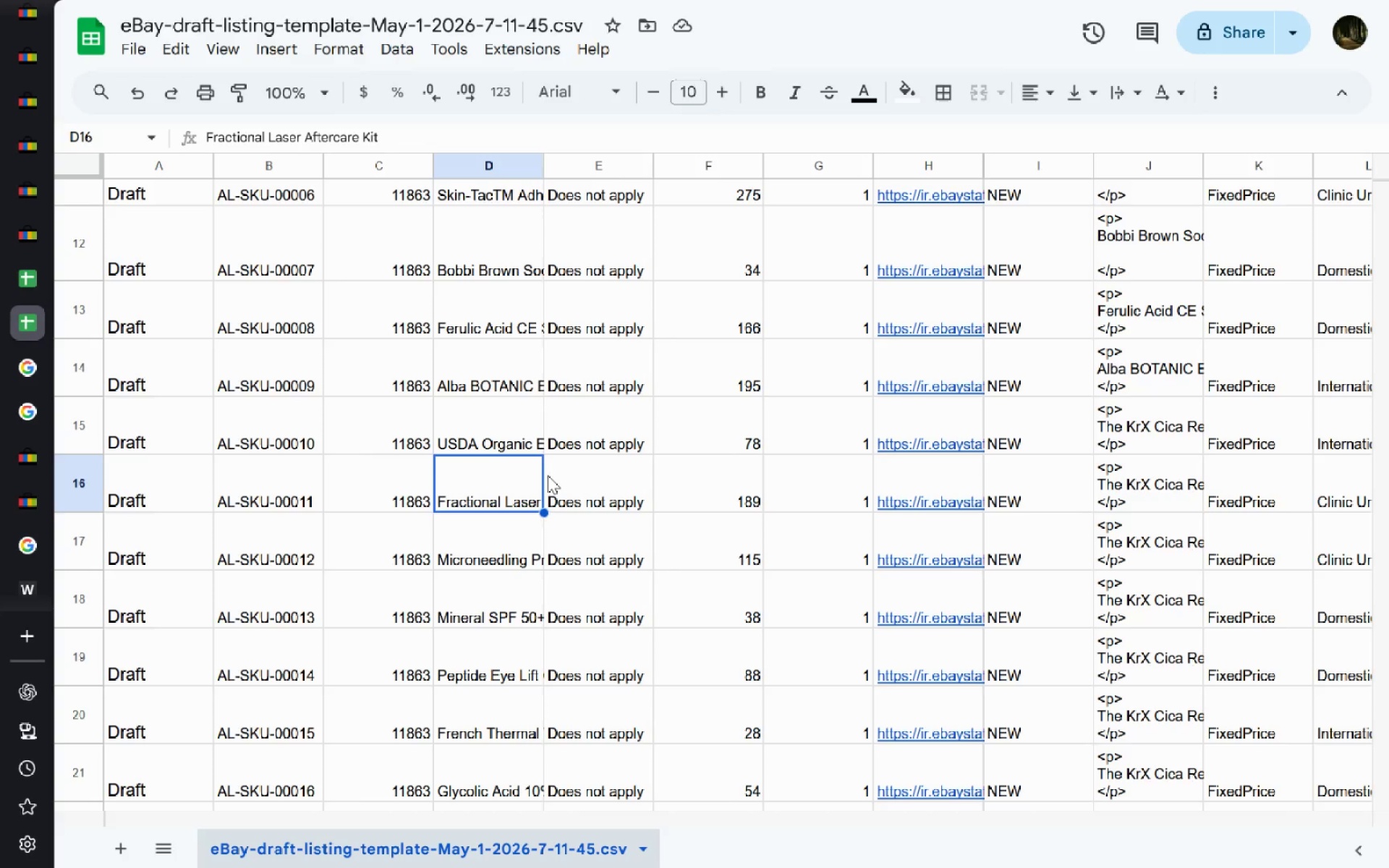 
double_click([506, 470])
 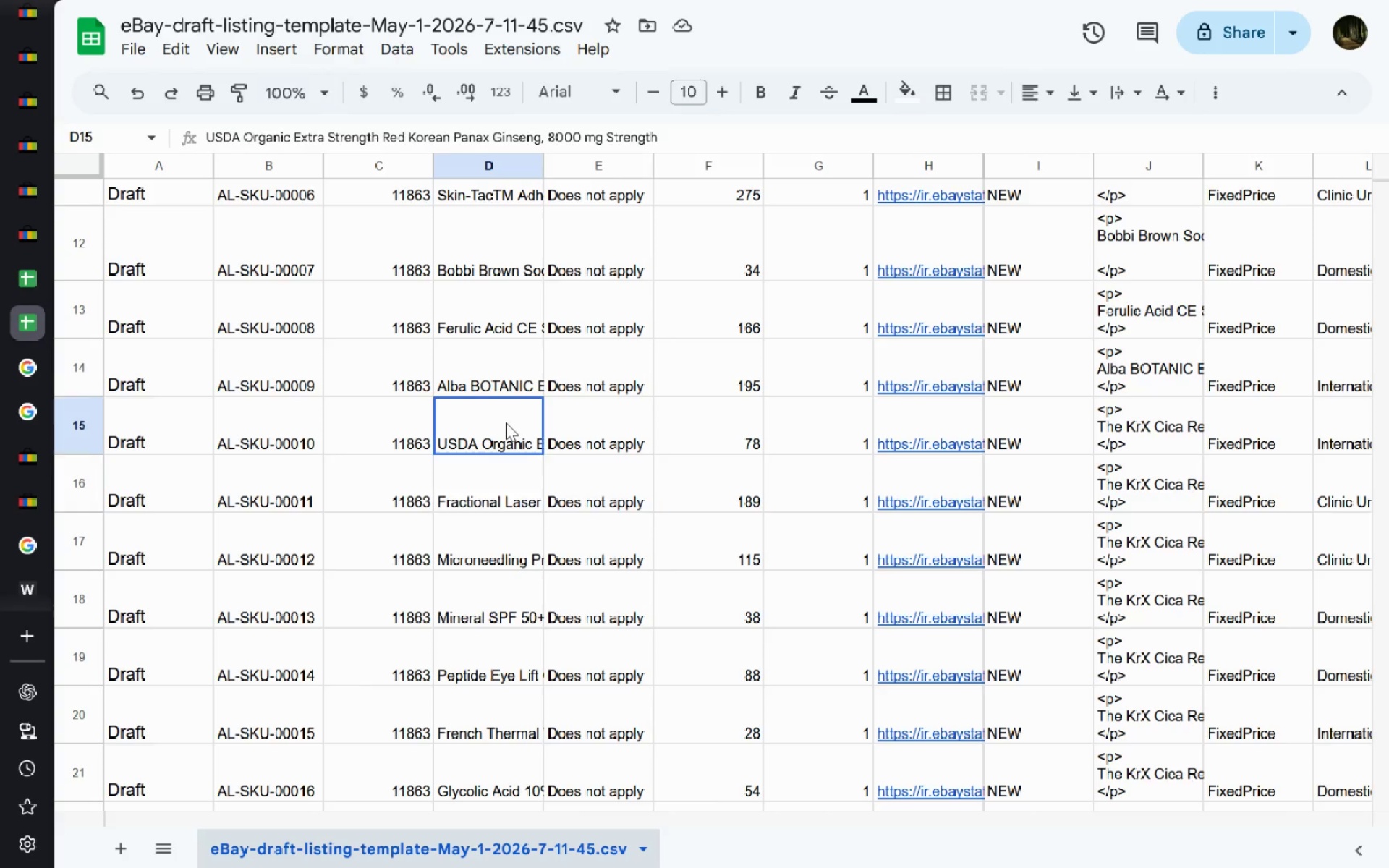 
double_click([506, 422])
 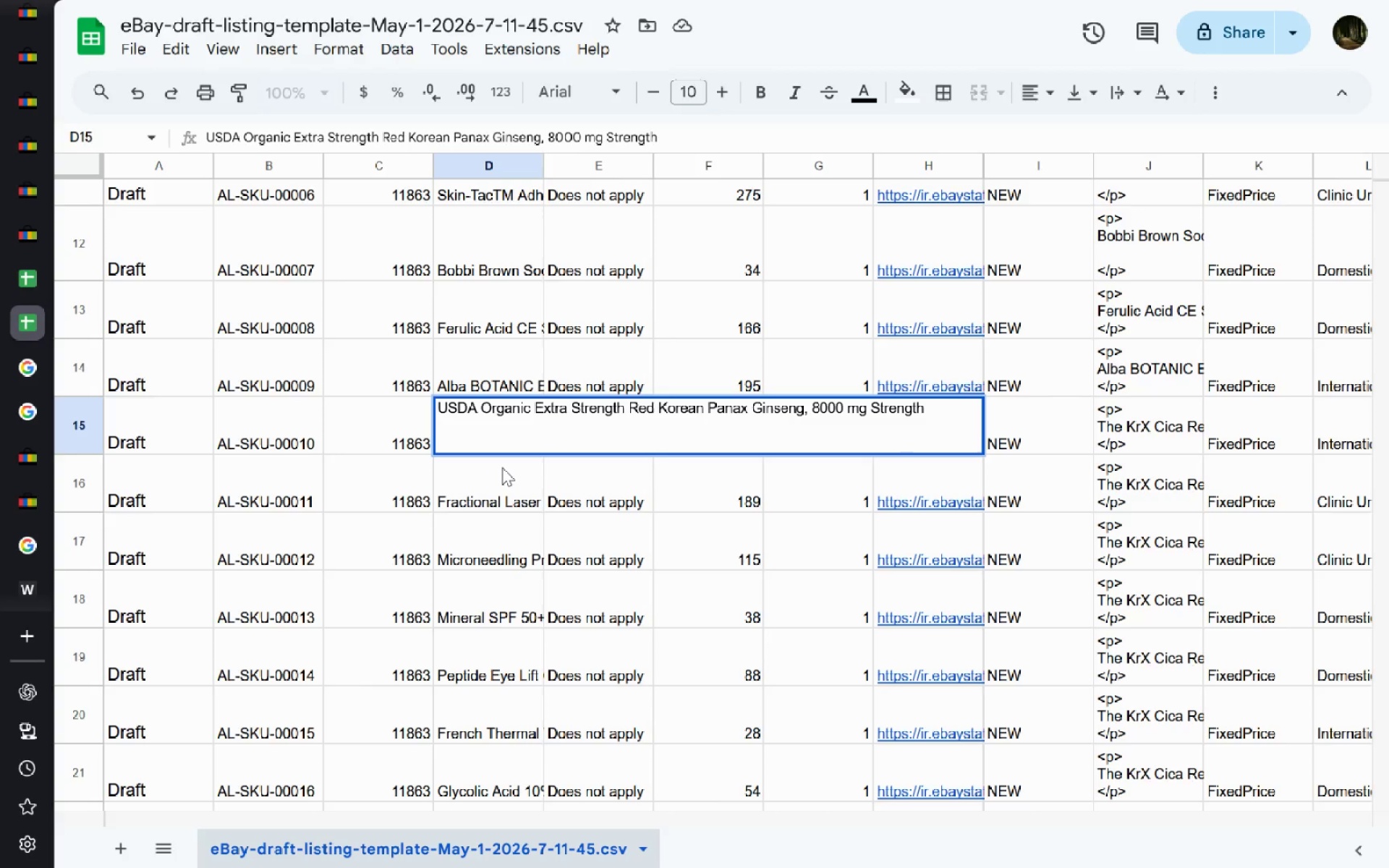 
left_click([501, 477])
 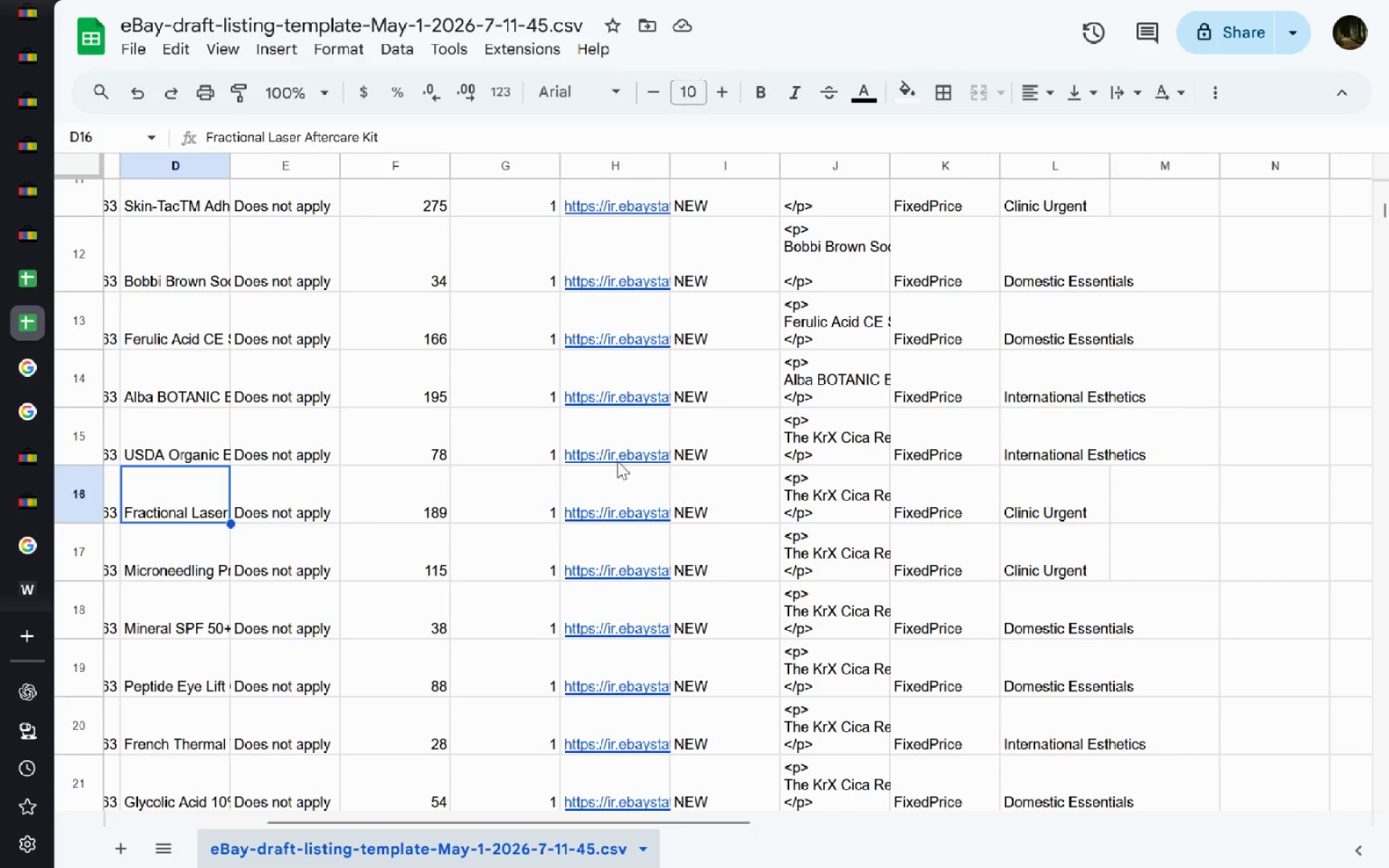 
left_click([163, 445])
 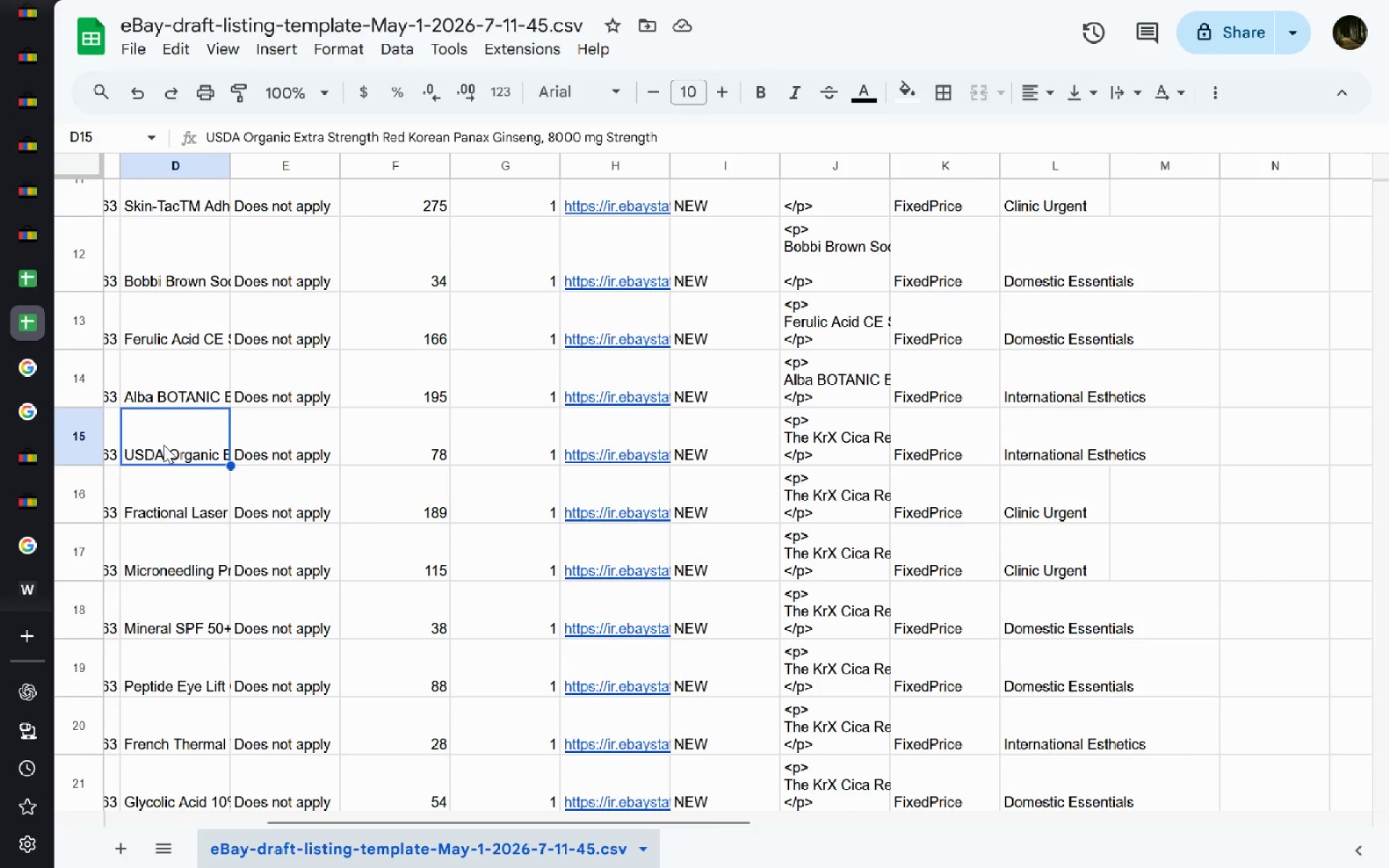 
key(Control+C)
 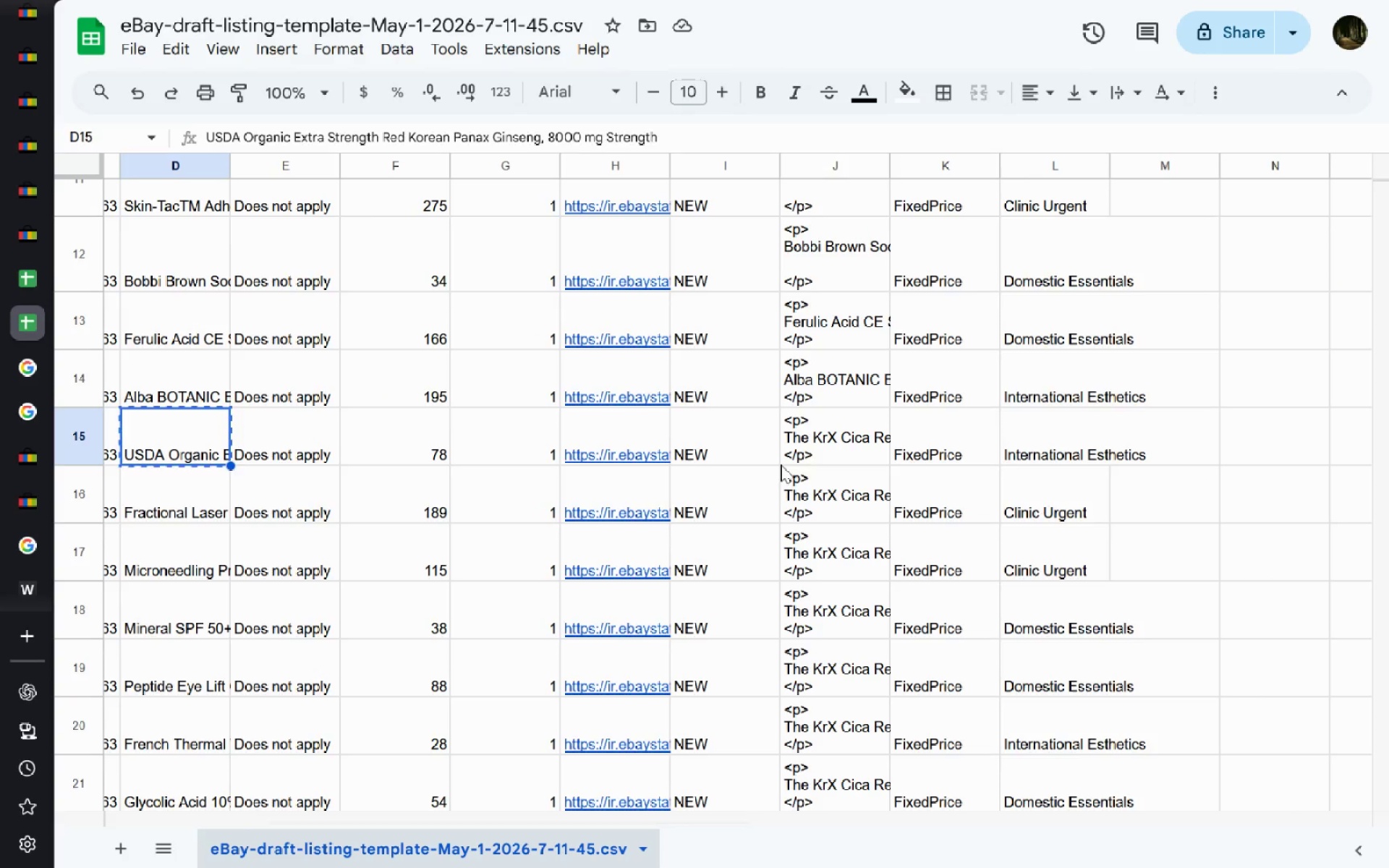 
double_click([804, 447])
 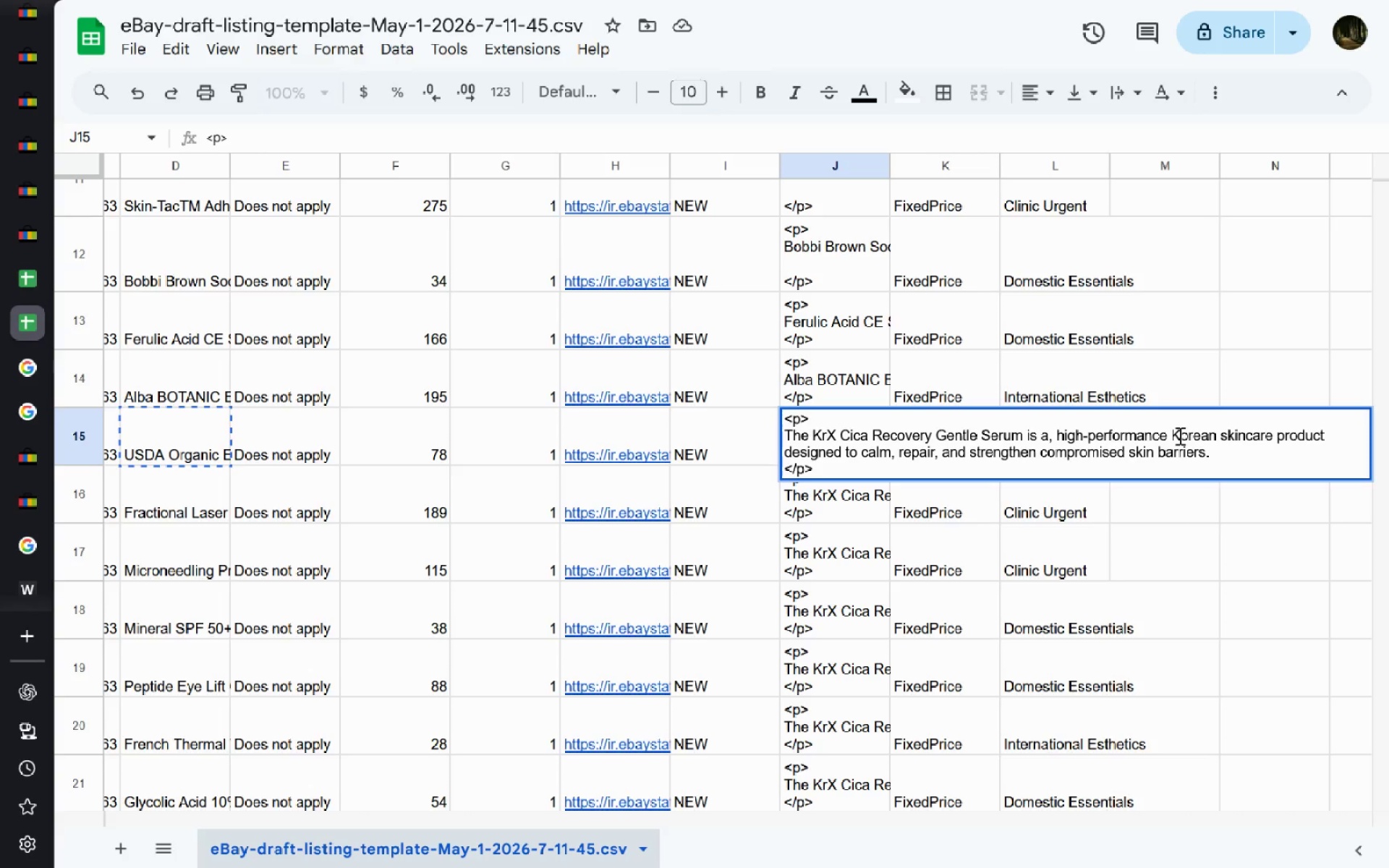 
left_click_drag(start_coordinate=[1236, 451], to_coordinate=[776, 438])
 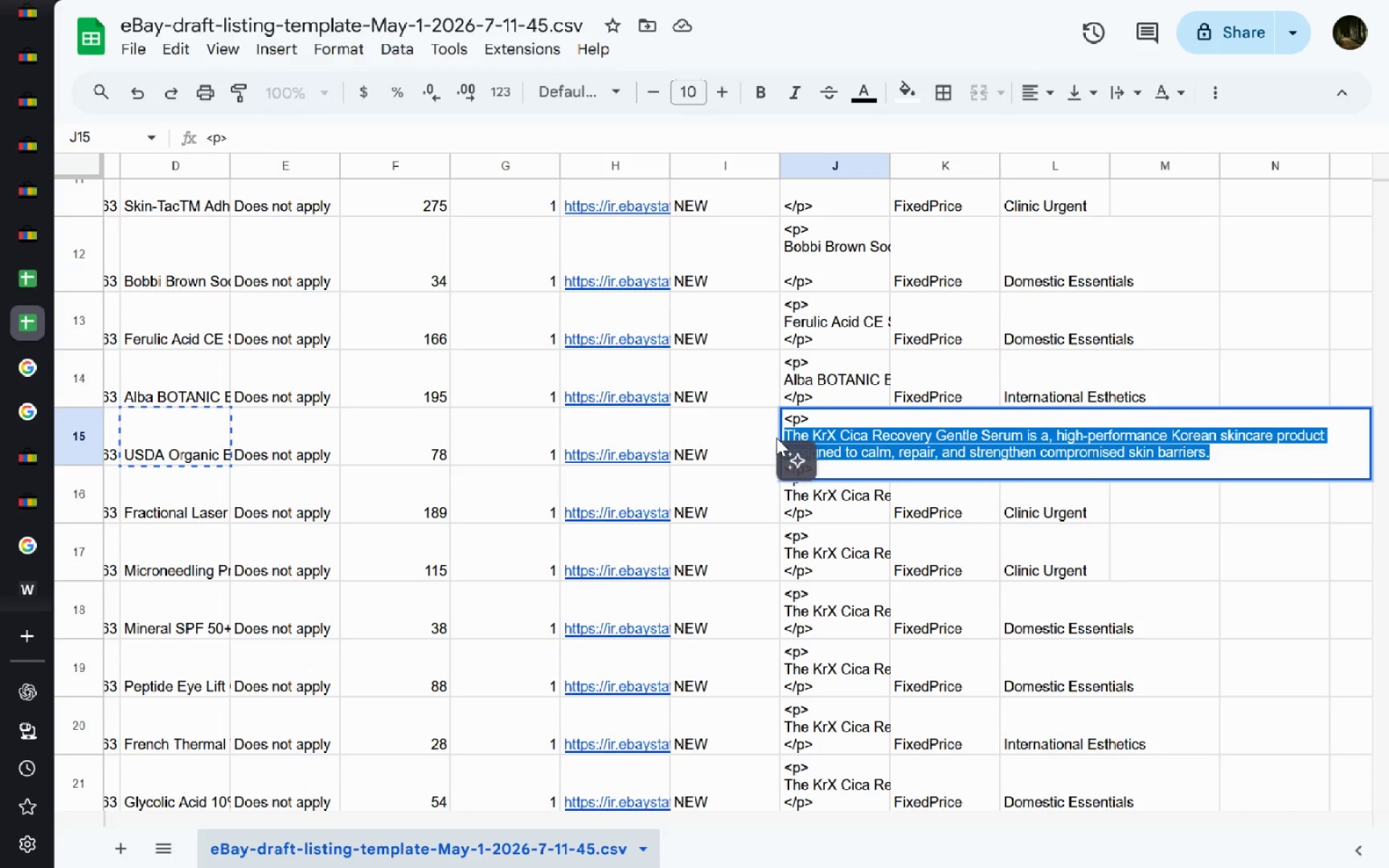 
key(Control+V)
 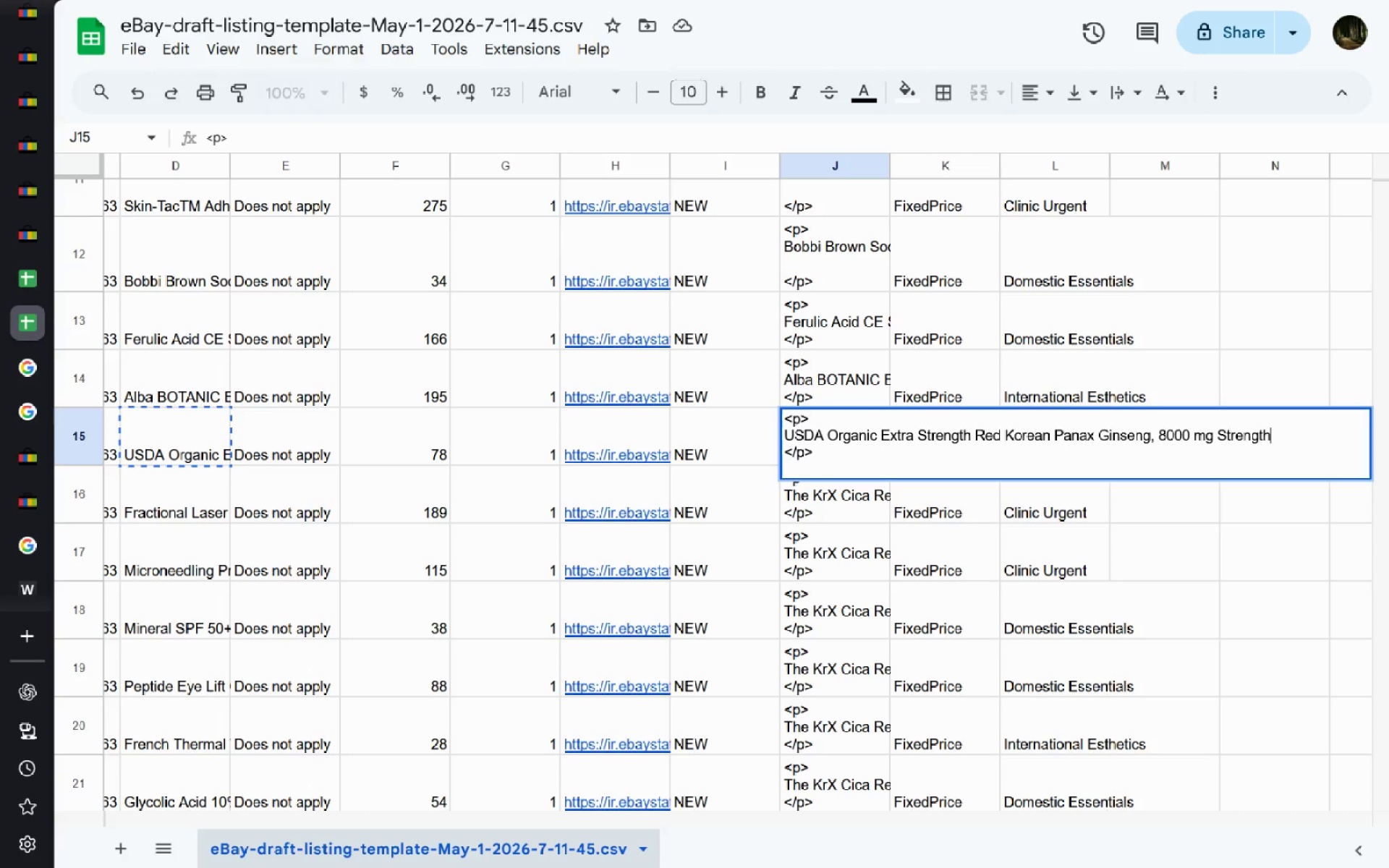 
key(Enter)
 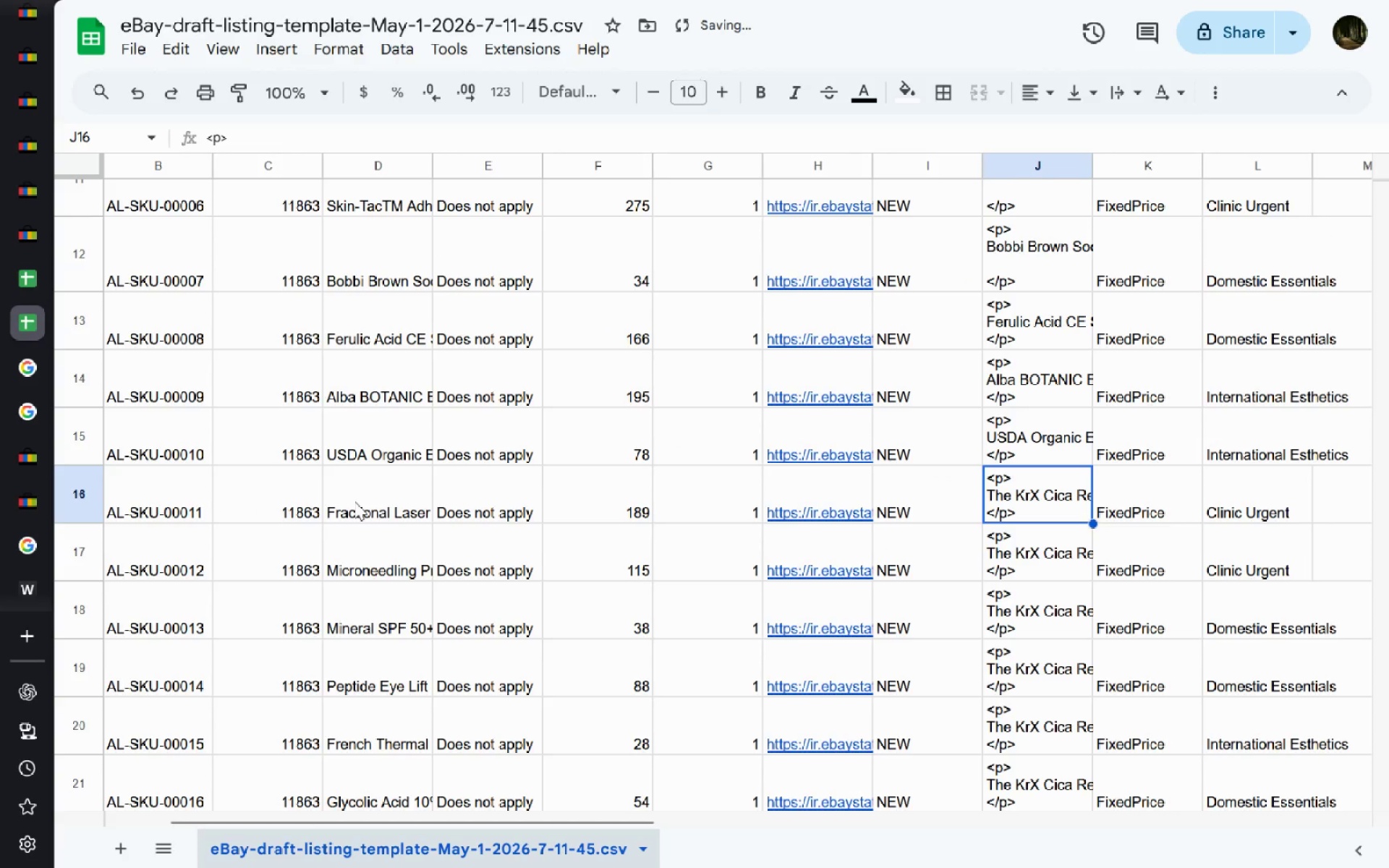 
double_click([354, 501])
 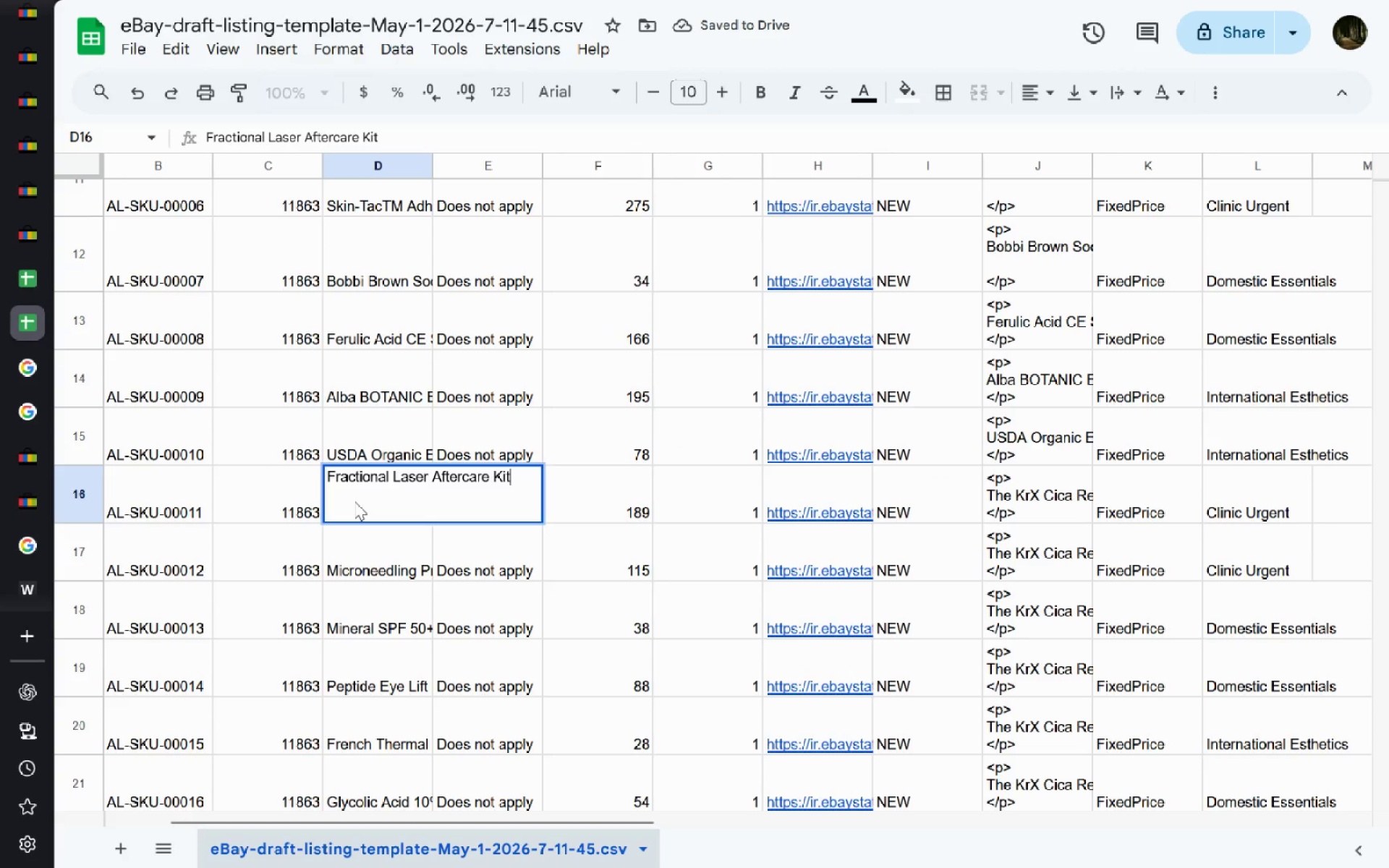 
key(Control+A)
 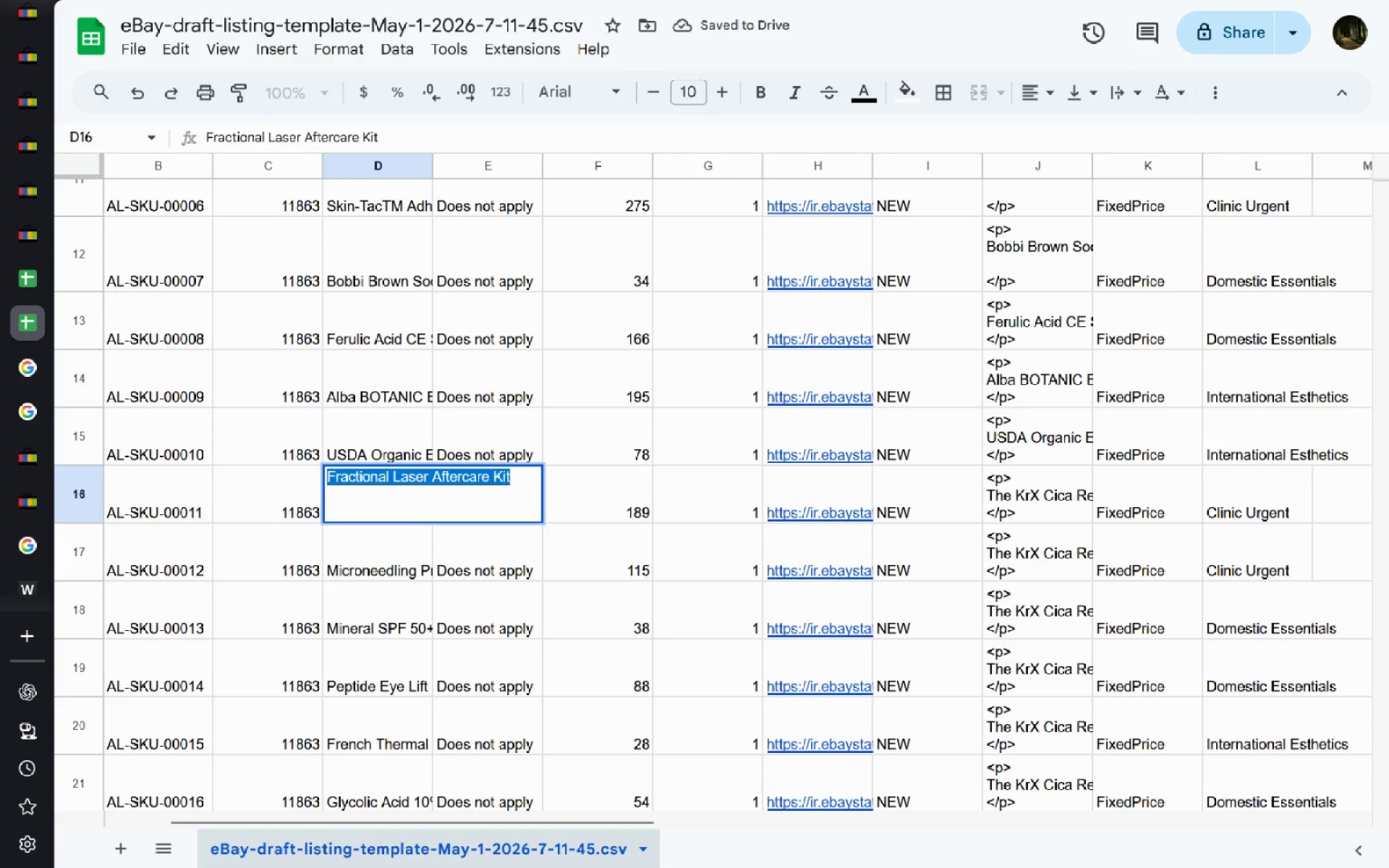 
key(Control+C)
 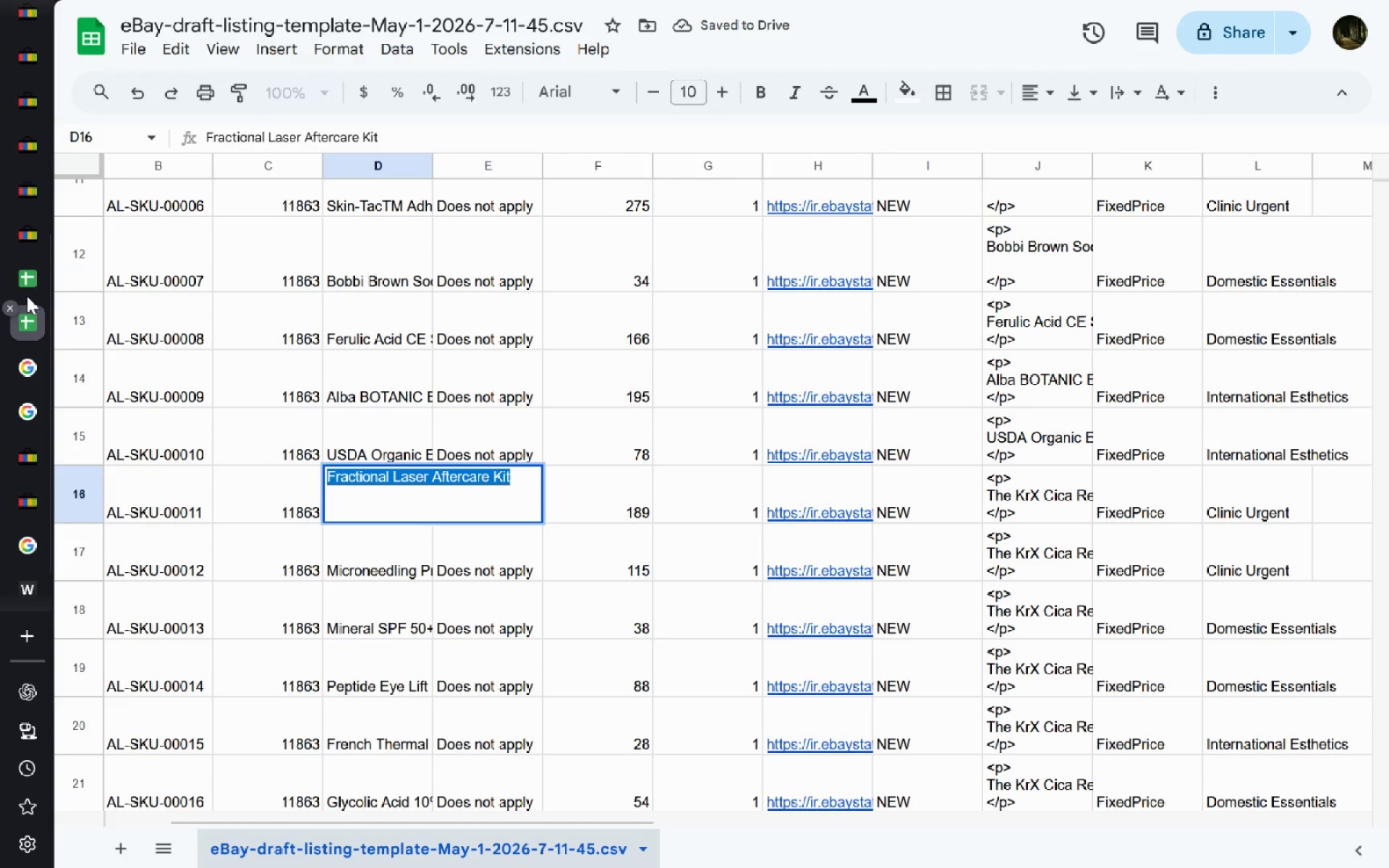 
left_click([35, 227])
 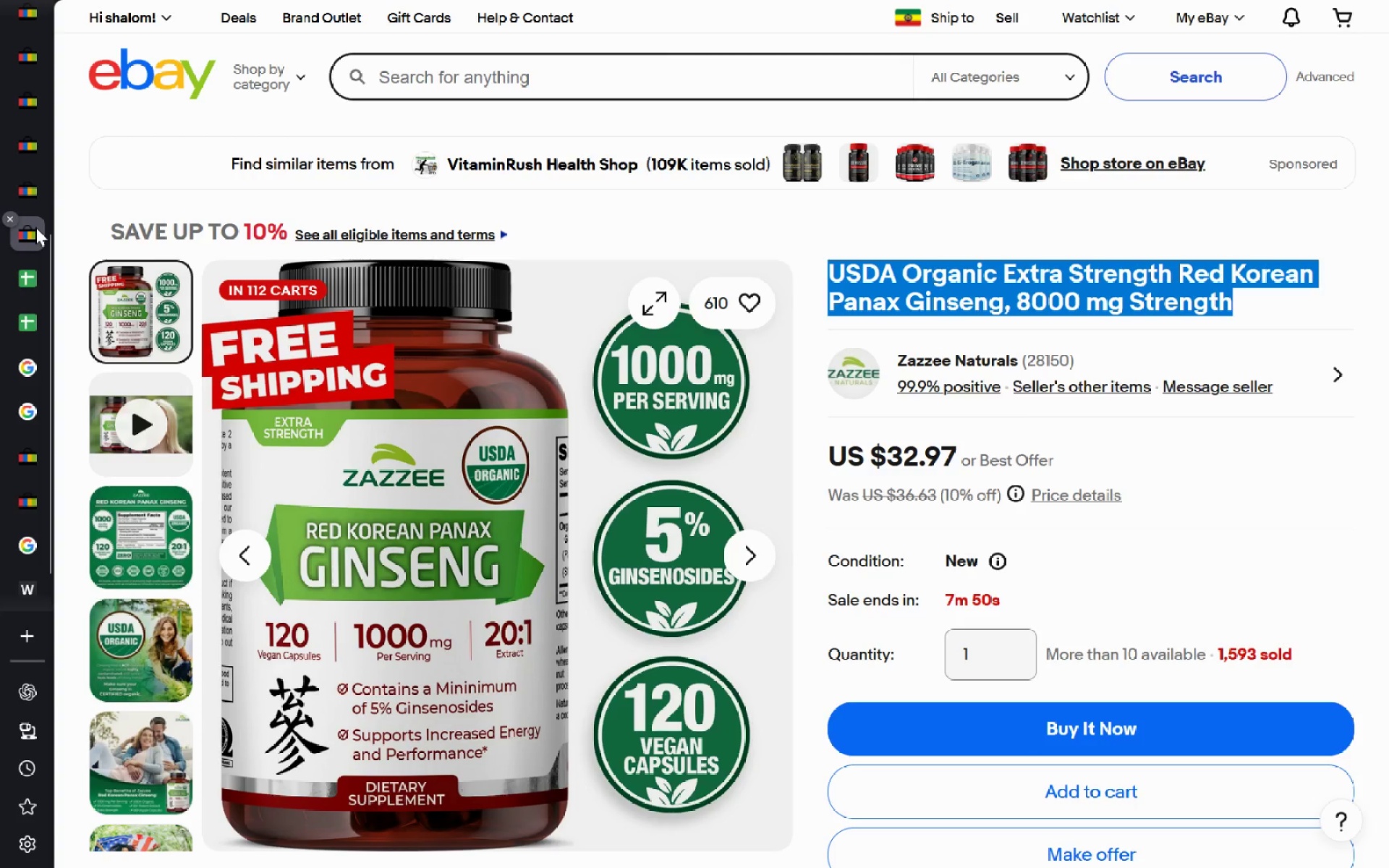 
left_click([482, 69])
 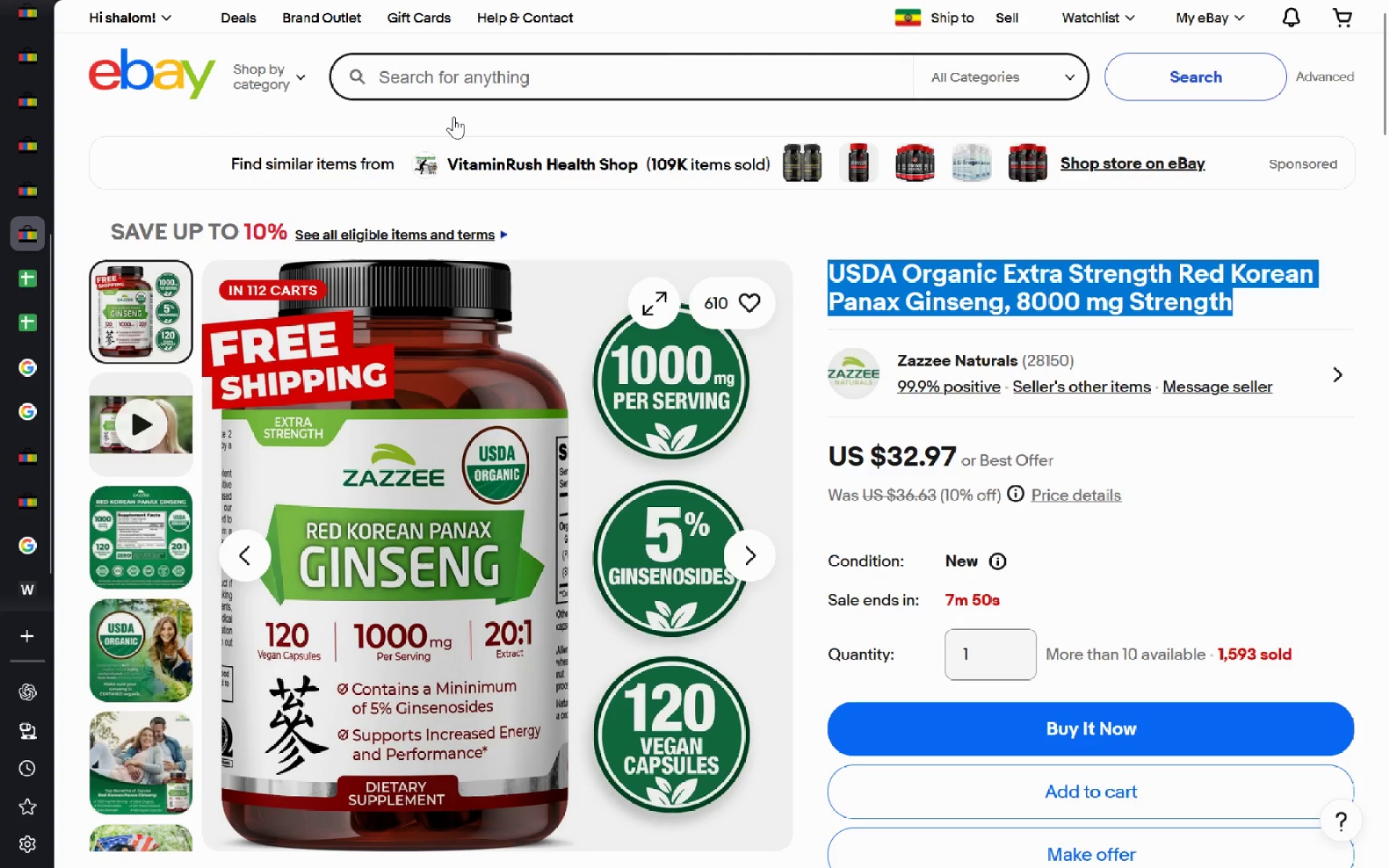 
key(Control+V)
 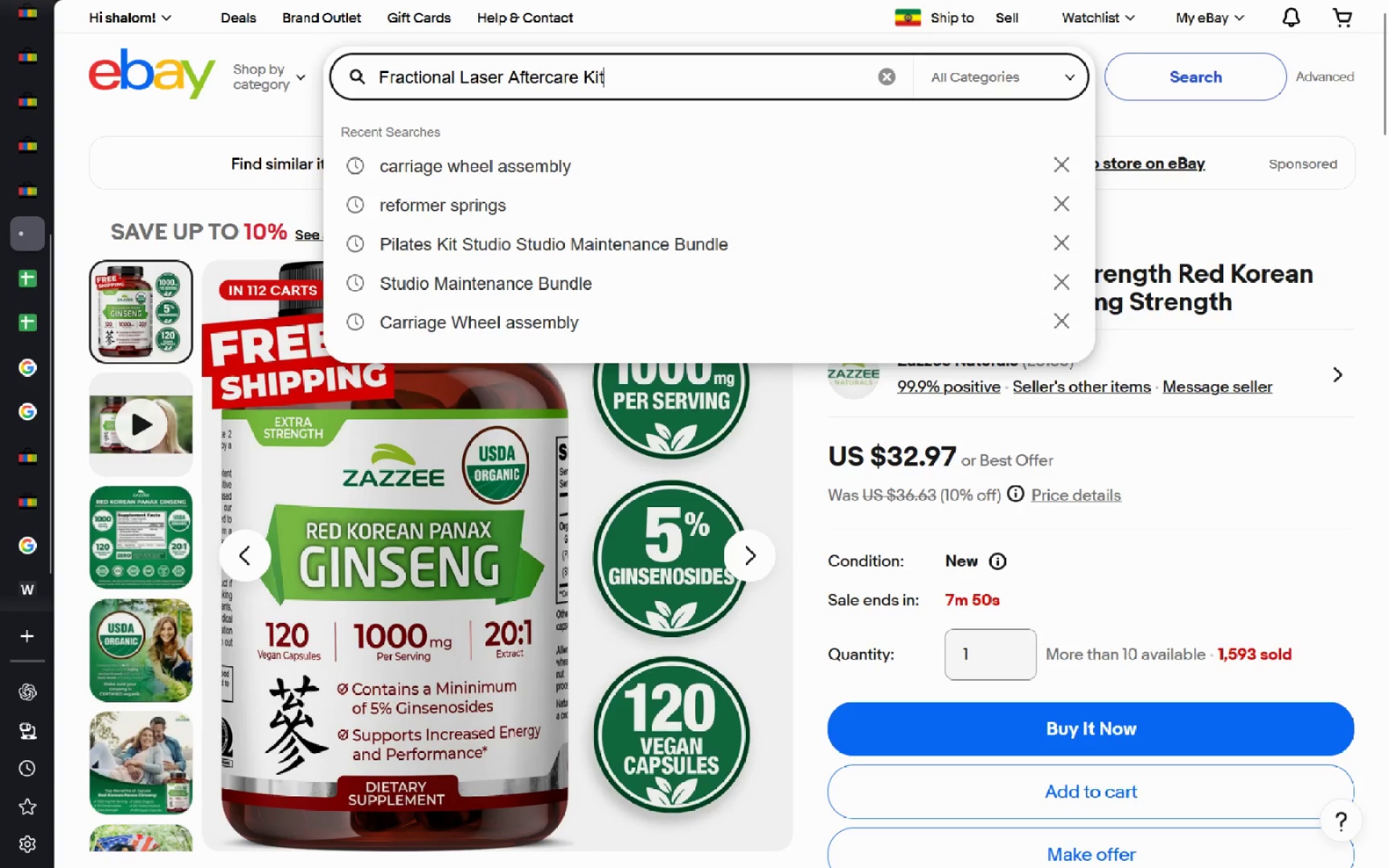 
key(Enter)
 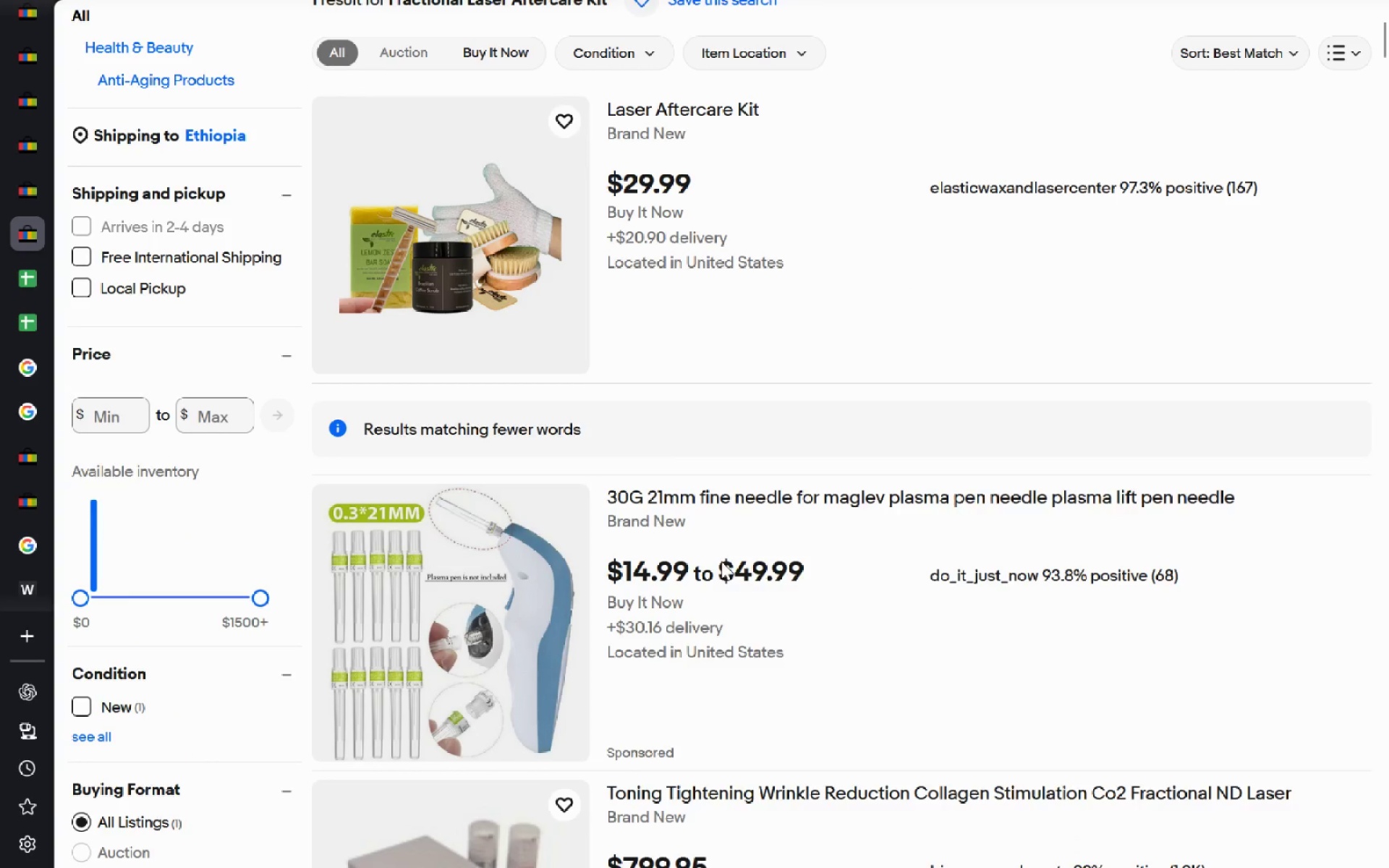 
wait(11.2)
 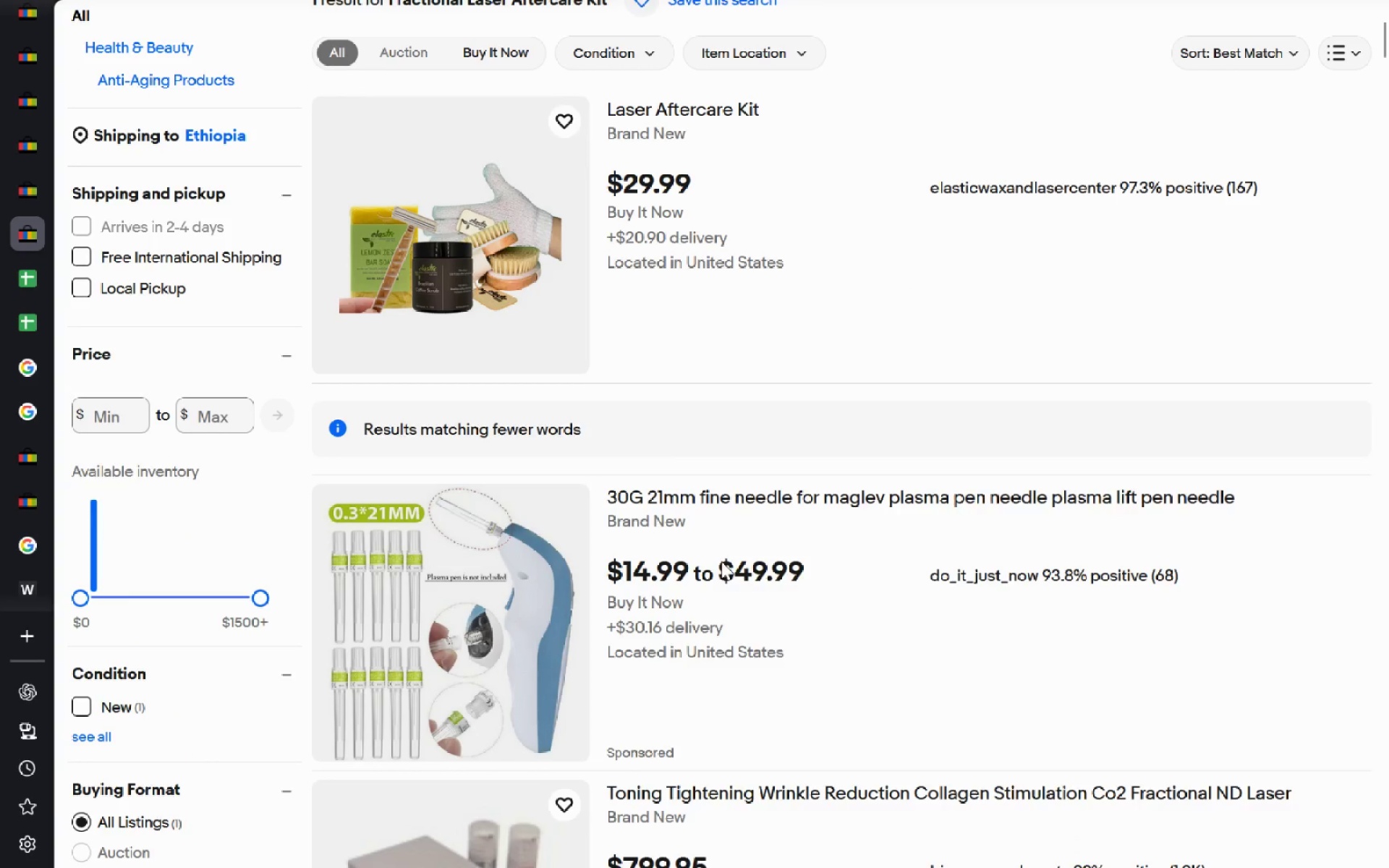 
left_click([37, 315])
 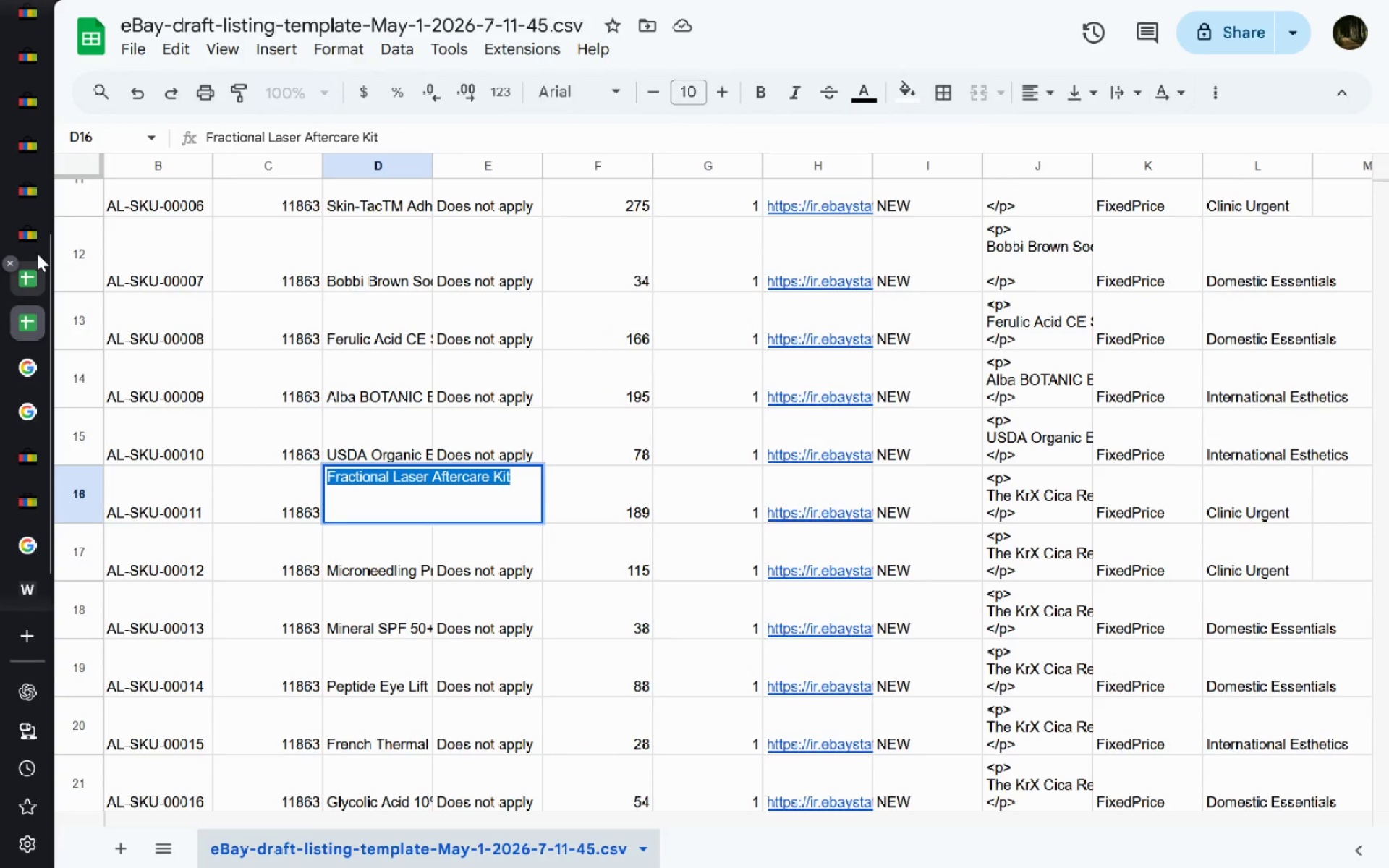 
left_click([36, 239])
 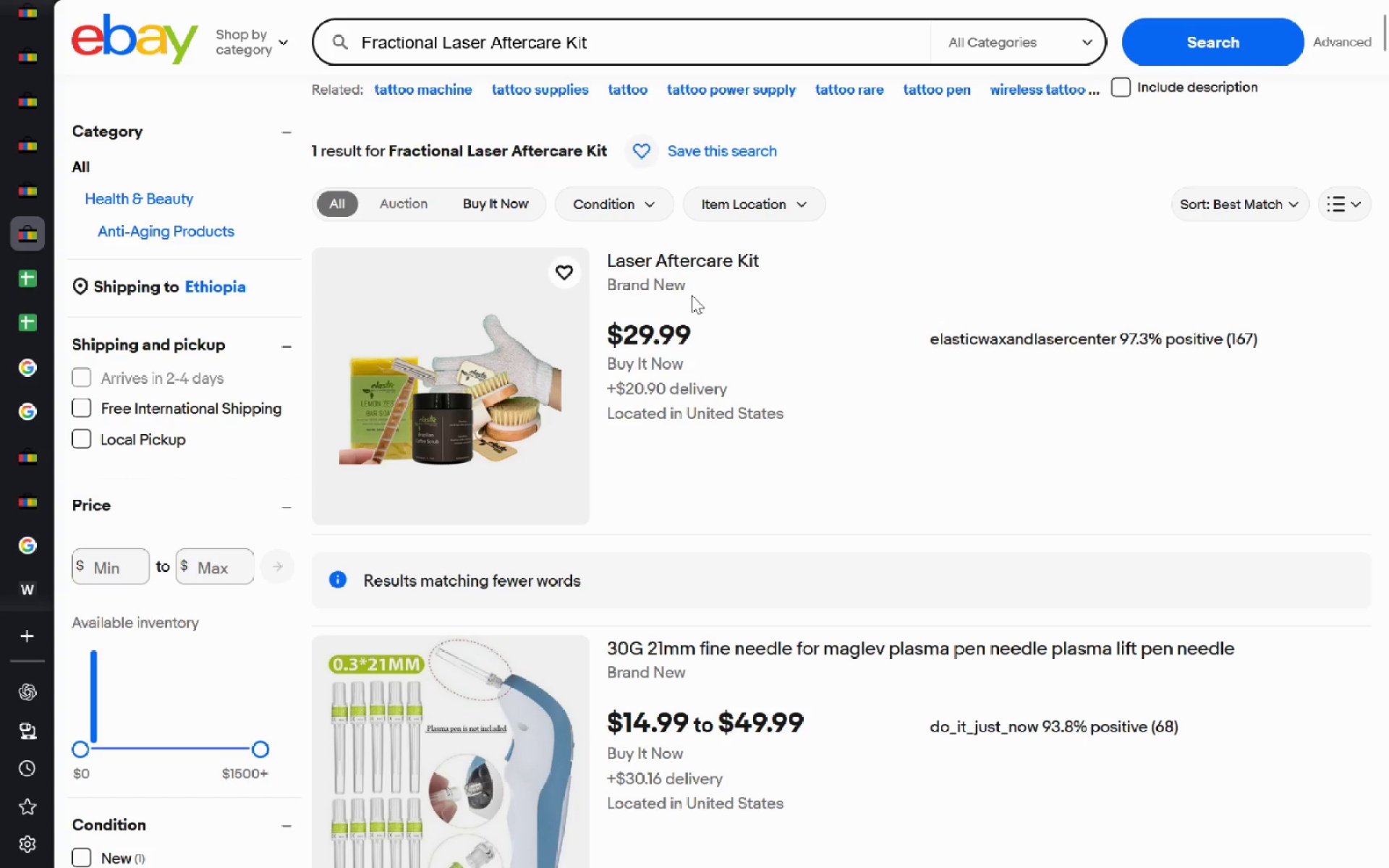 
wait(6.97)
 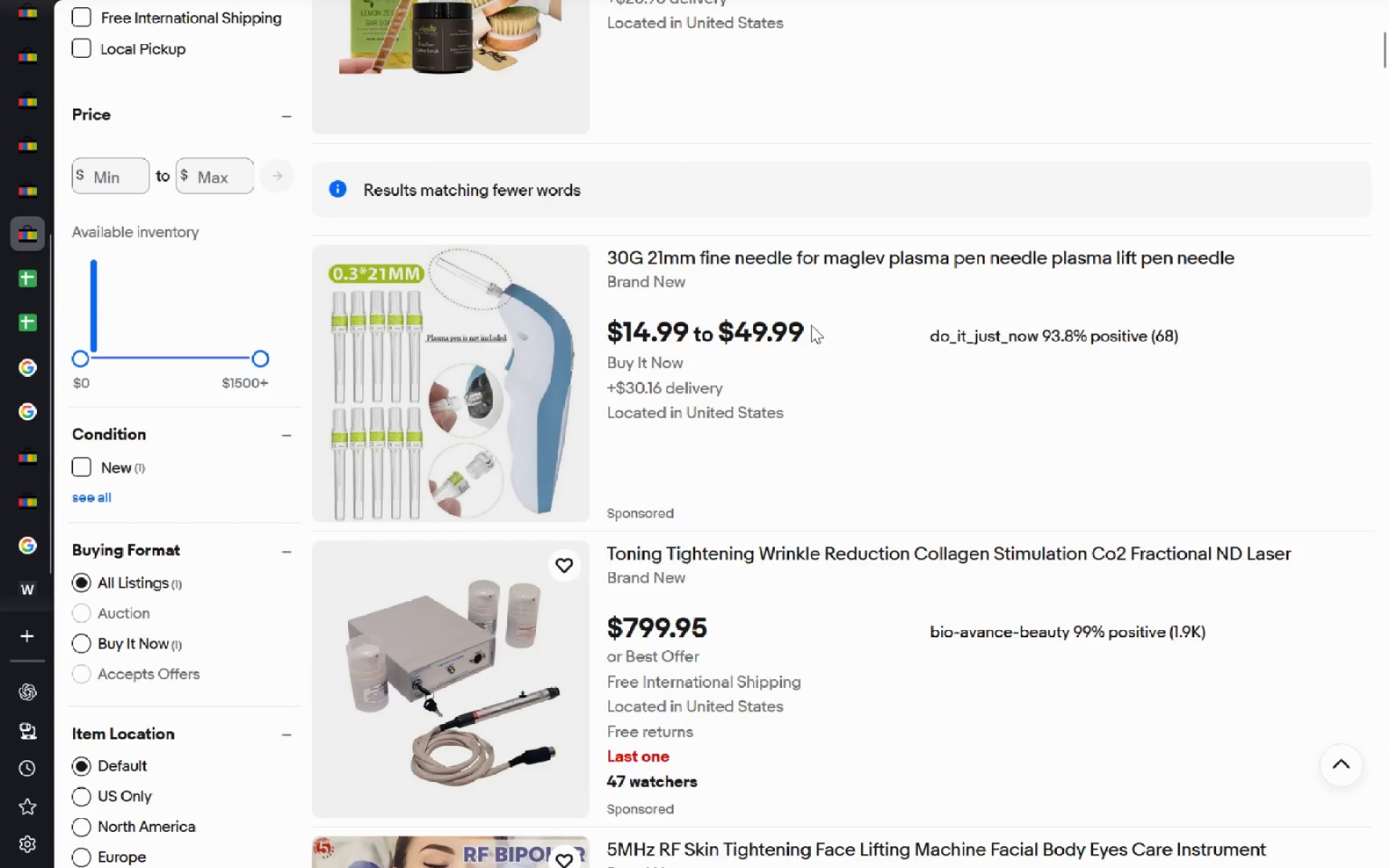 
left_click([679, 257])
 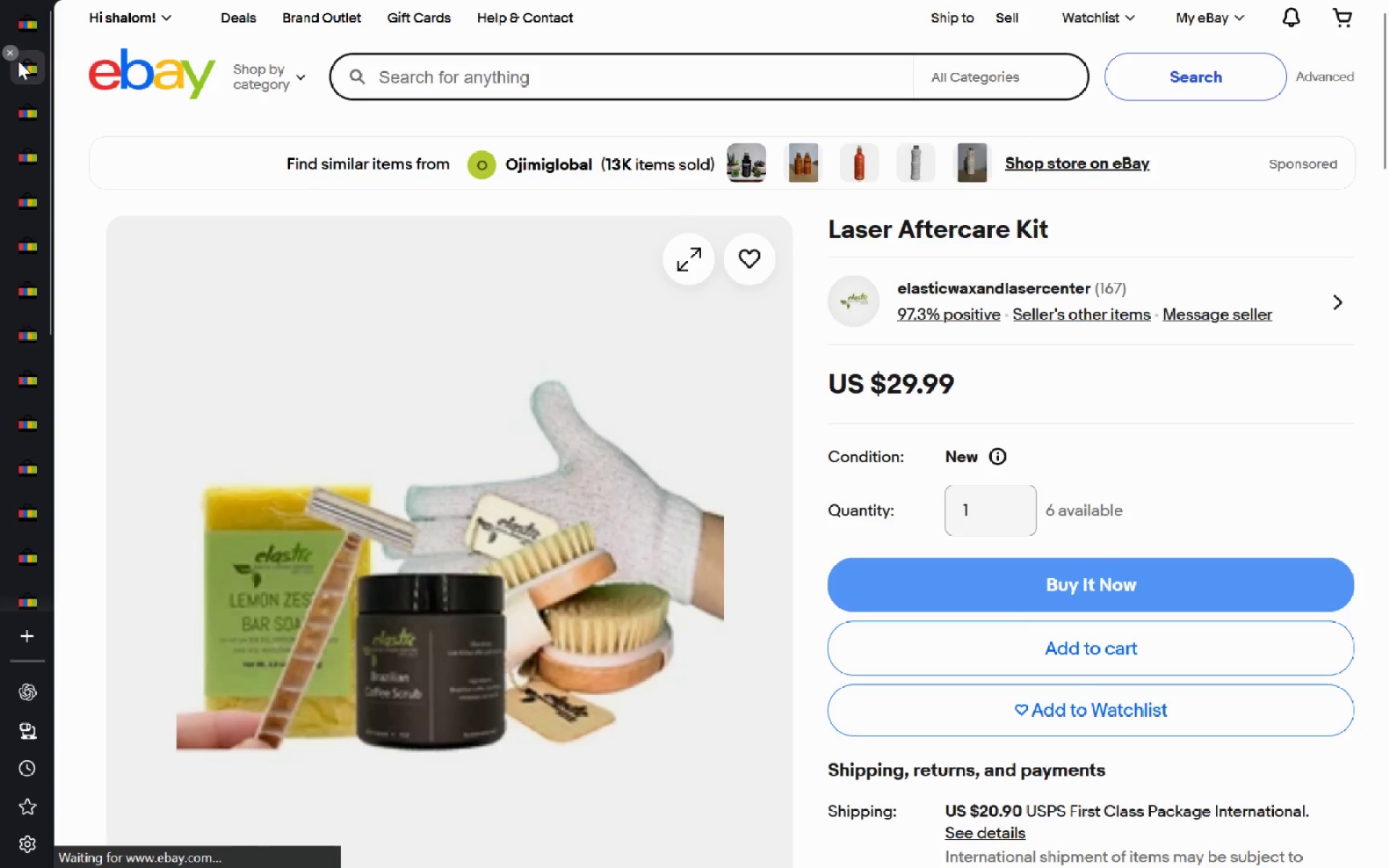 
left_click([36, 29])
 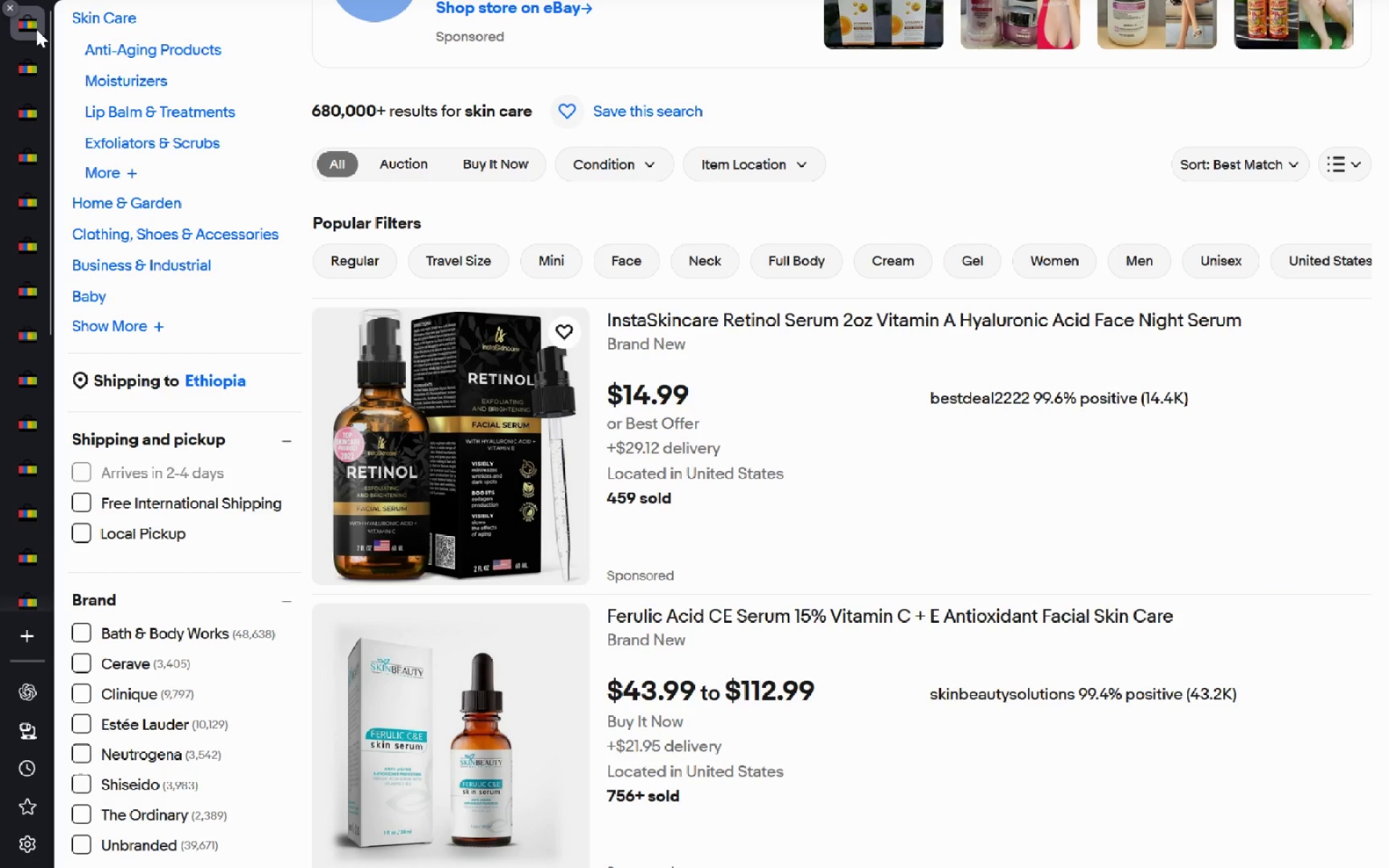 
key(Control+W)
 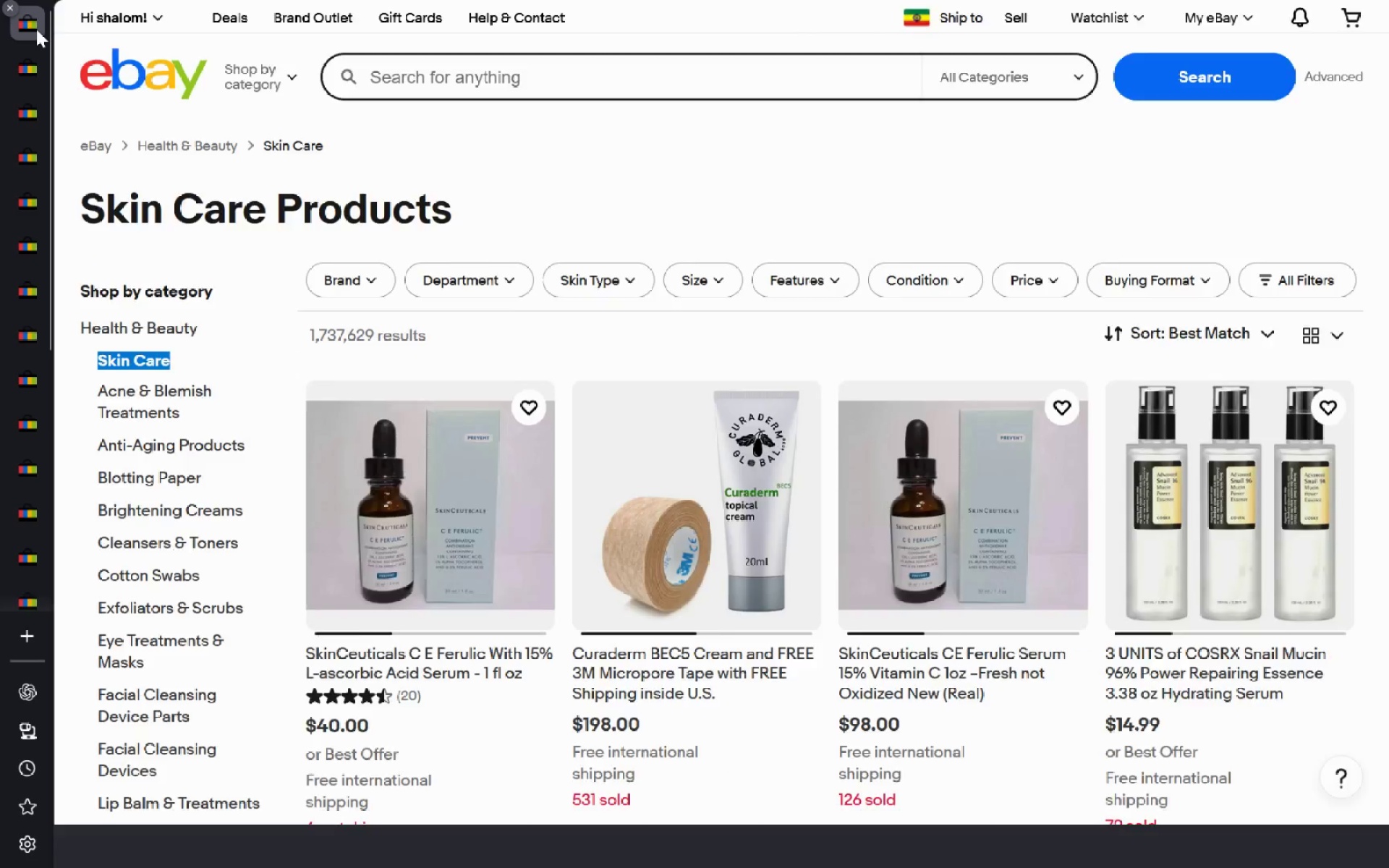 
key(Control+W)
 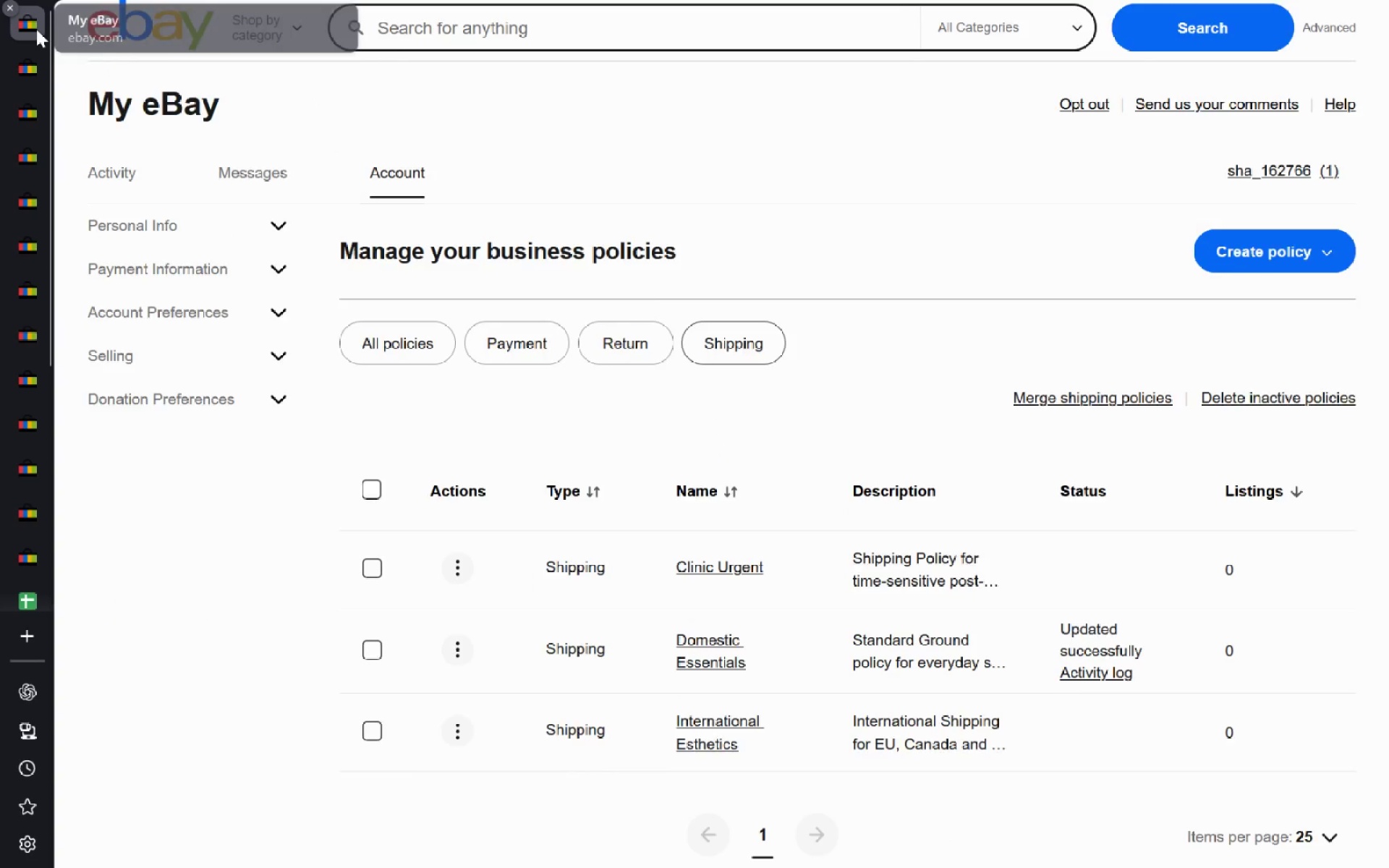 
key(Control+W)
 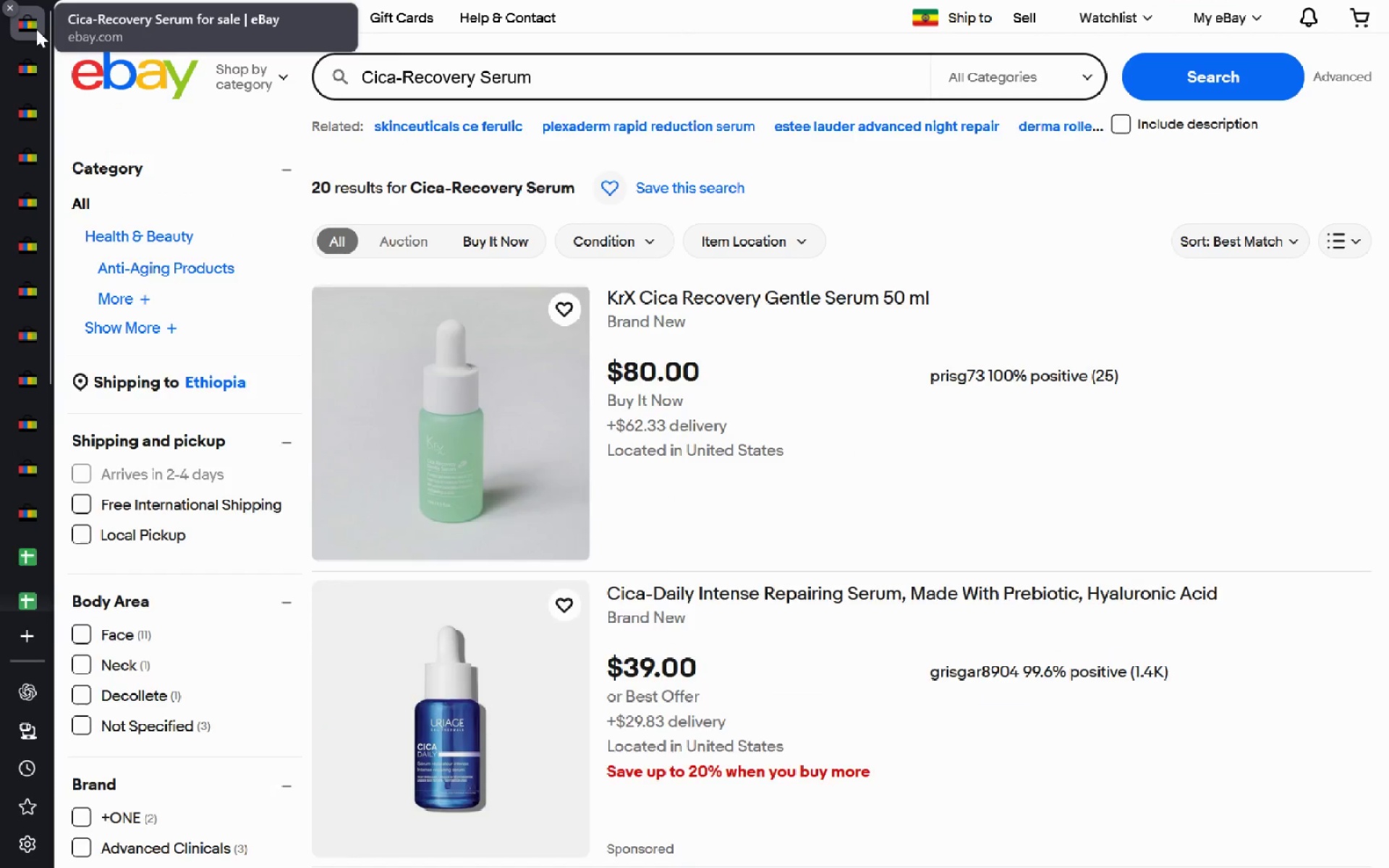 
key(Control+W)
 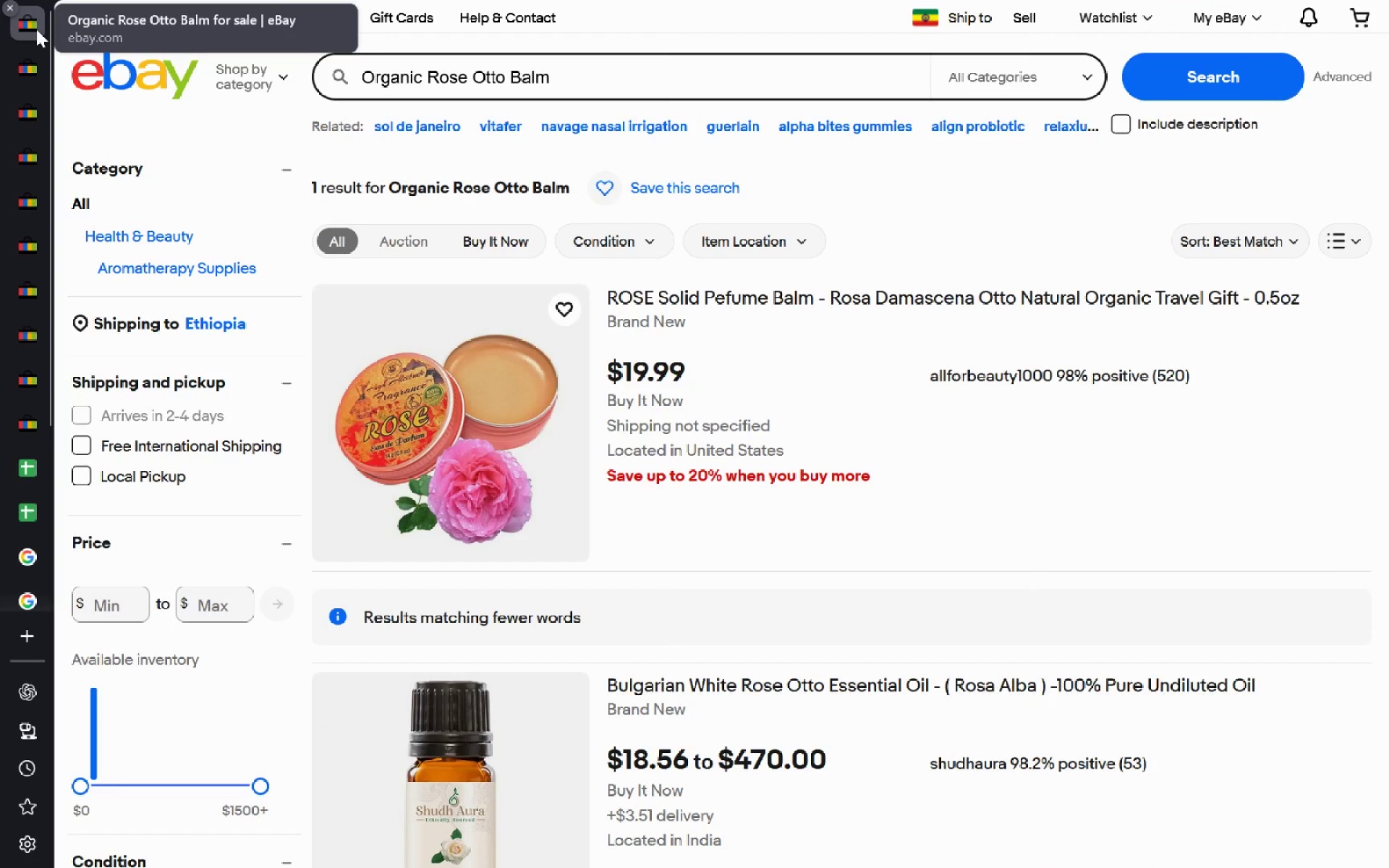 
key(Control+W)
 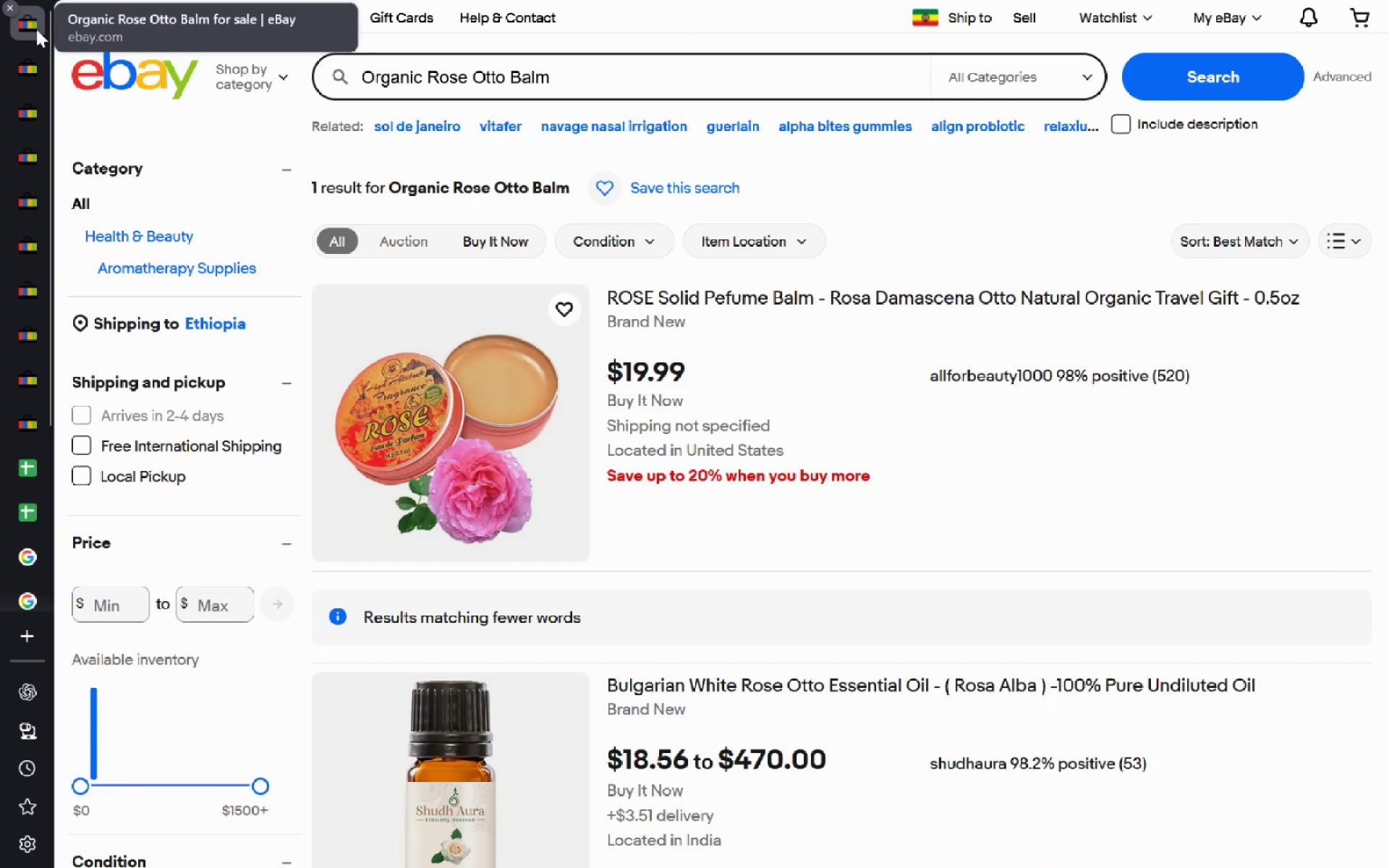 
key(Control+W)
 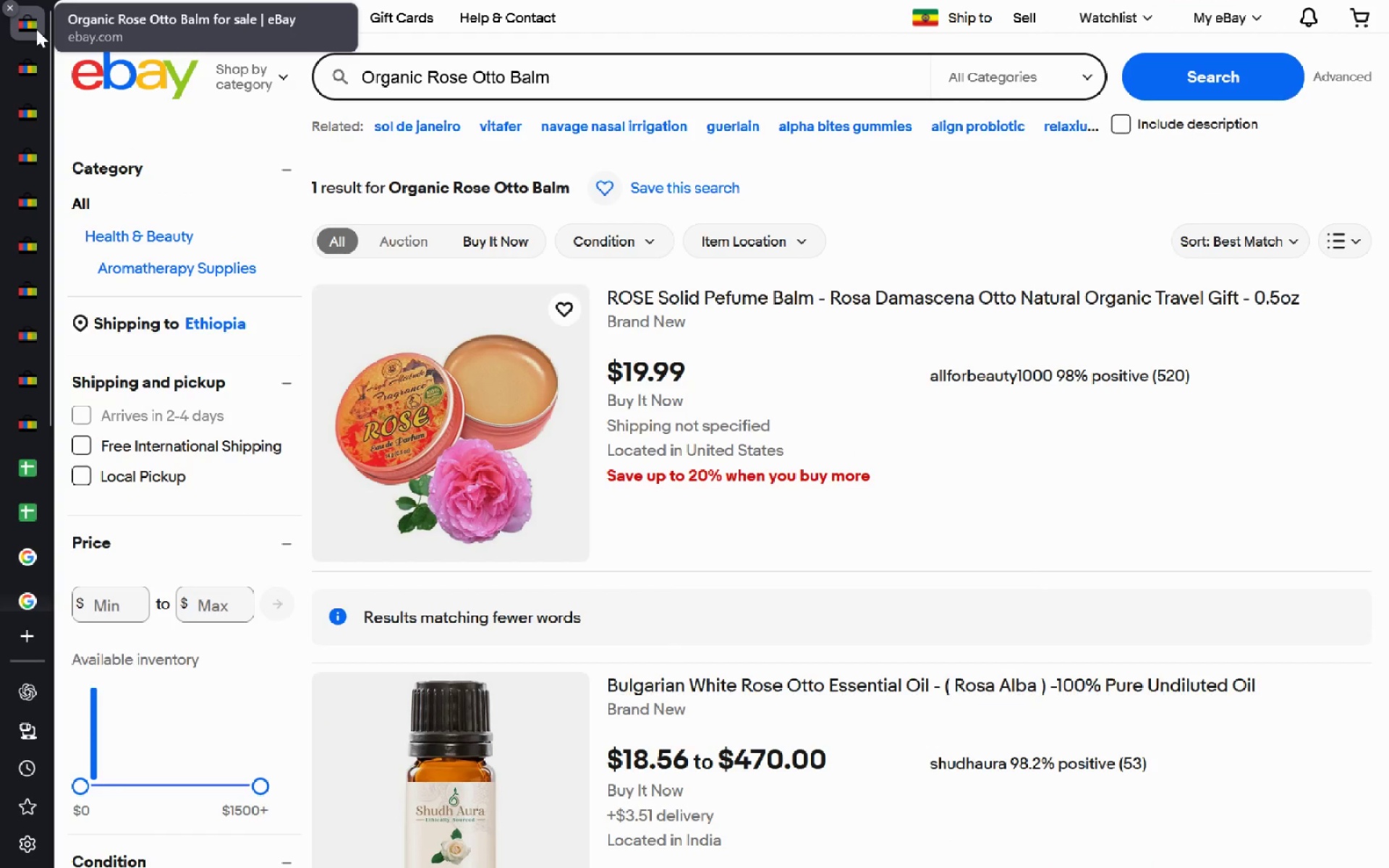 
key(Control+W)
 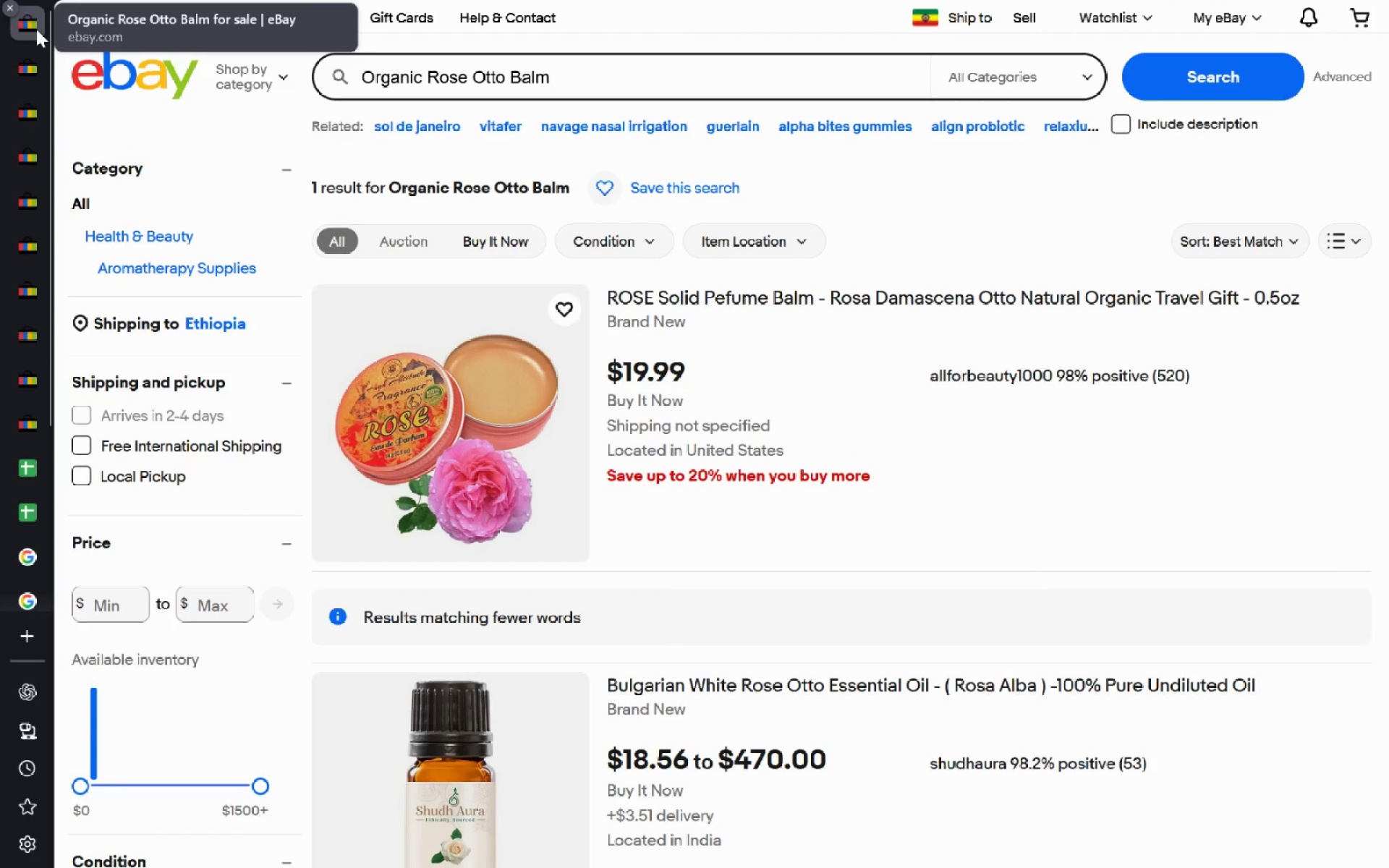 
key(Control+W)
 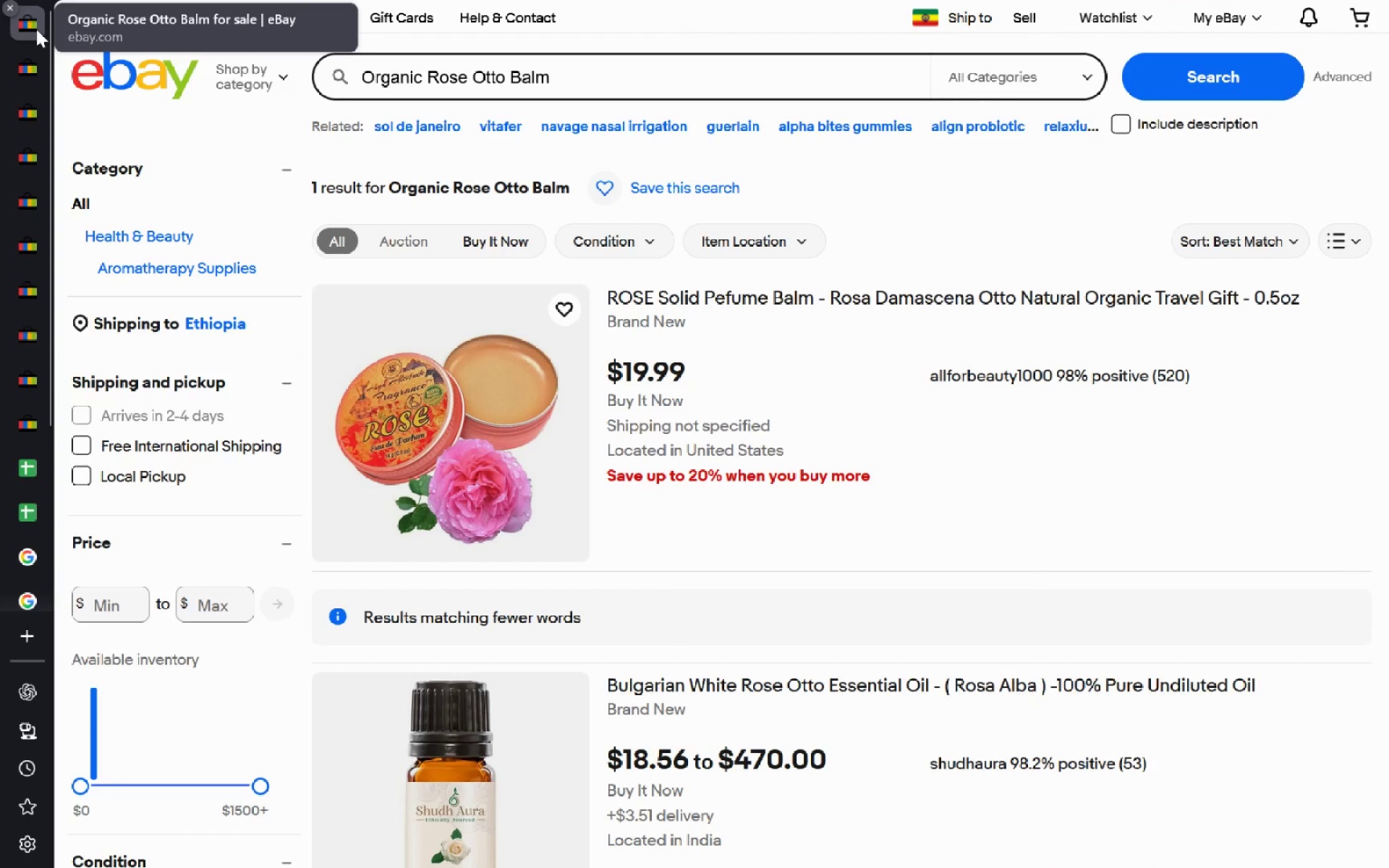 
key(Control+W)
 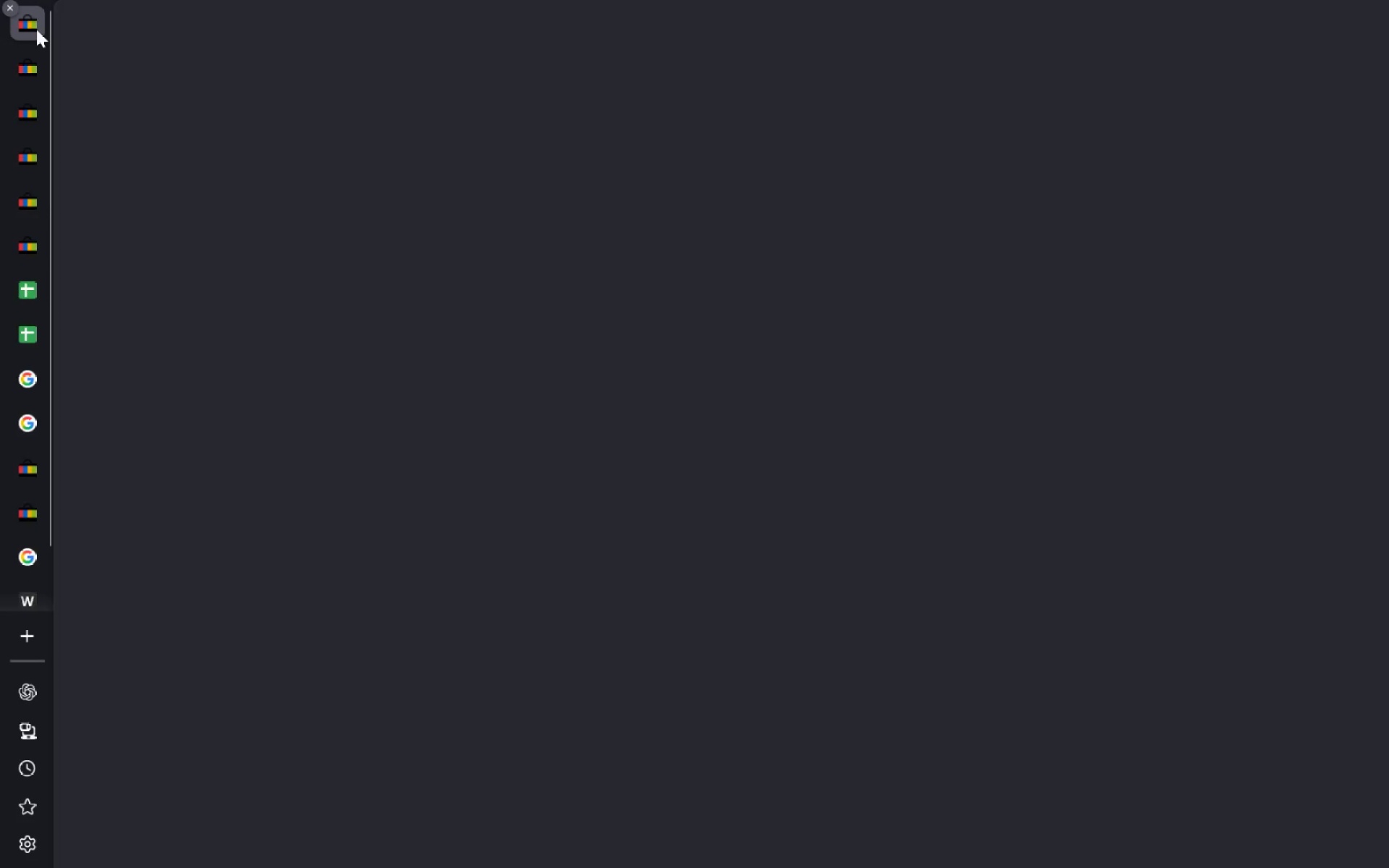 
key(Control+W)
 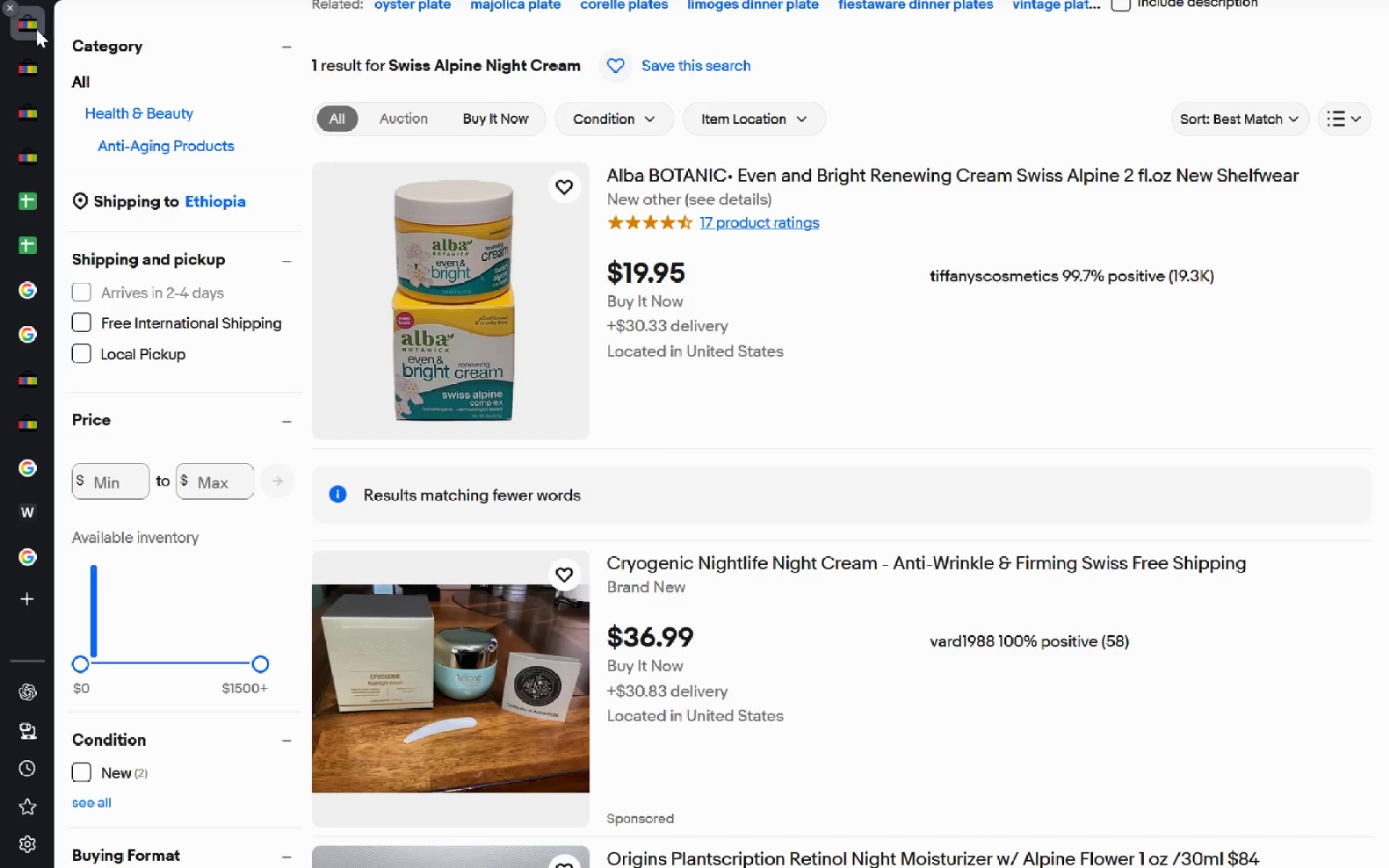 
key(Control+W)
 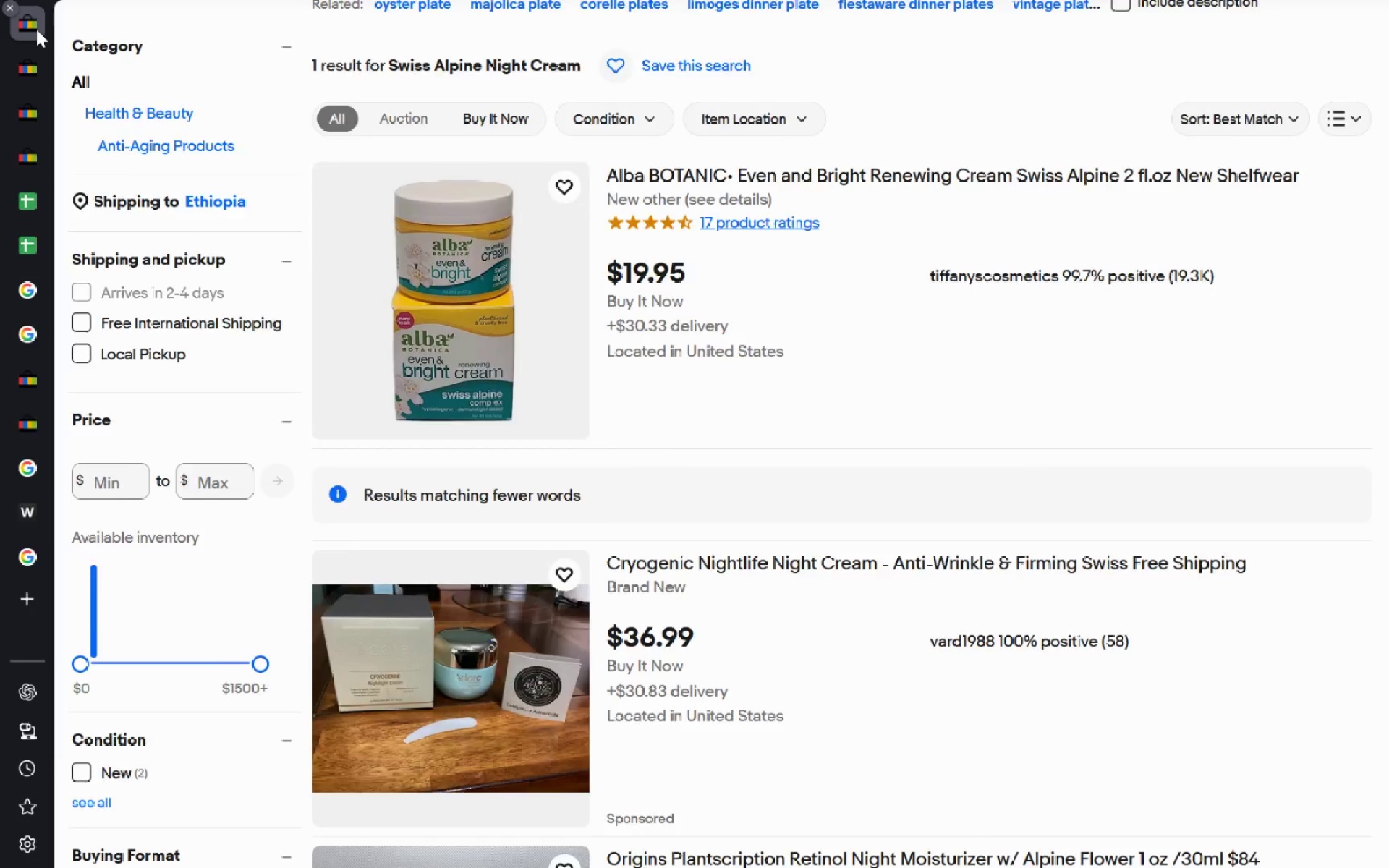 
key(Control+W)
 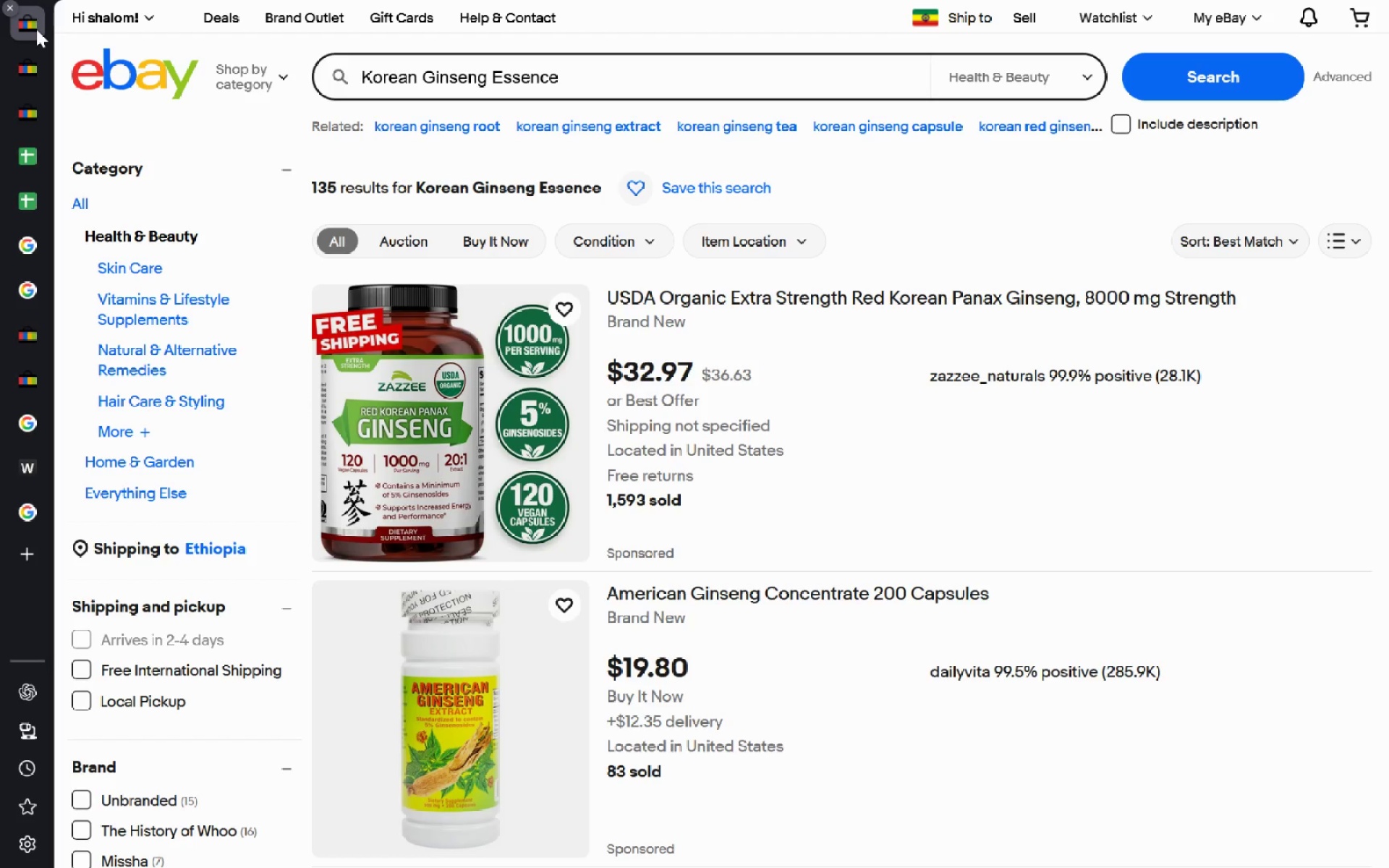 
key(Control+W)
 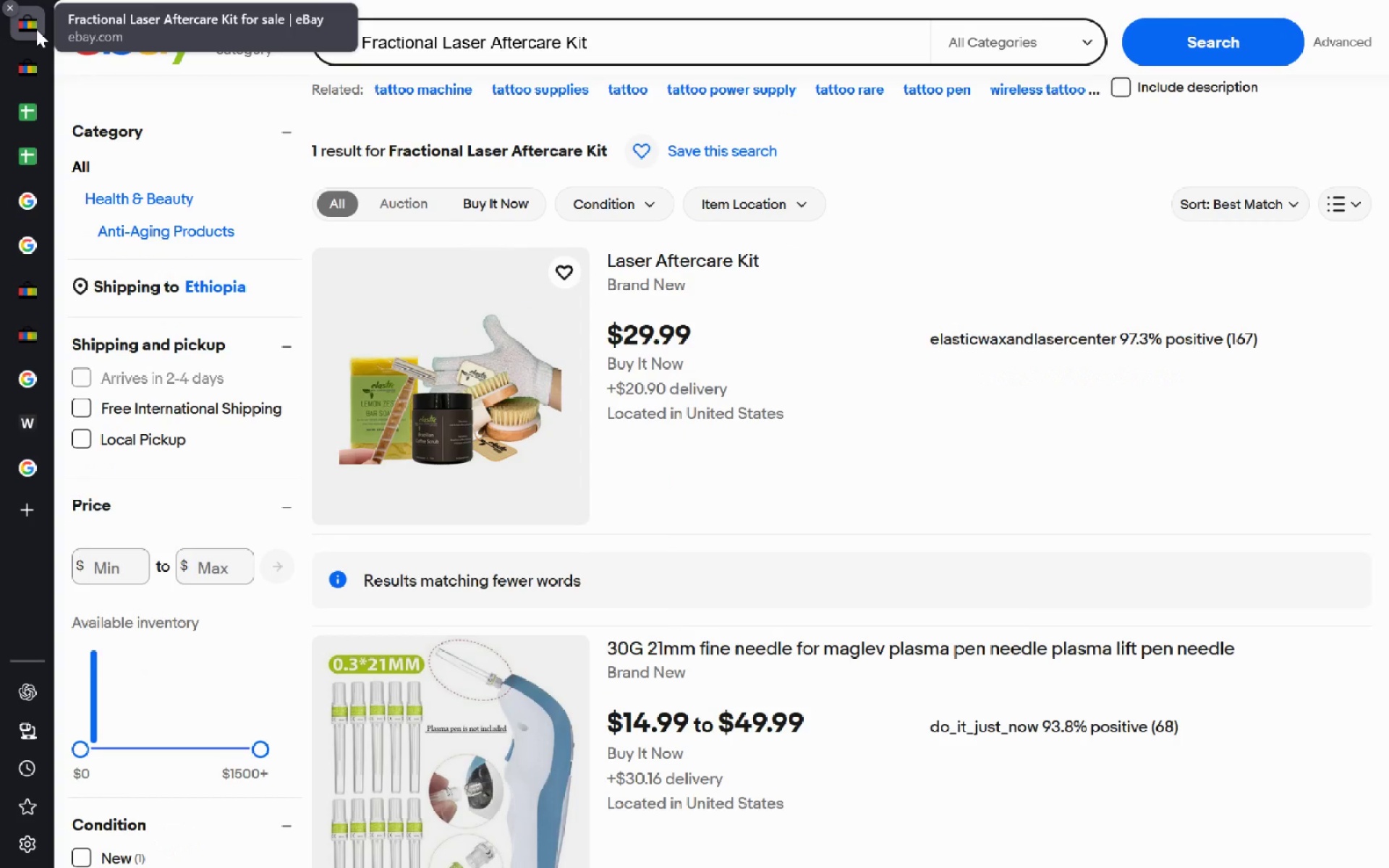 
hold_key(key=ControlLeft, duration=0.48)
 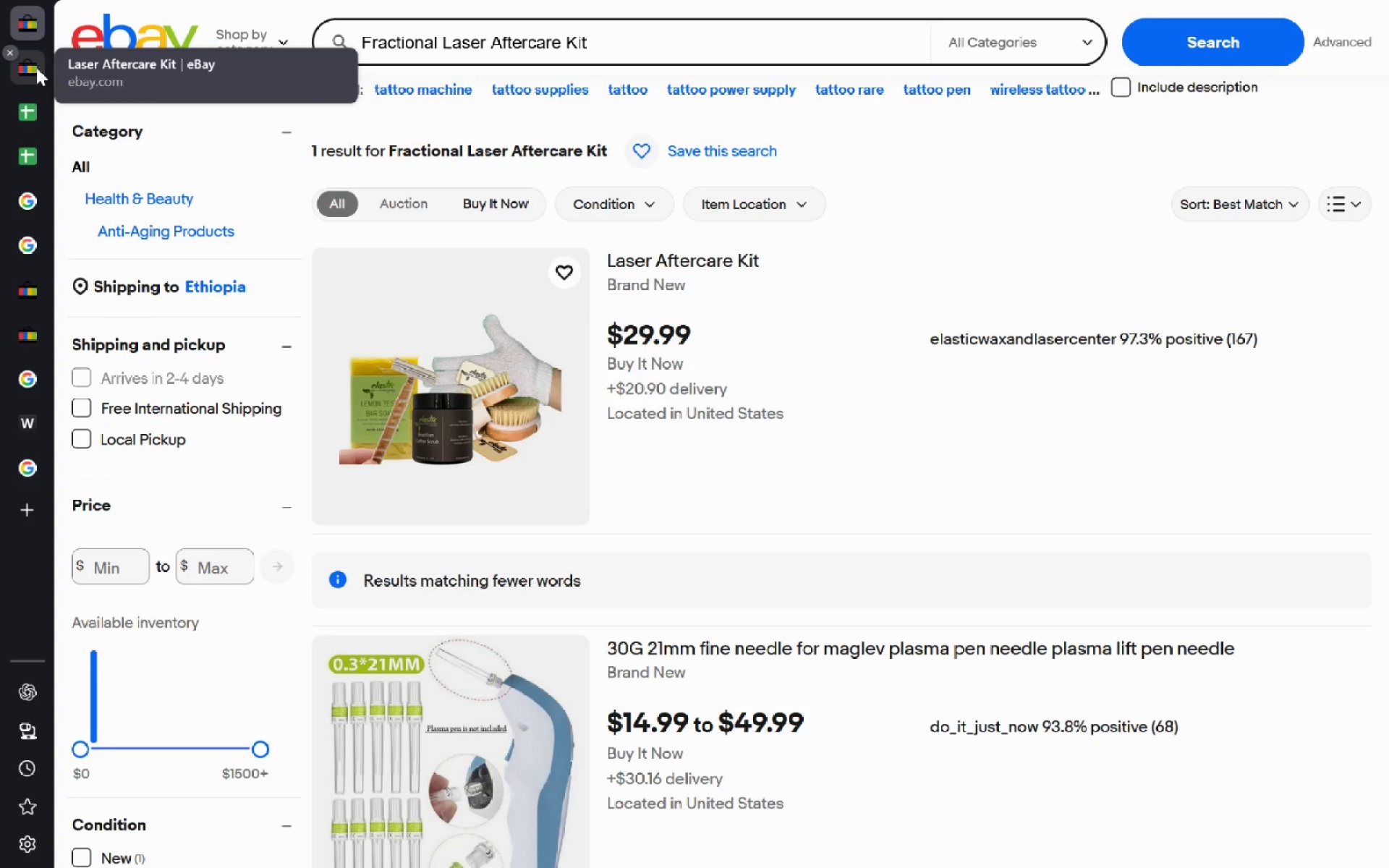 
left_click([36, 67])
 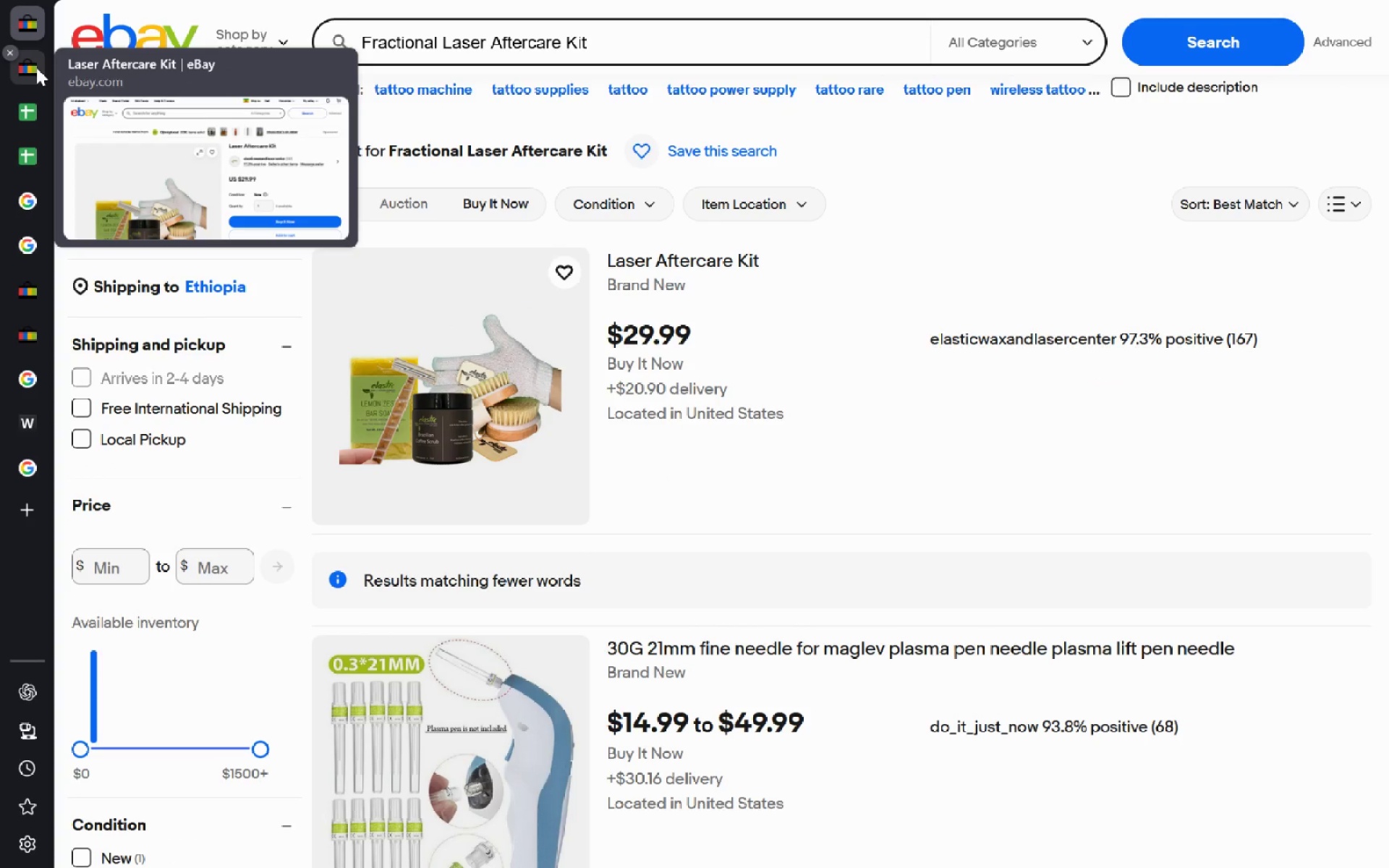 
mouse_move([671, 383])
 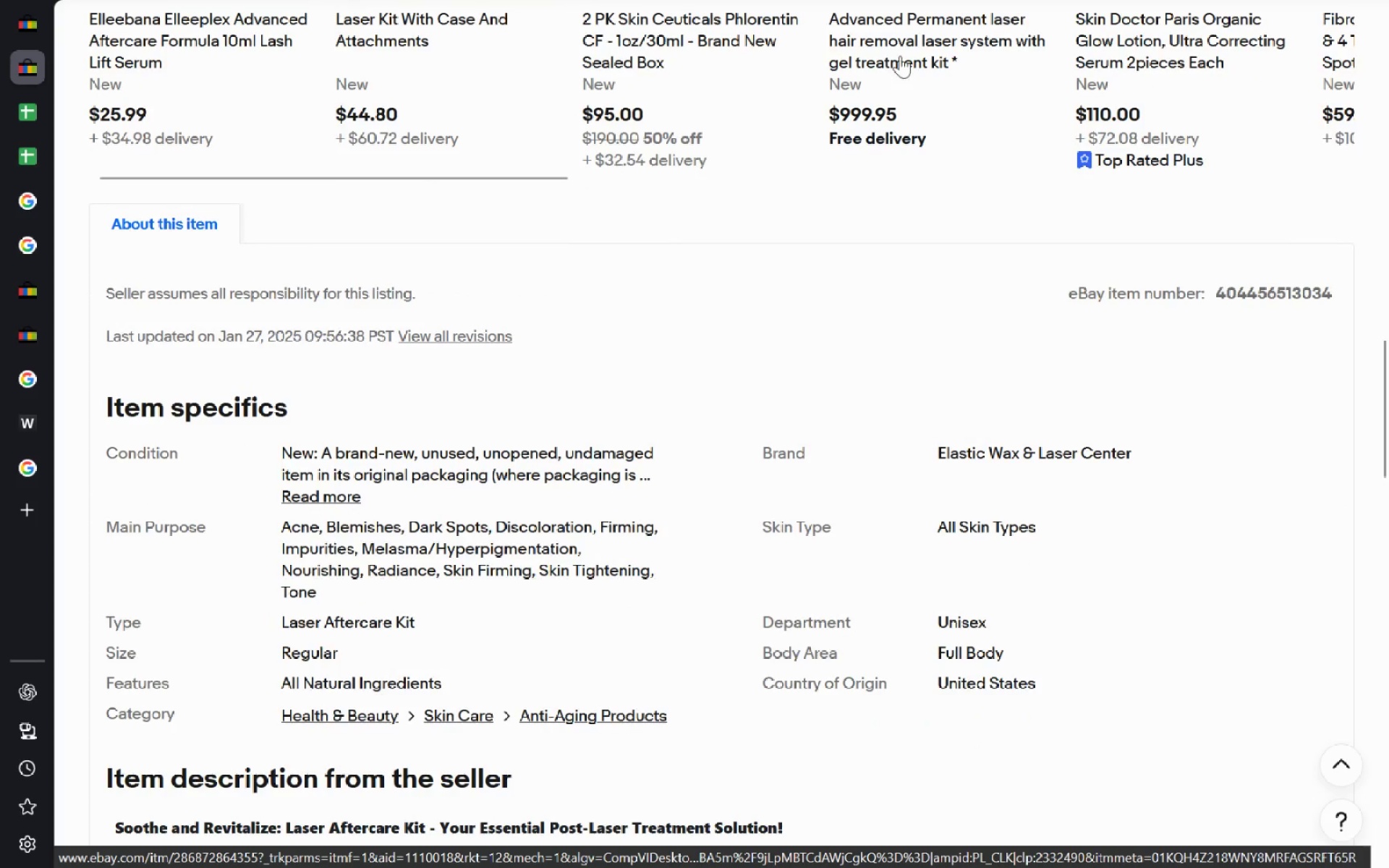 
wait(11.68)
 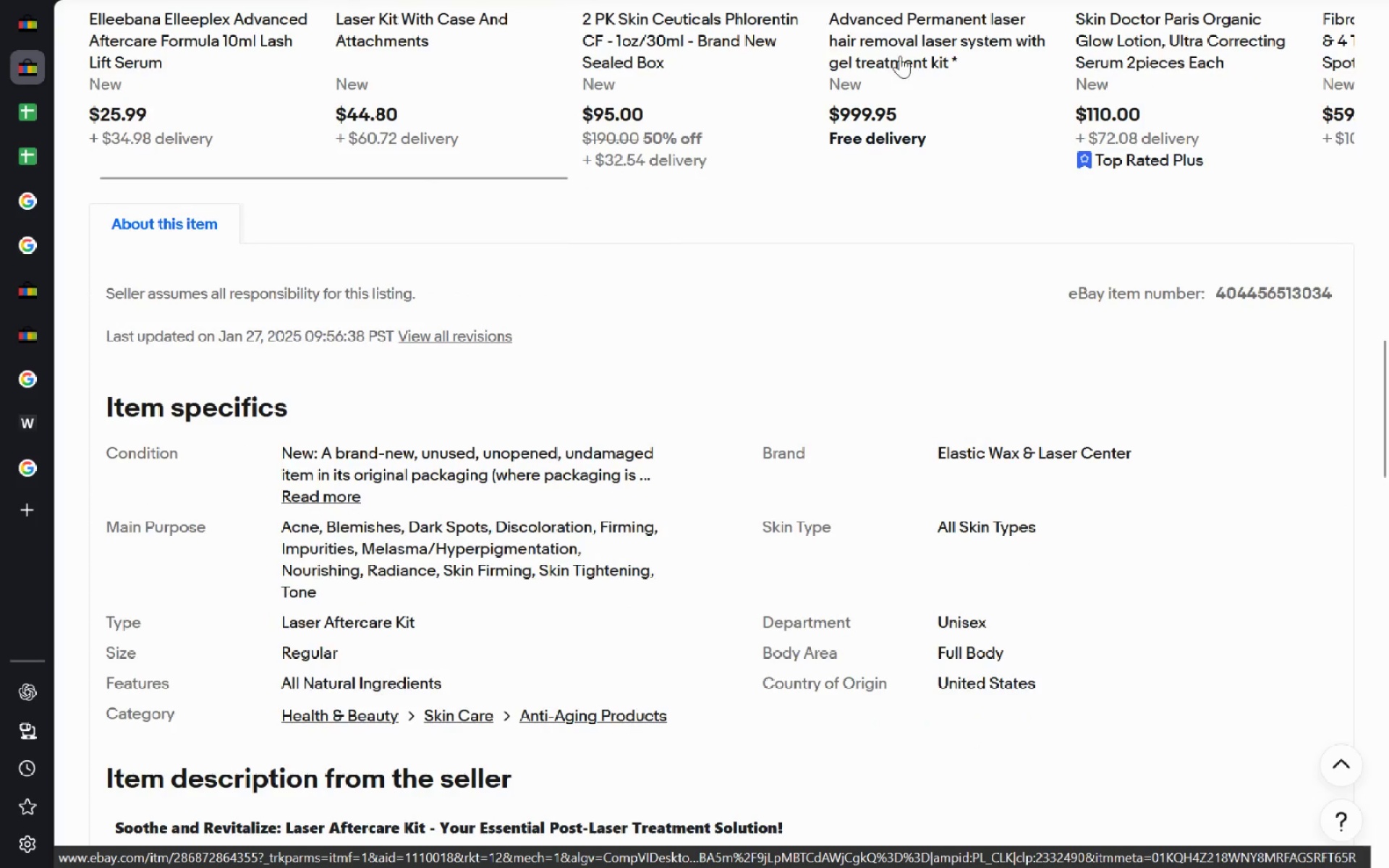 
left_click_drag(start_coordinate=[1134, 660], to_coordinate=[101, 611])
 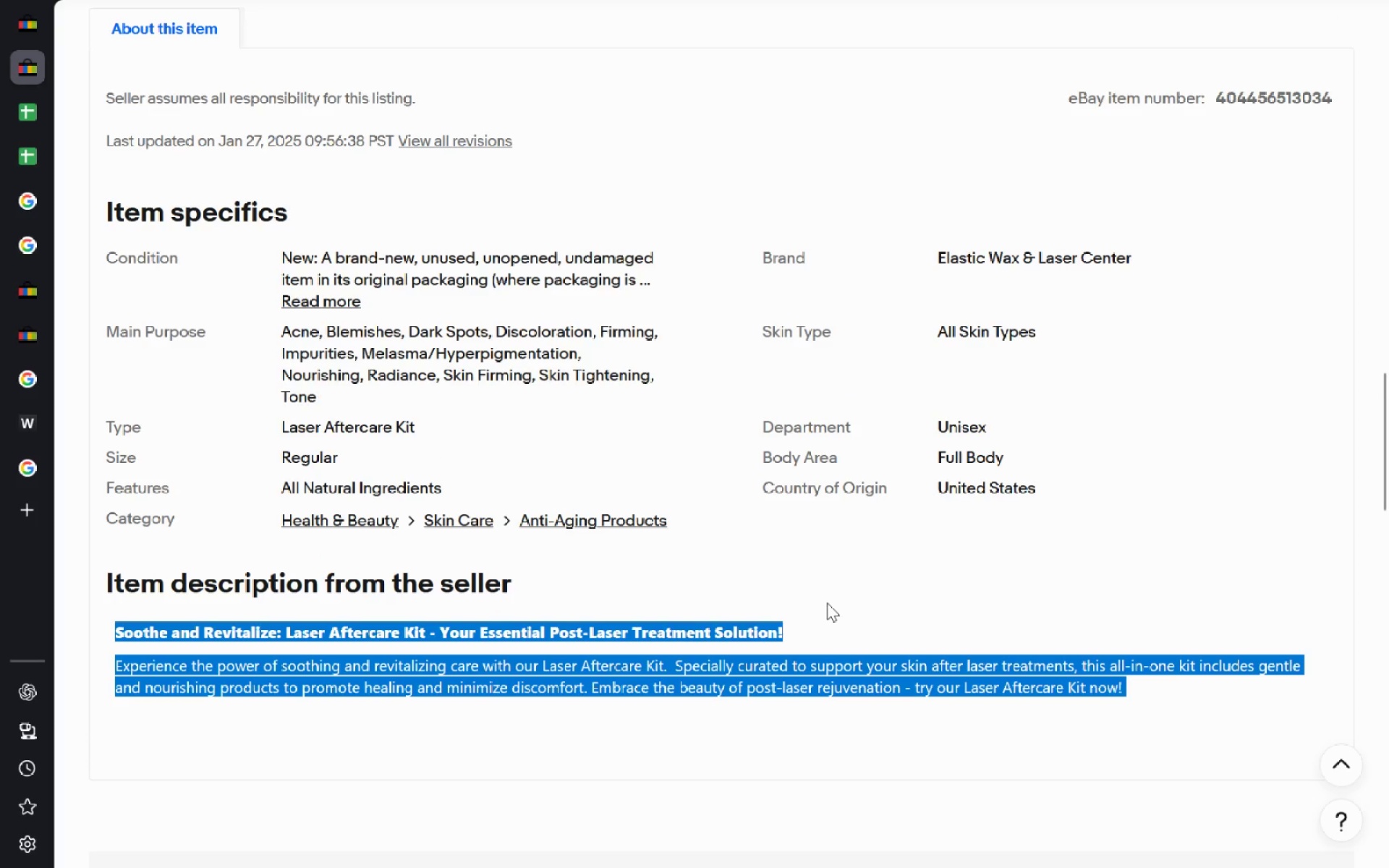 
key(Control+C)
 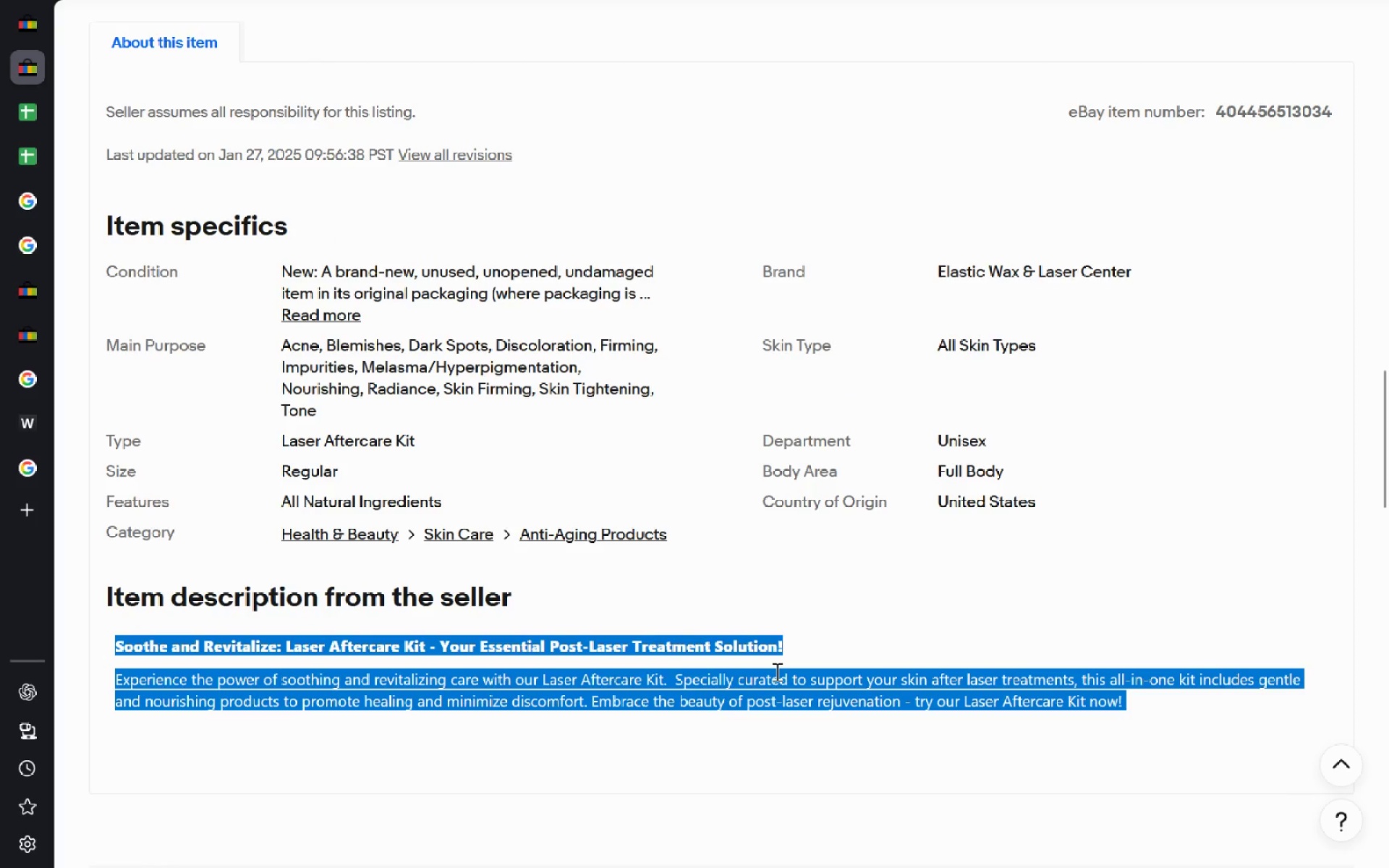 
wait(6.75)
 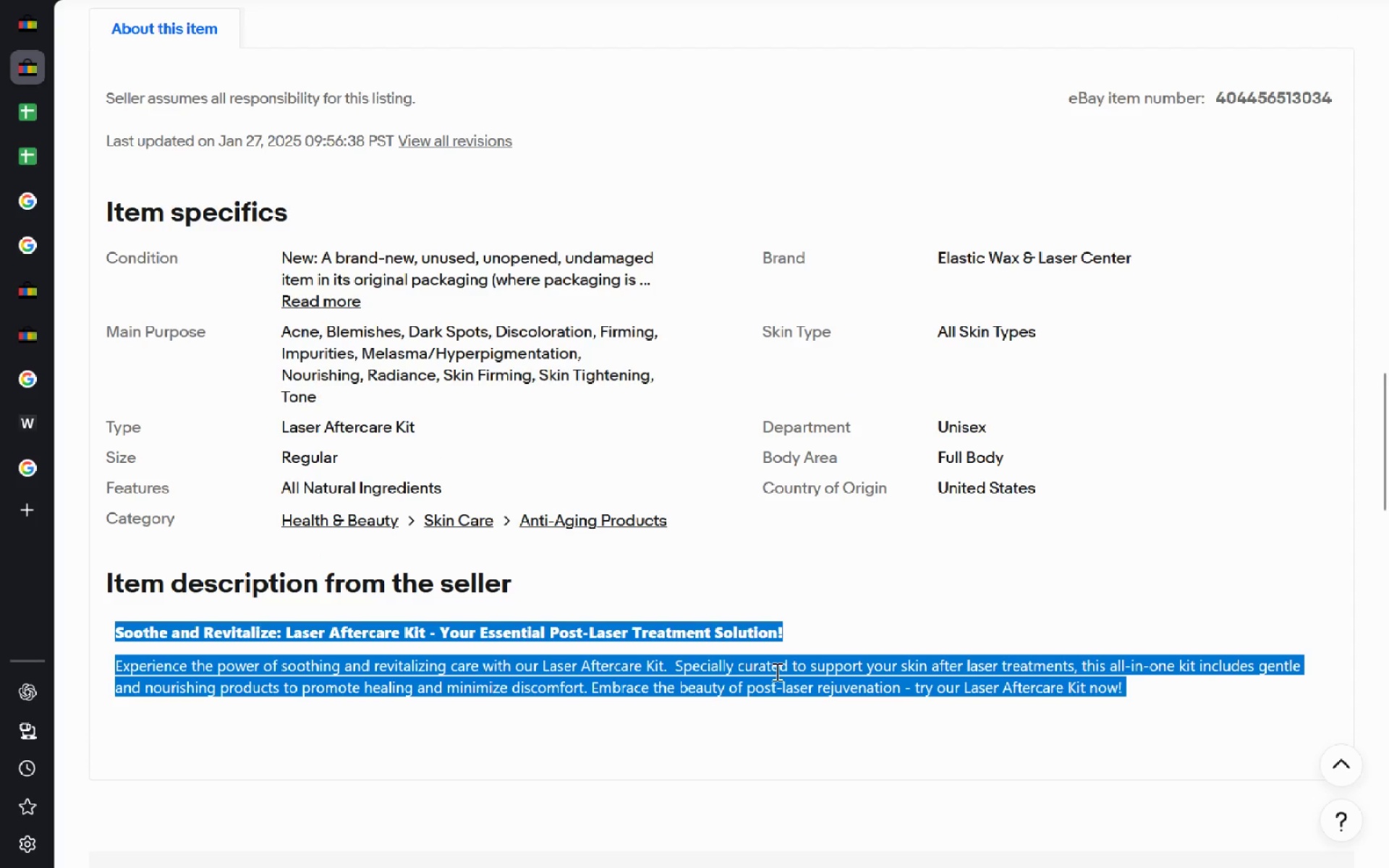 
left_click([952, 295])
 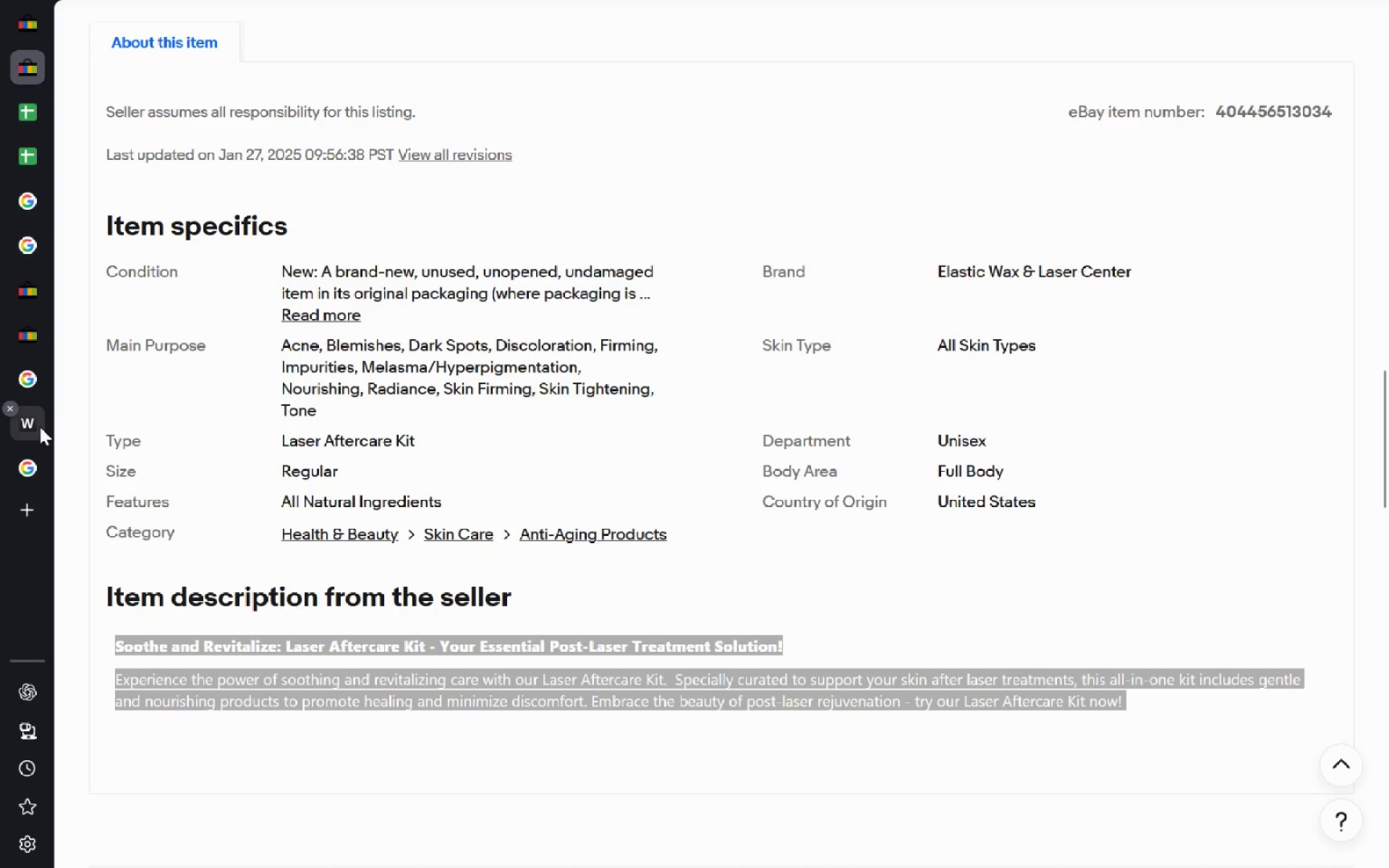 
left_click([20, 170])
 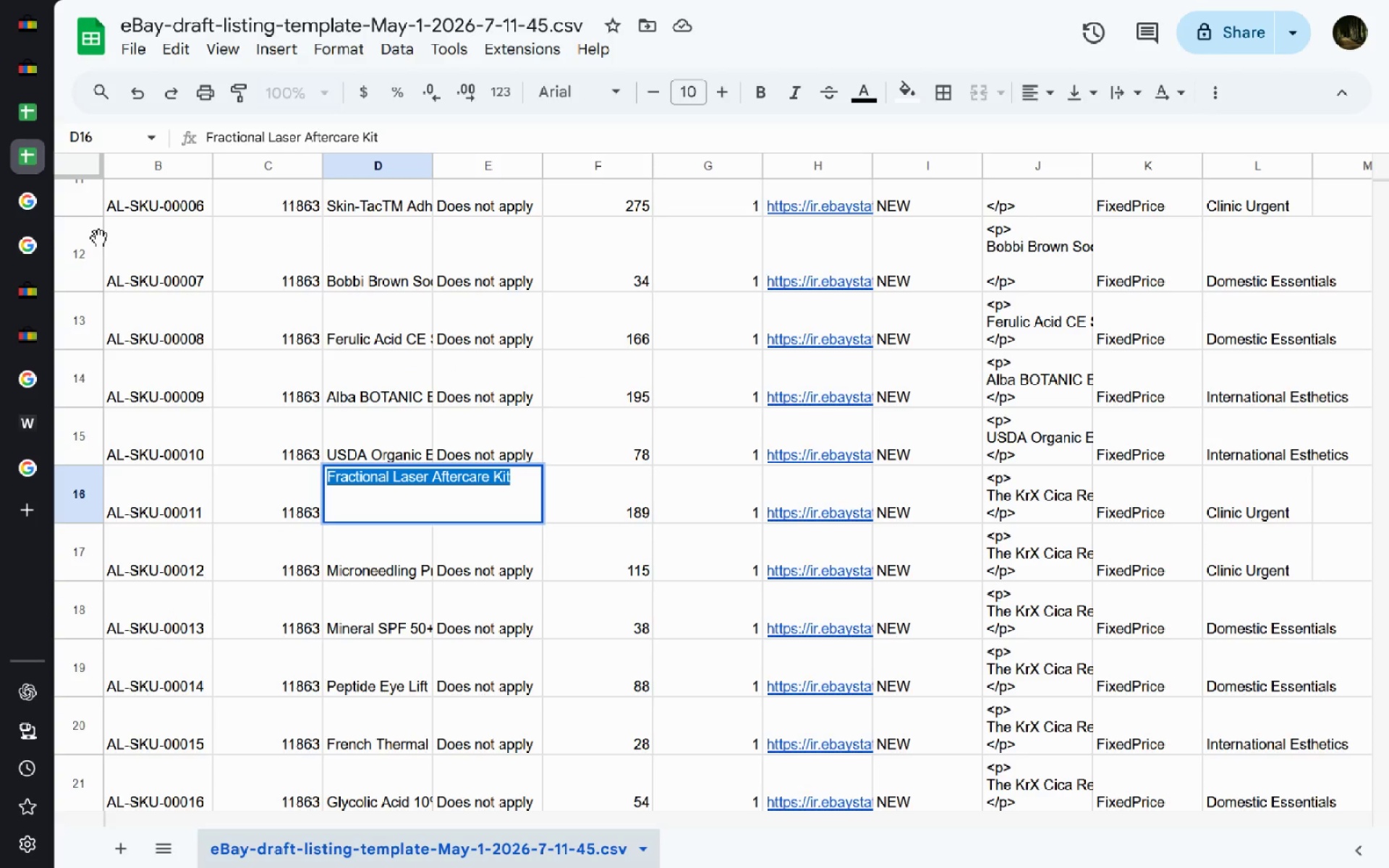 
mouse_move([29, 103])
 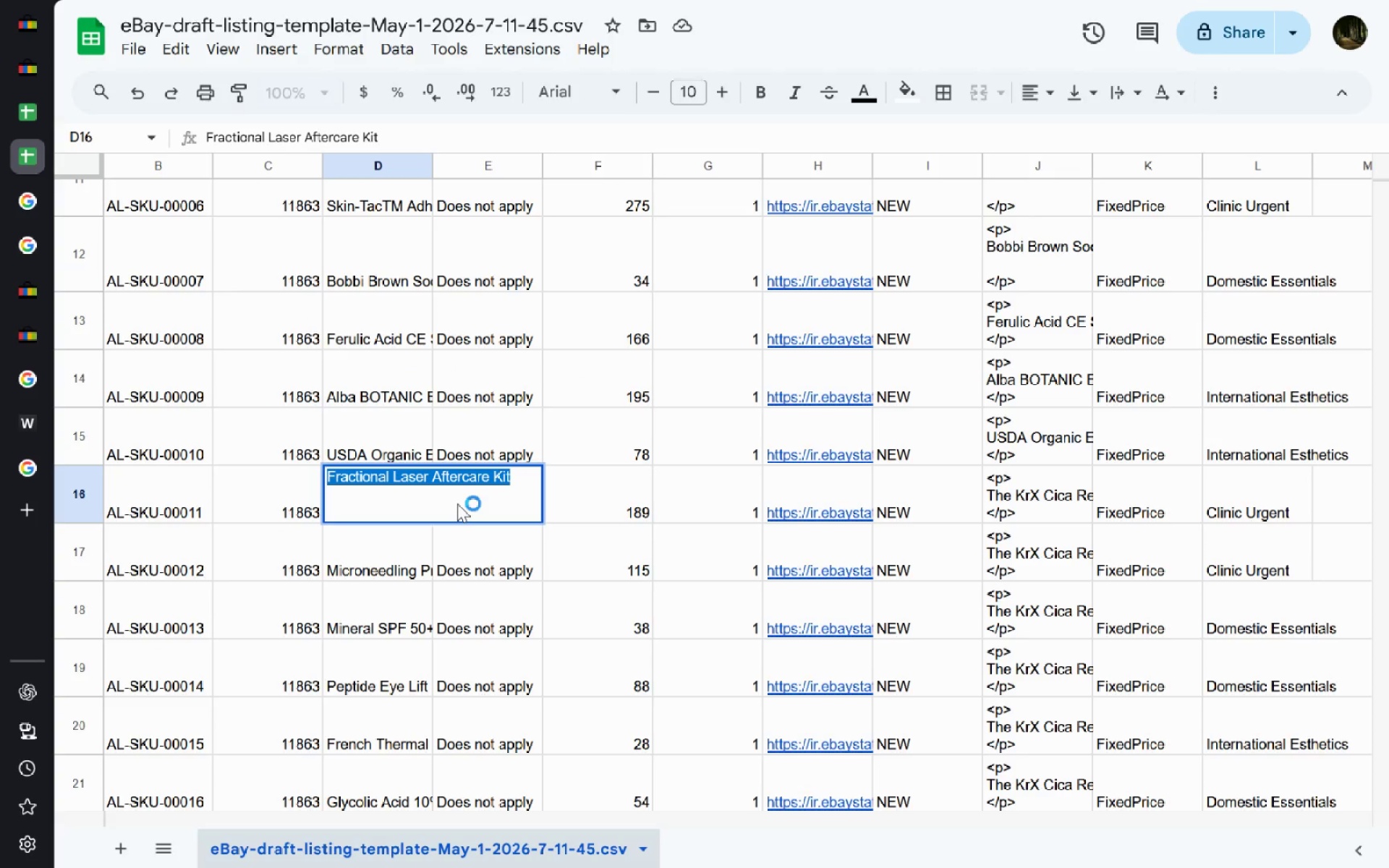 
left_click([457, 503])
 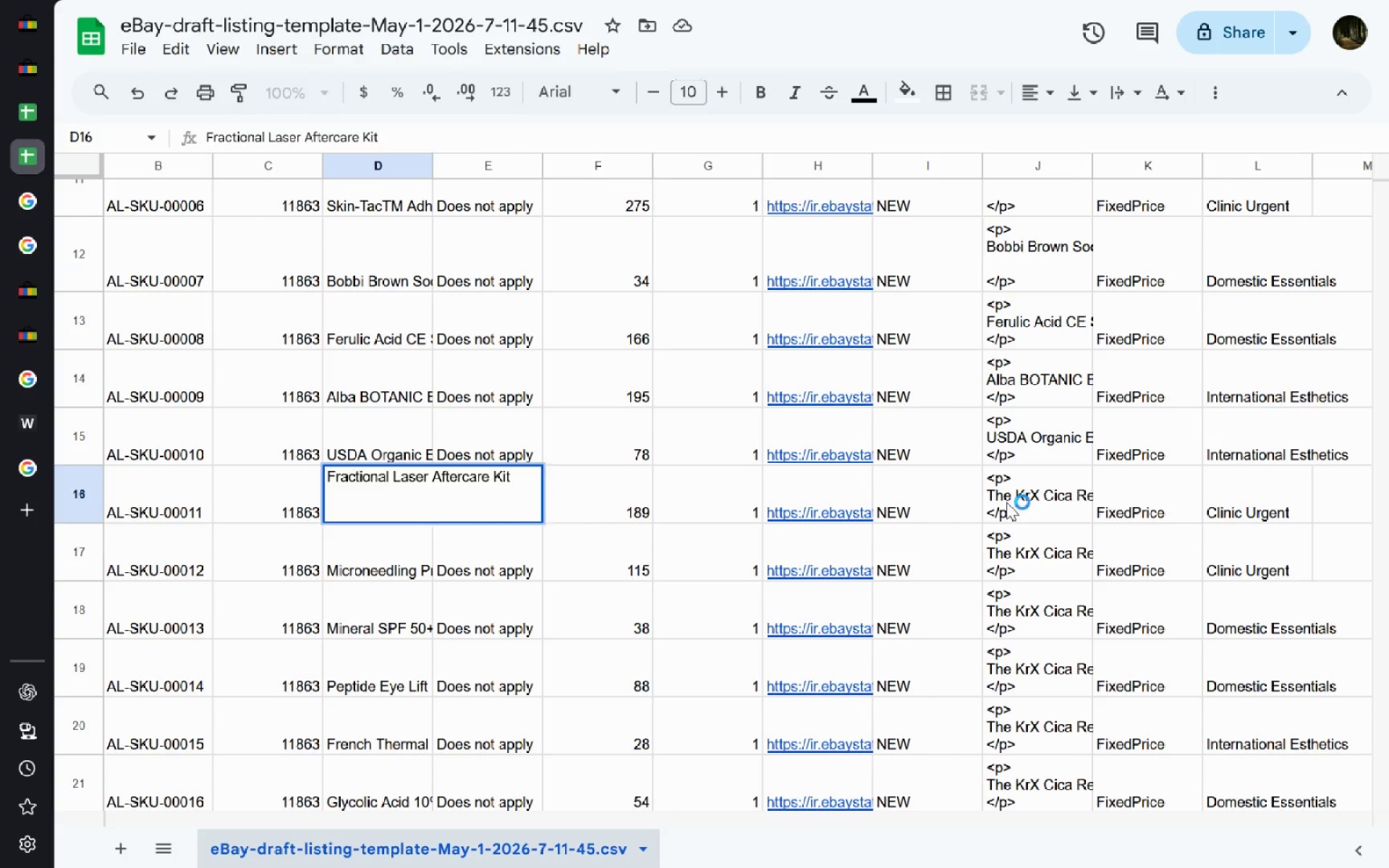 
double_click([1006, 502])
 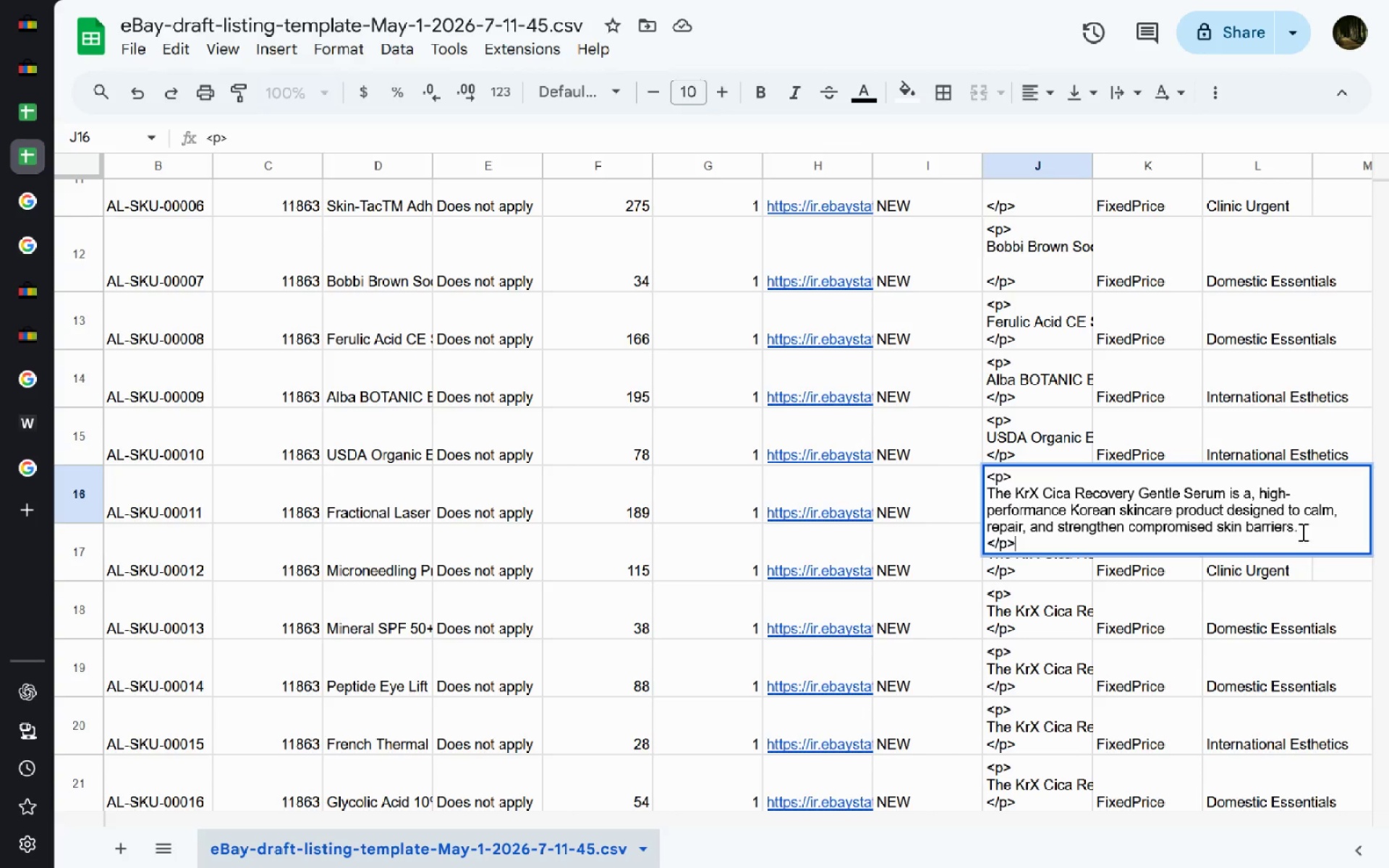 
left_click_drag(start_coordinate=[1301, 532], to_coordinate=[968, 501])
 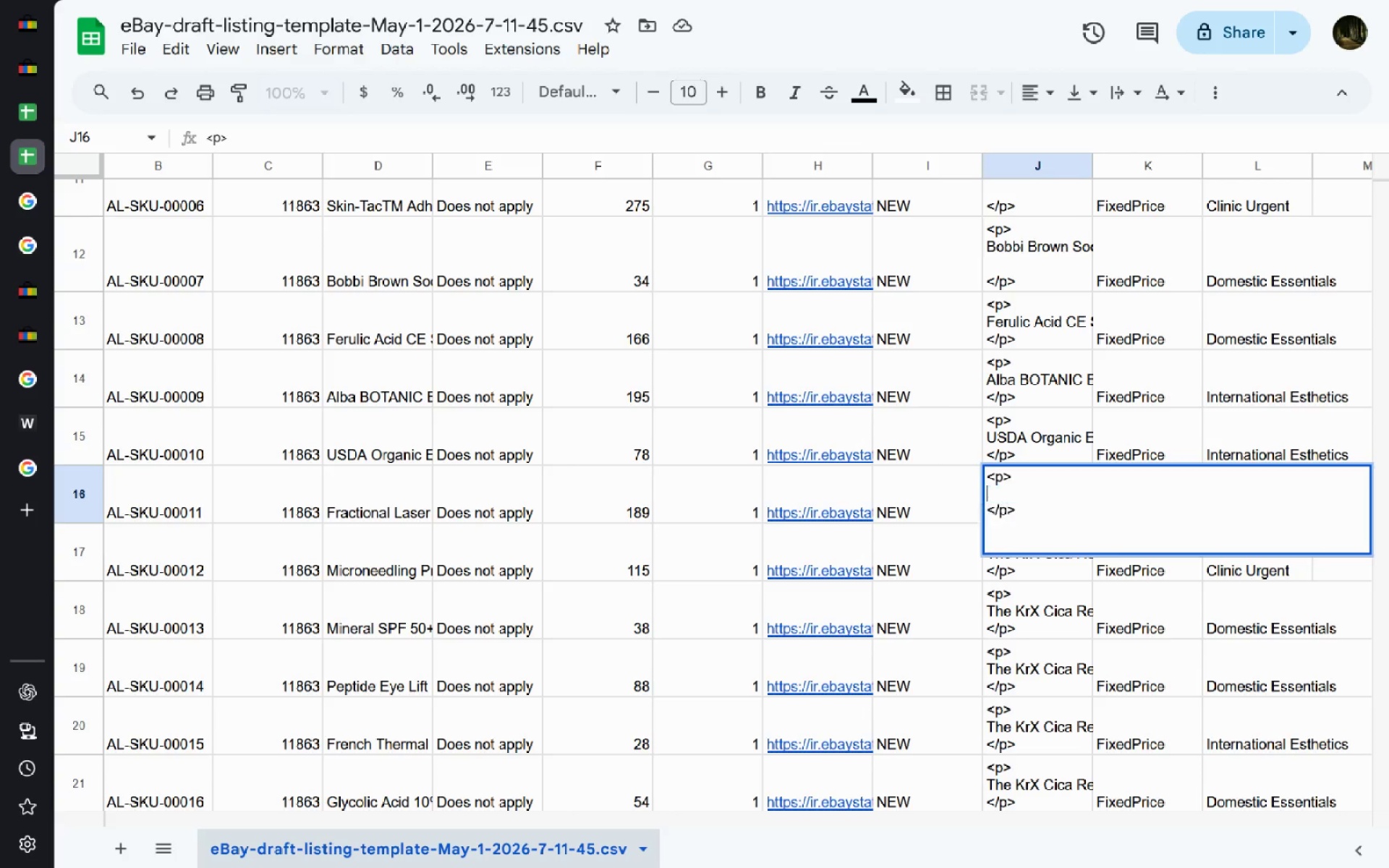 
key(Backspace)
 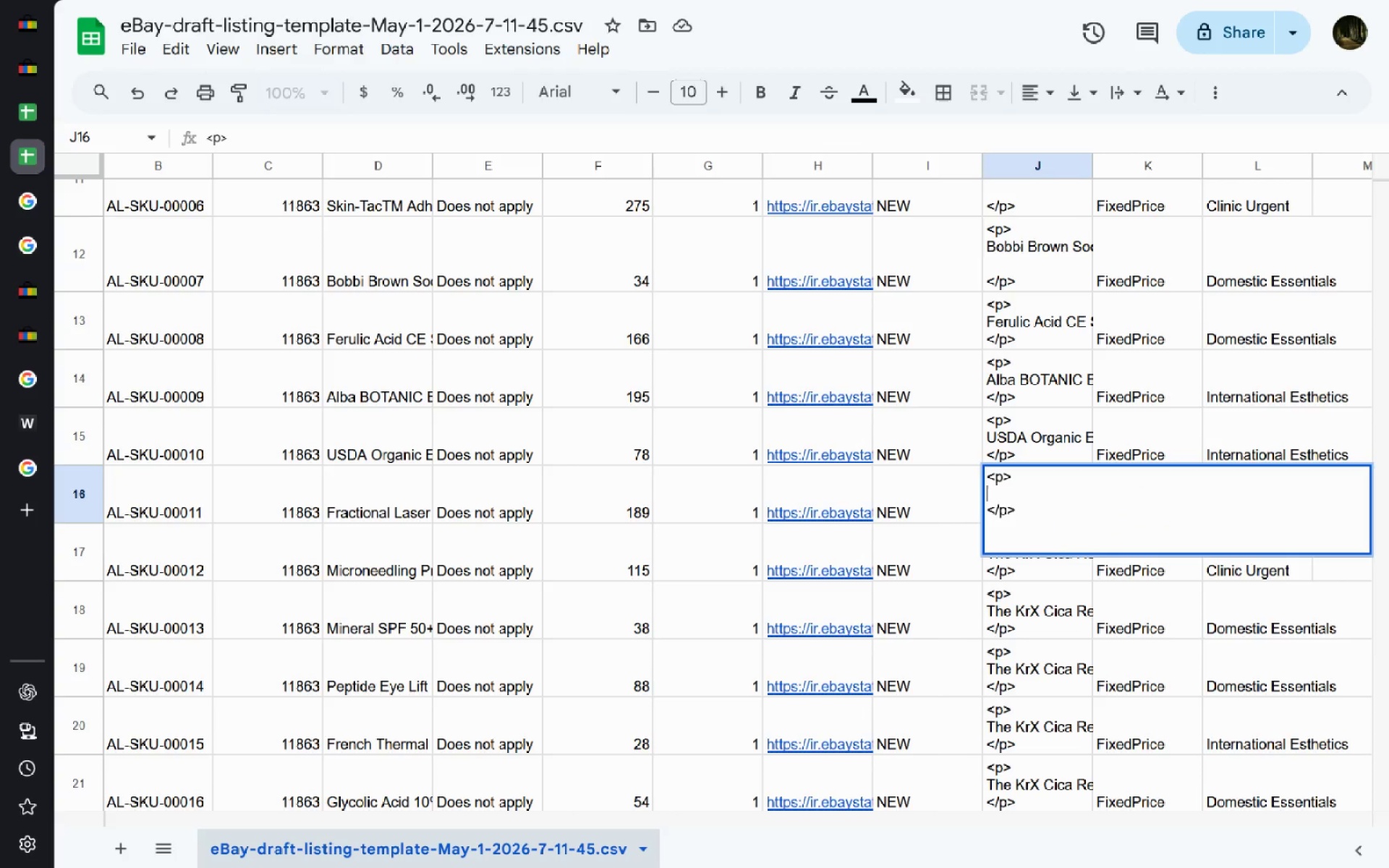 
key(Control+V)
 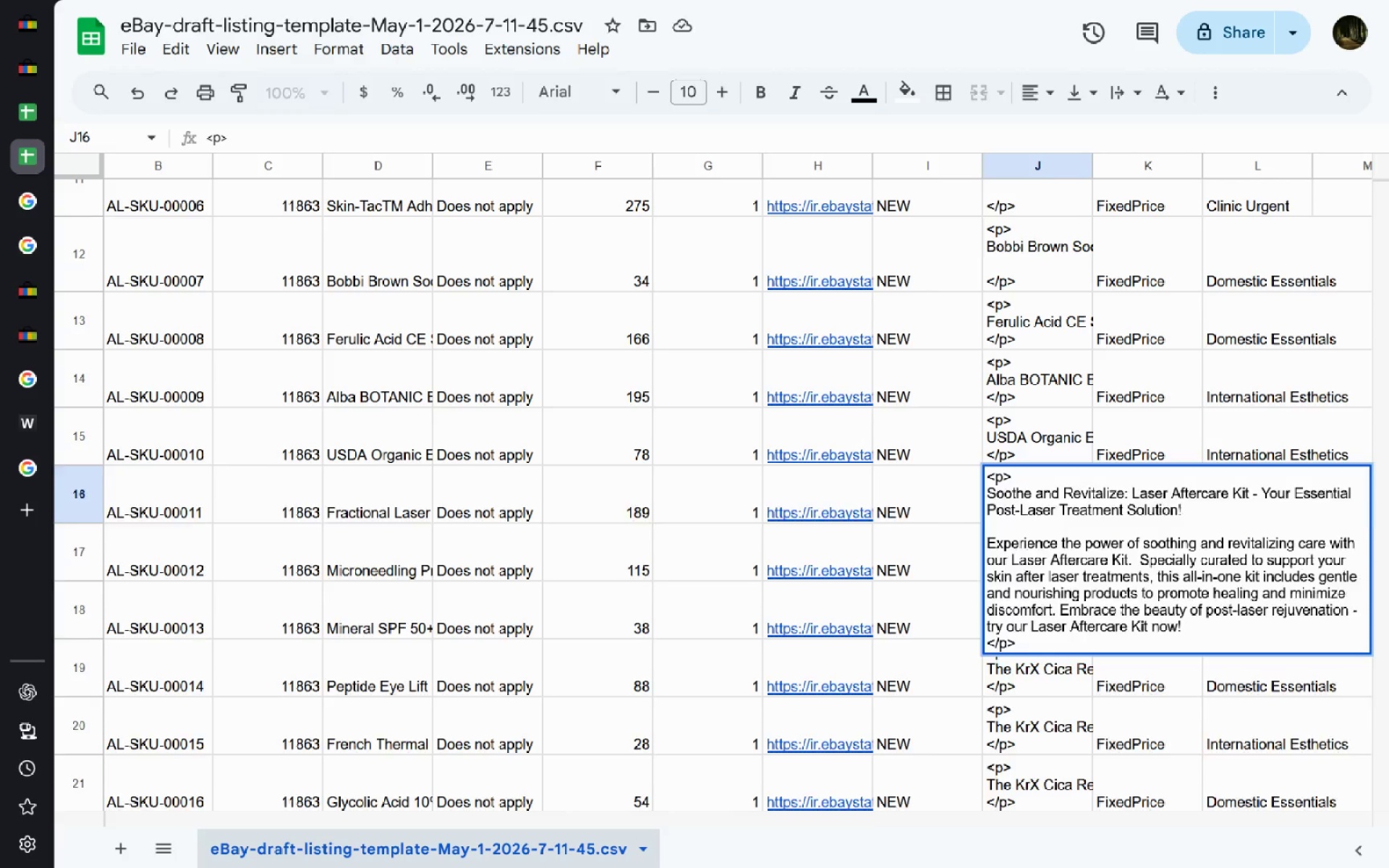 
key(Enter)
 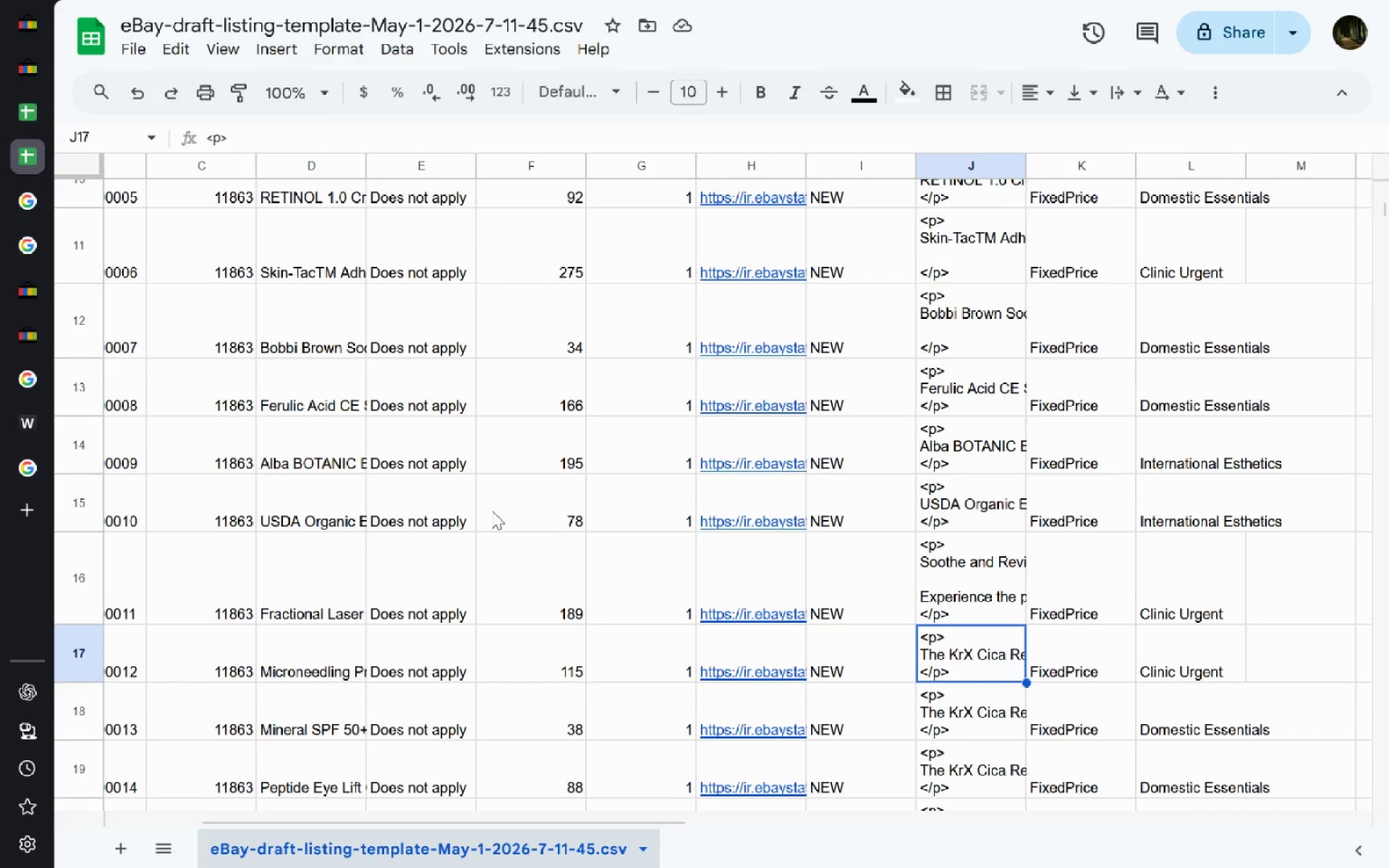 
wait(7.8)
 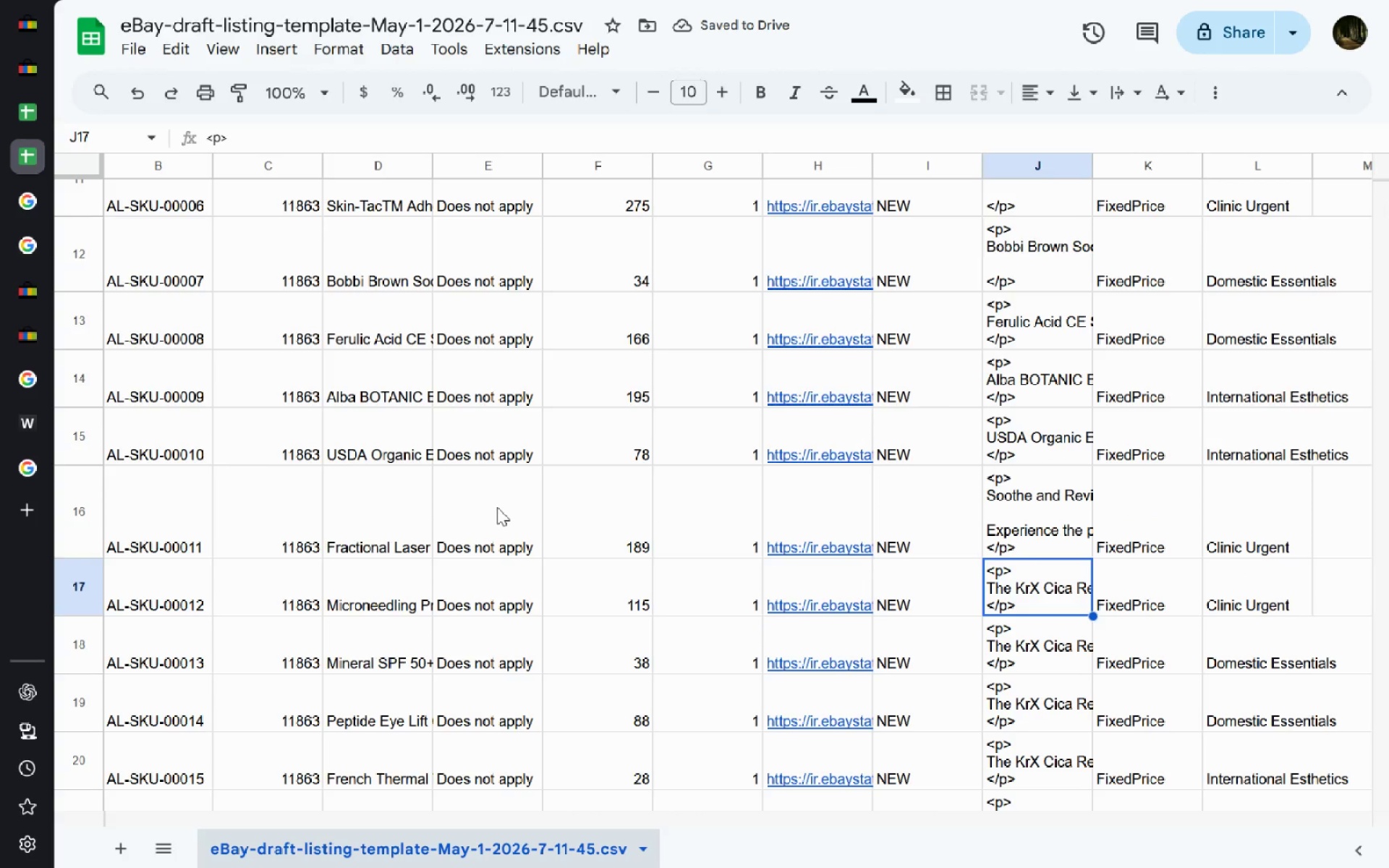 
double_click([483, 663])
 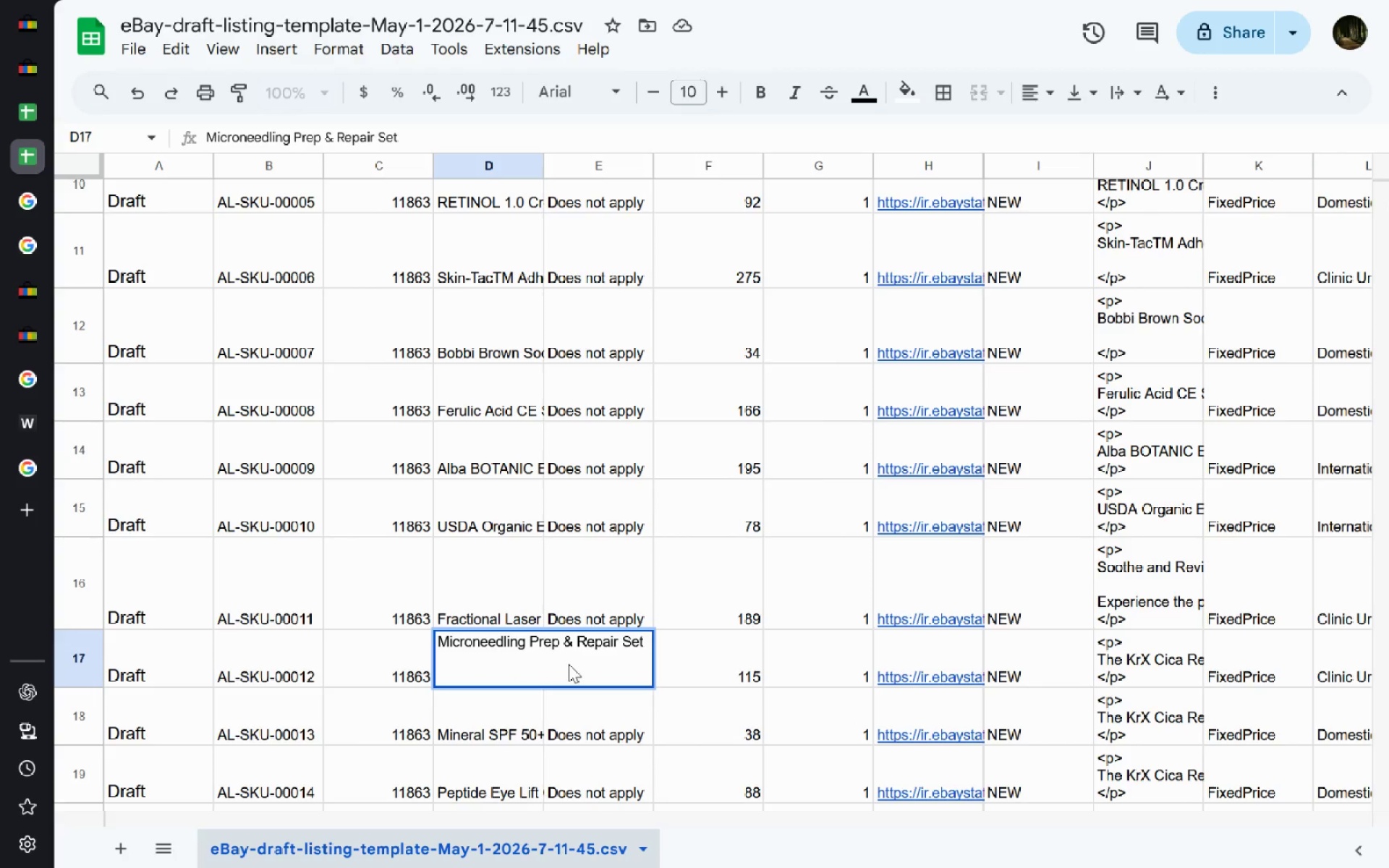 
key(Control+A)
 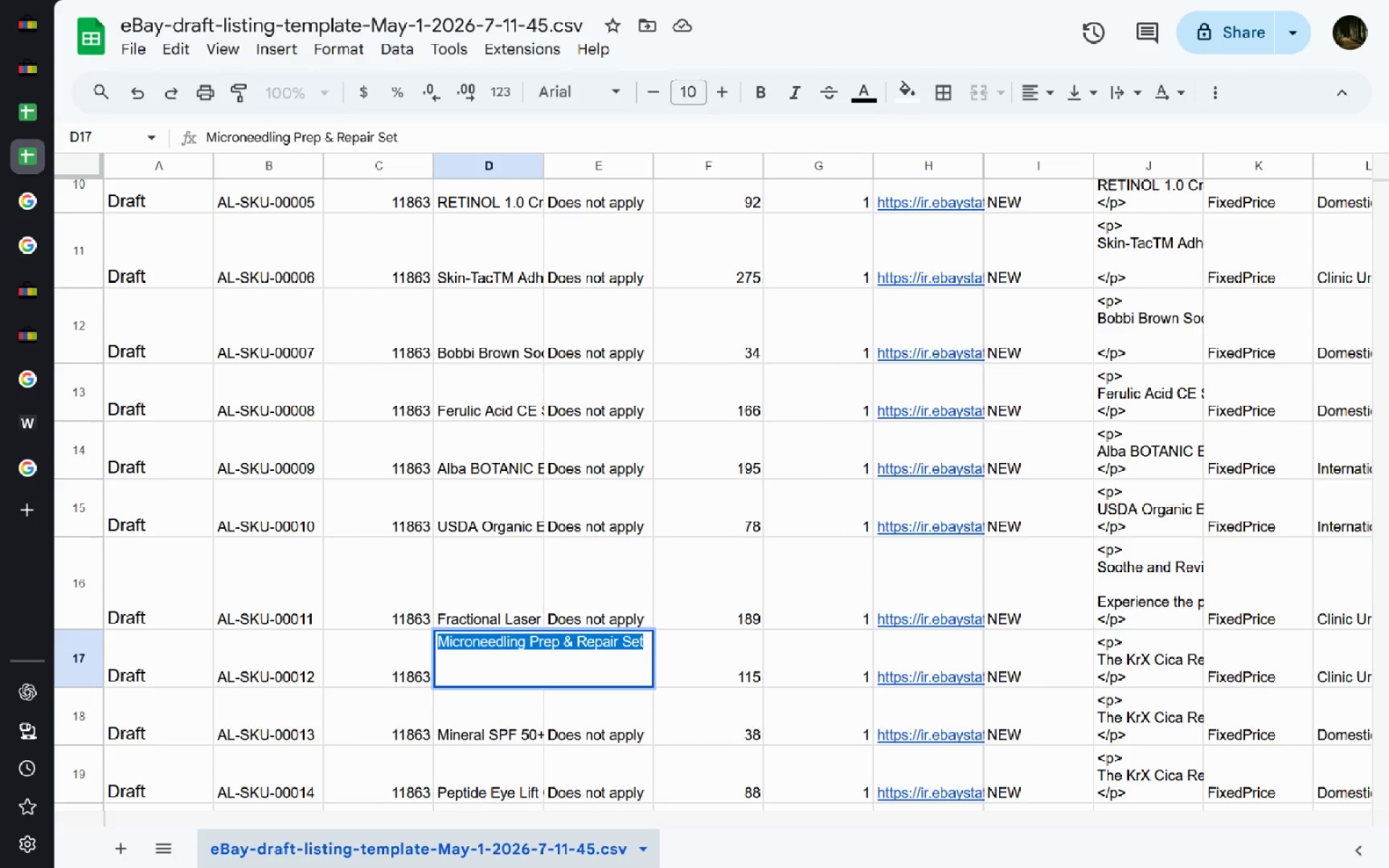 
key(Control+C)
 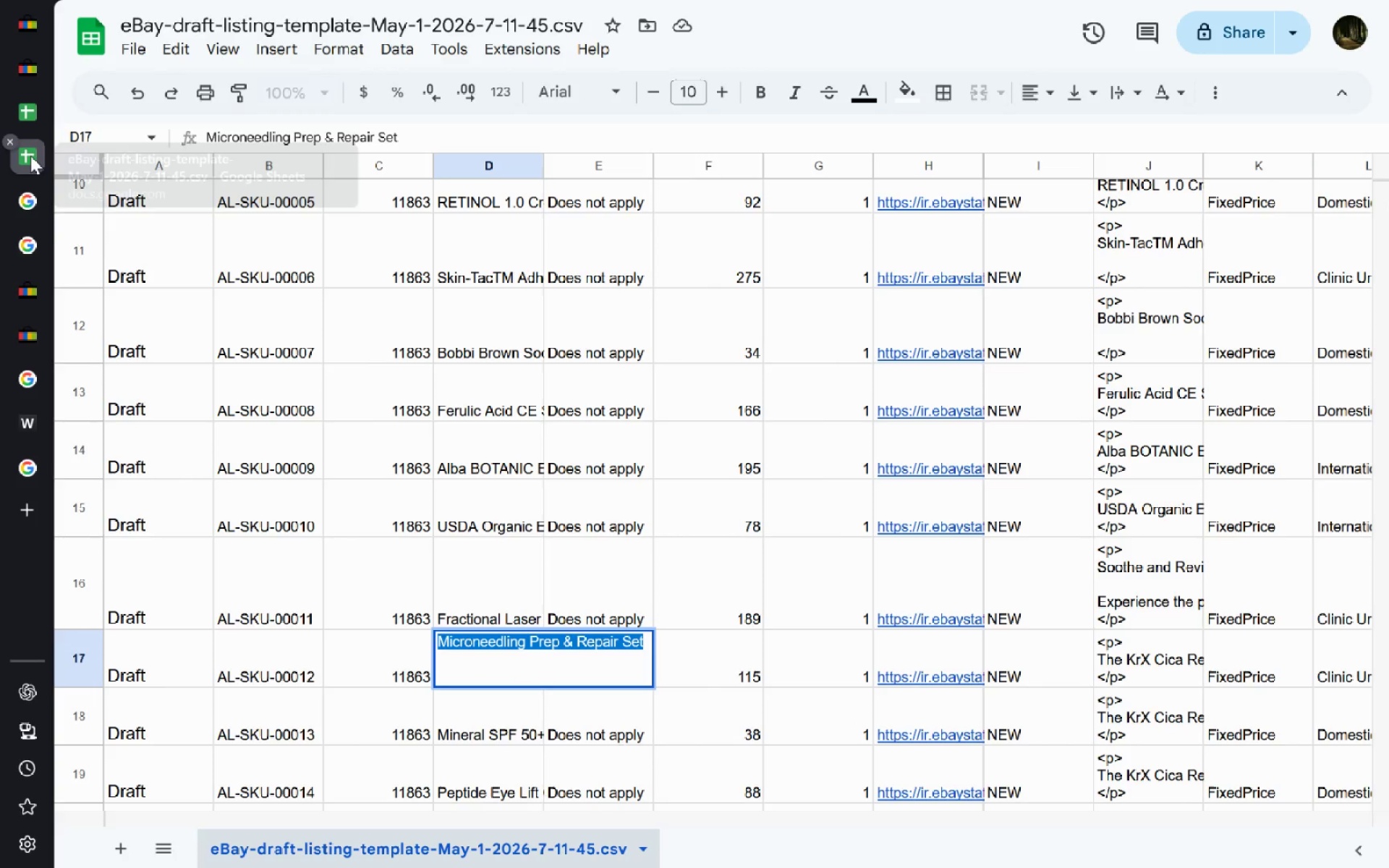 
left_click([31, 75])
 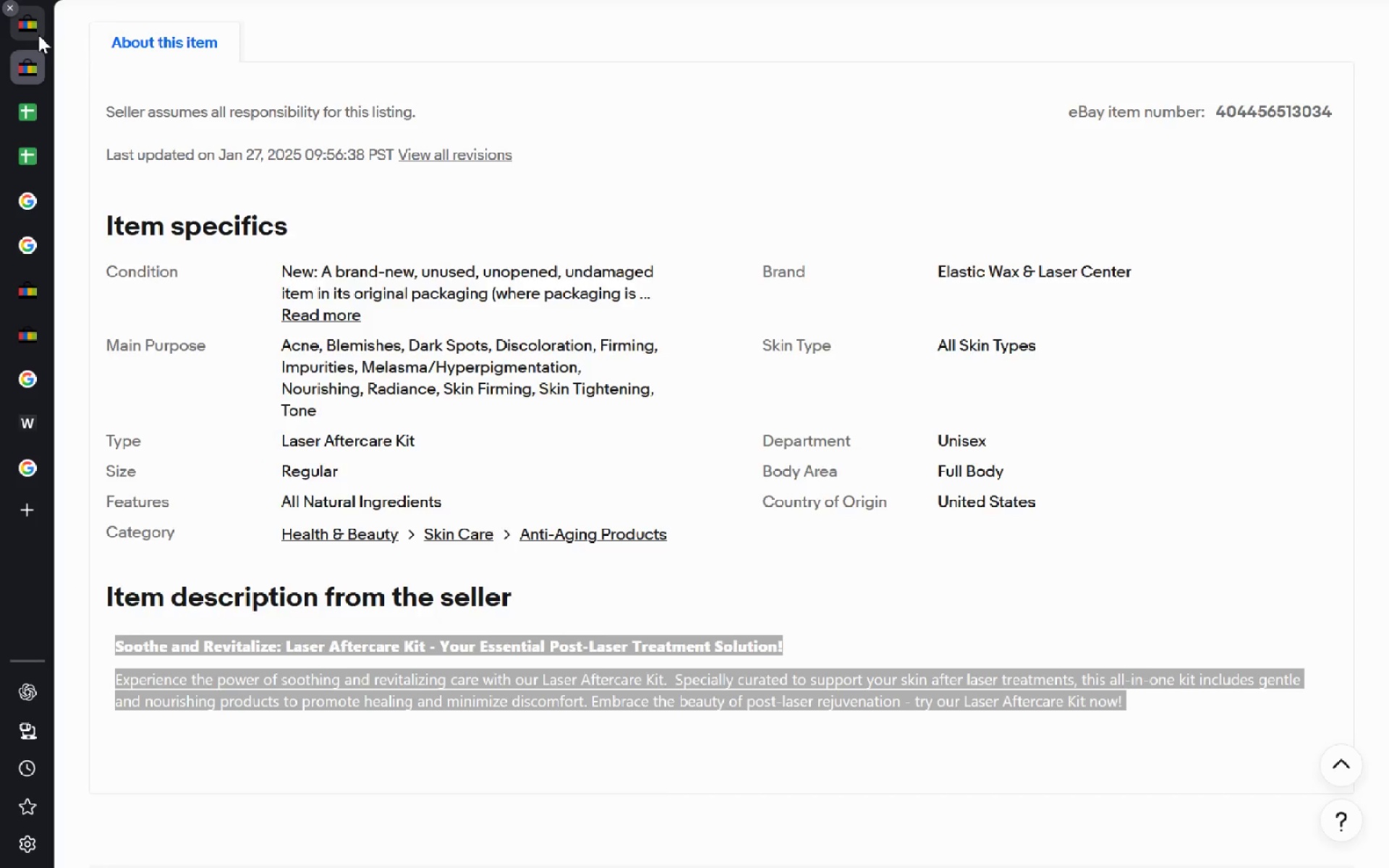 
left_click([38, 35])
 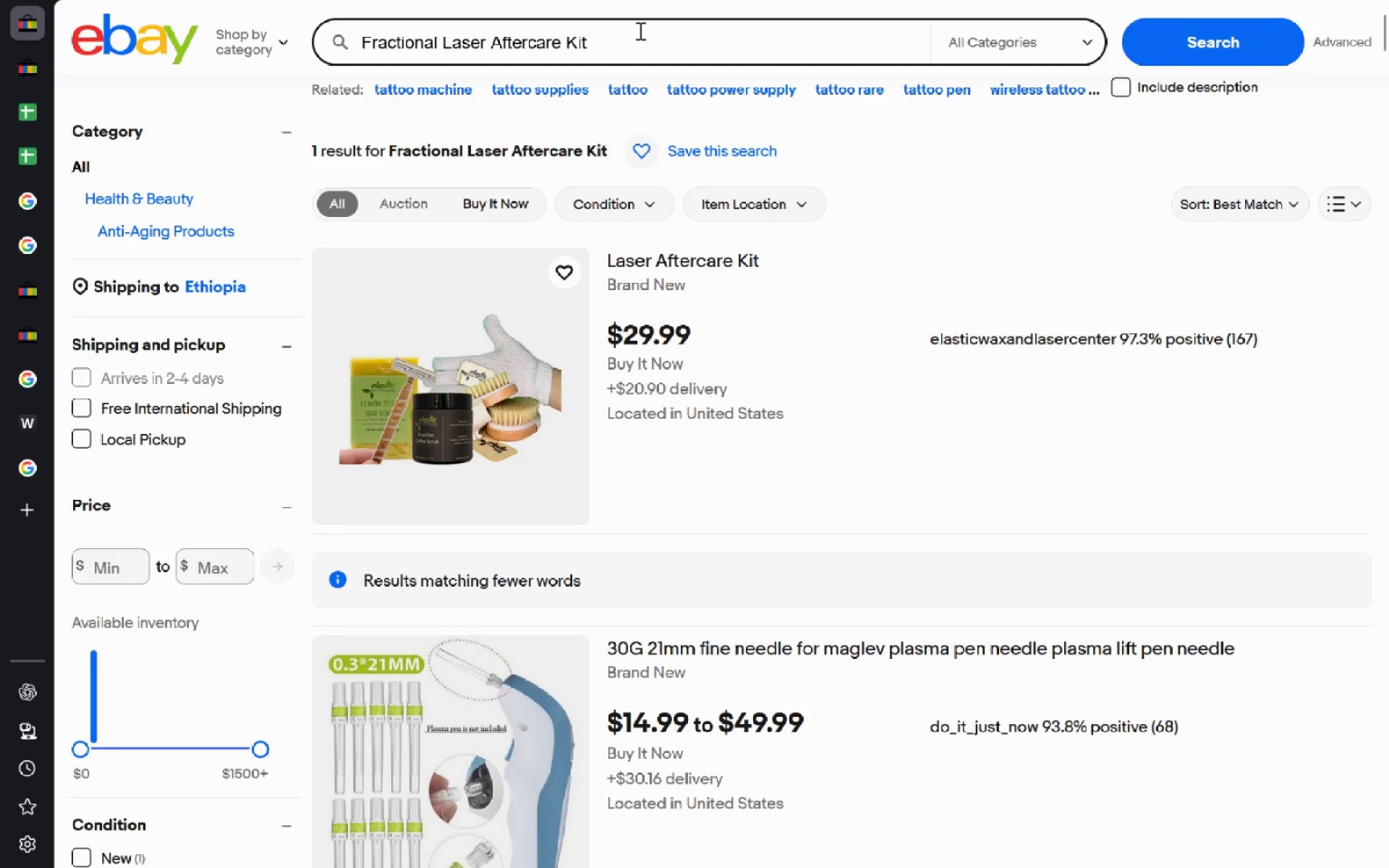 
left_click([639, 30])
 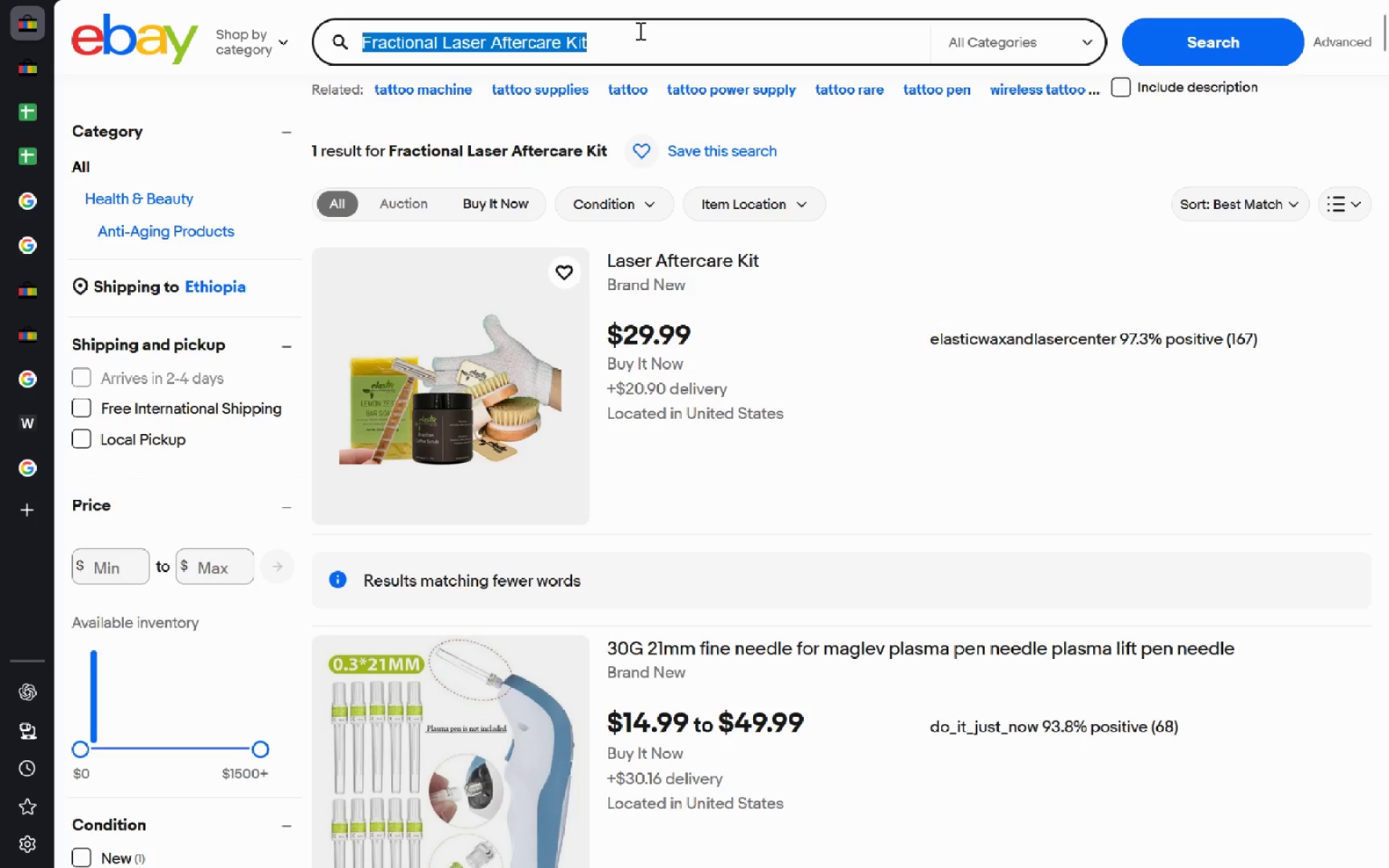 
key(Control+A)
 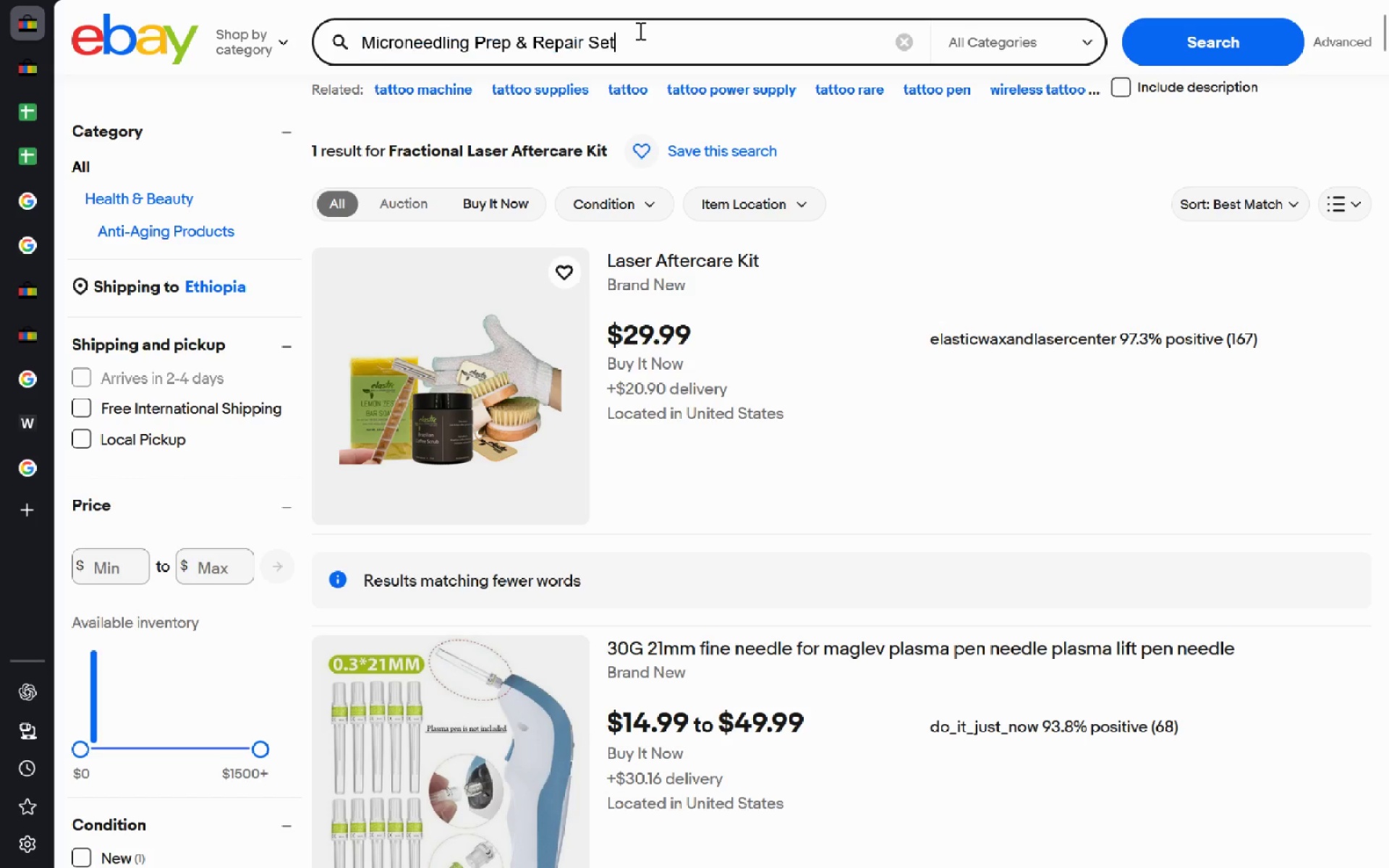 
key(Control+V)
 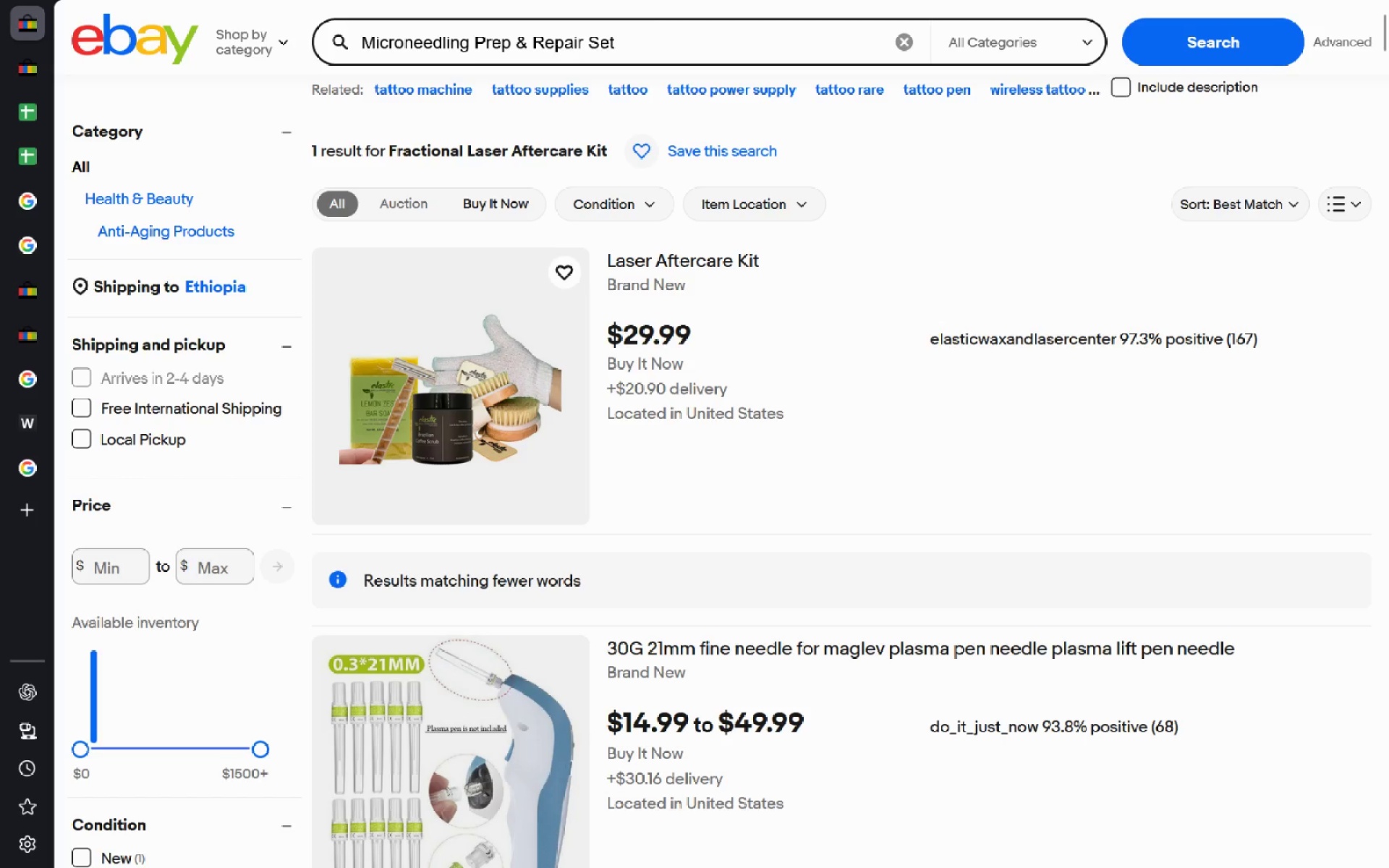 
key(Enter)
 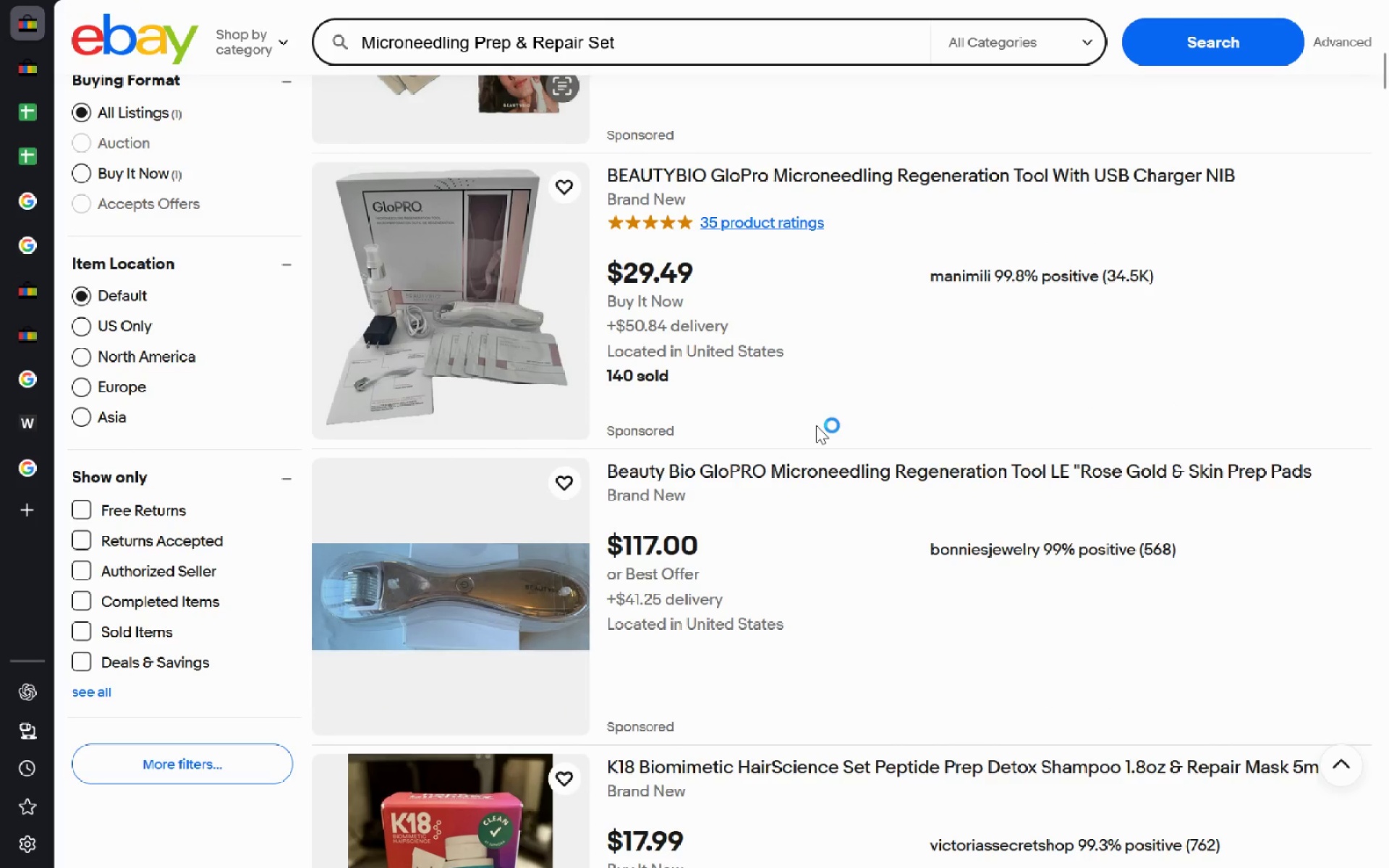 
wait(43.92)
 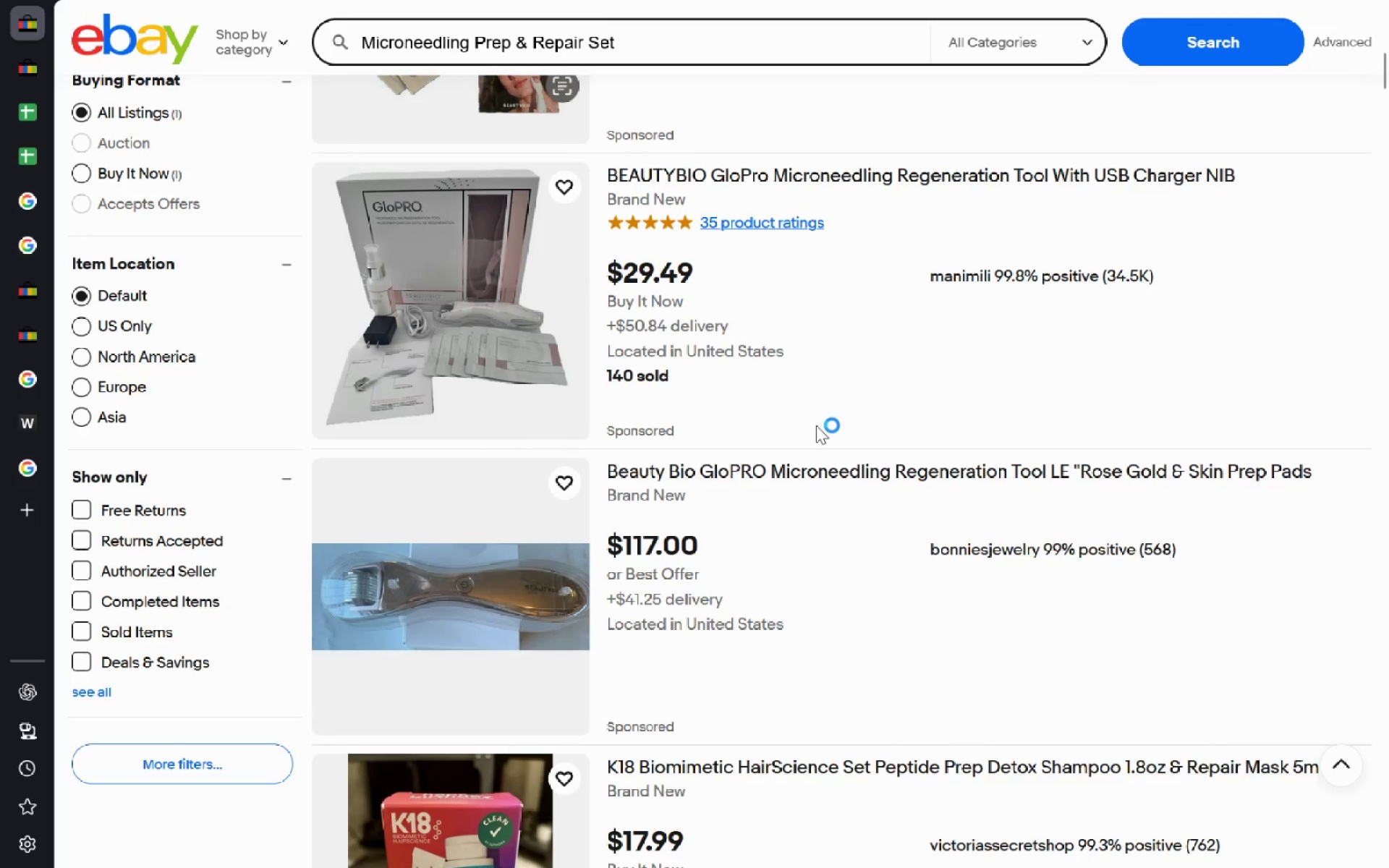 
left_click([39, 157])
 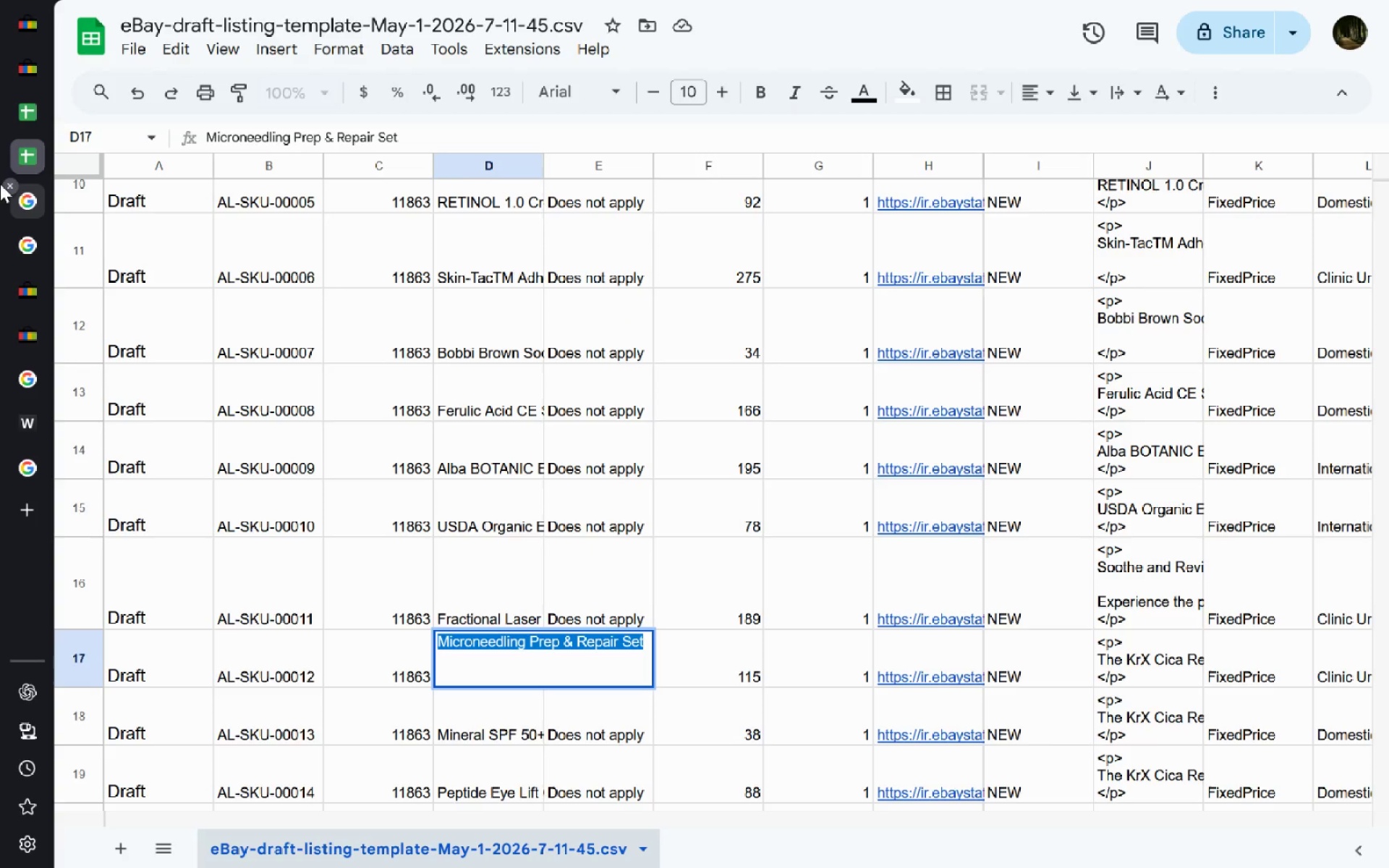 
left_click([21, 65])
 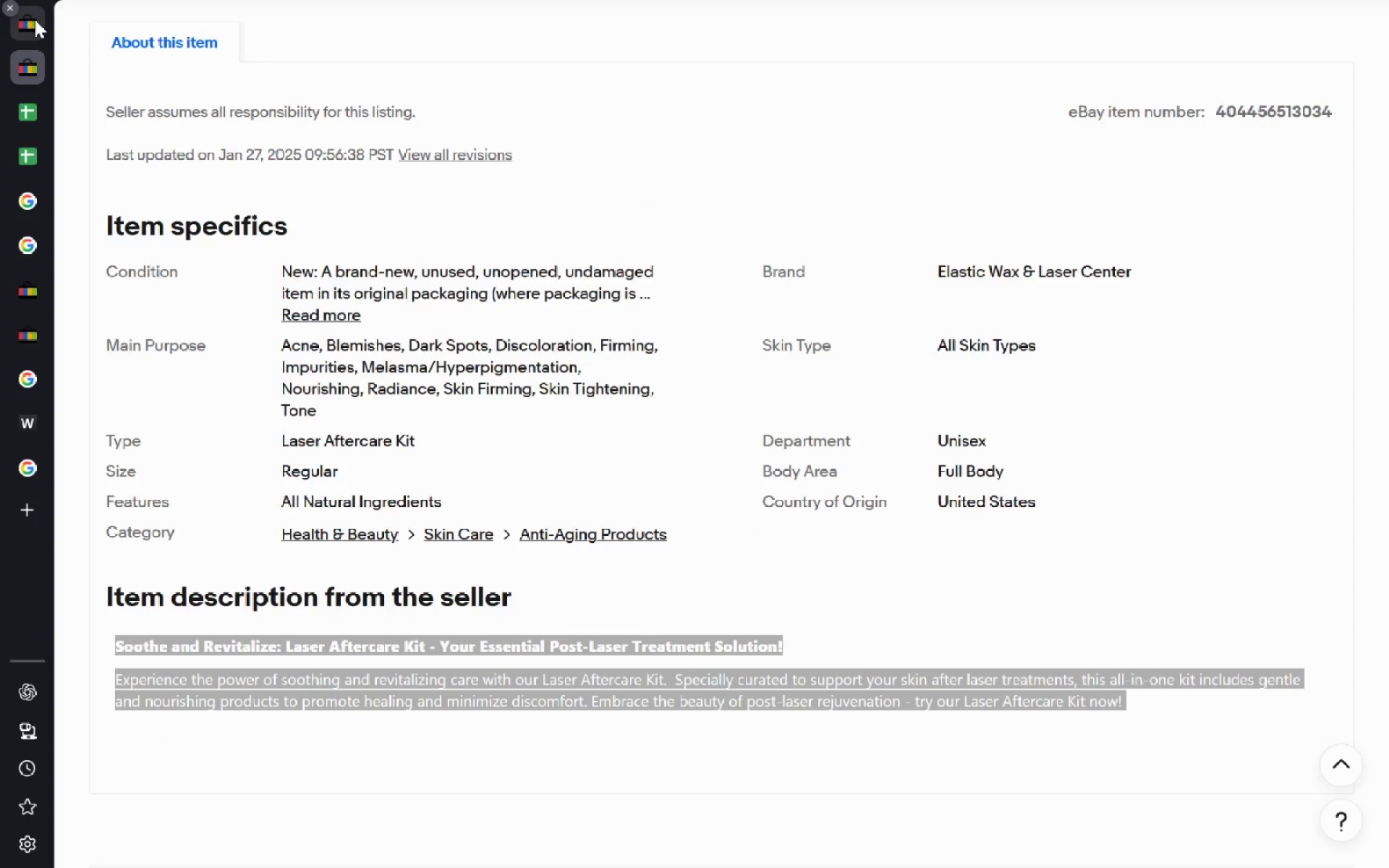 
left_click([35, 20])
 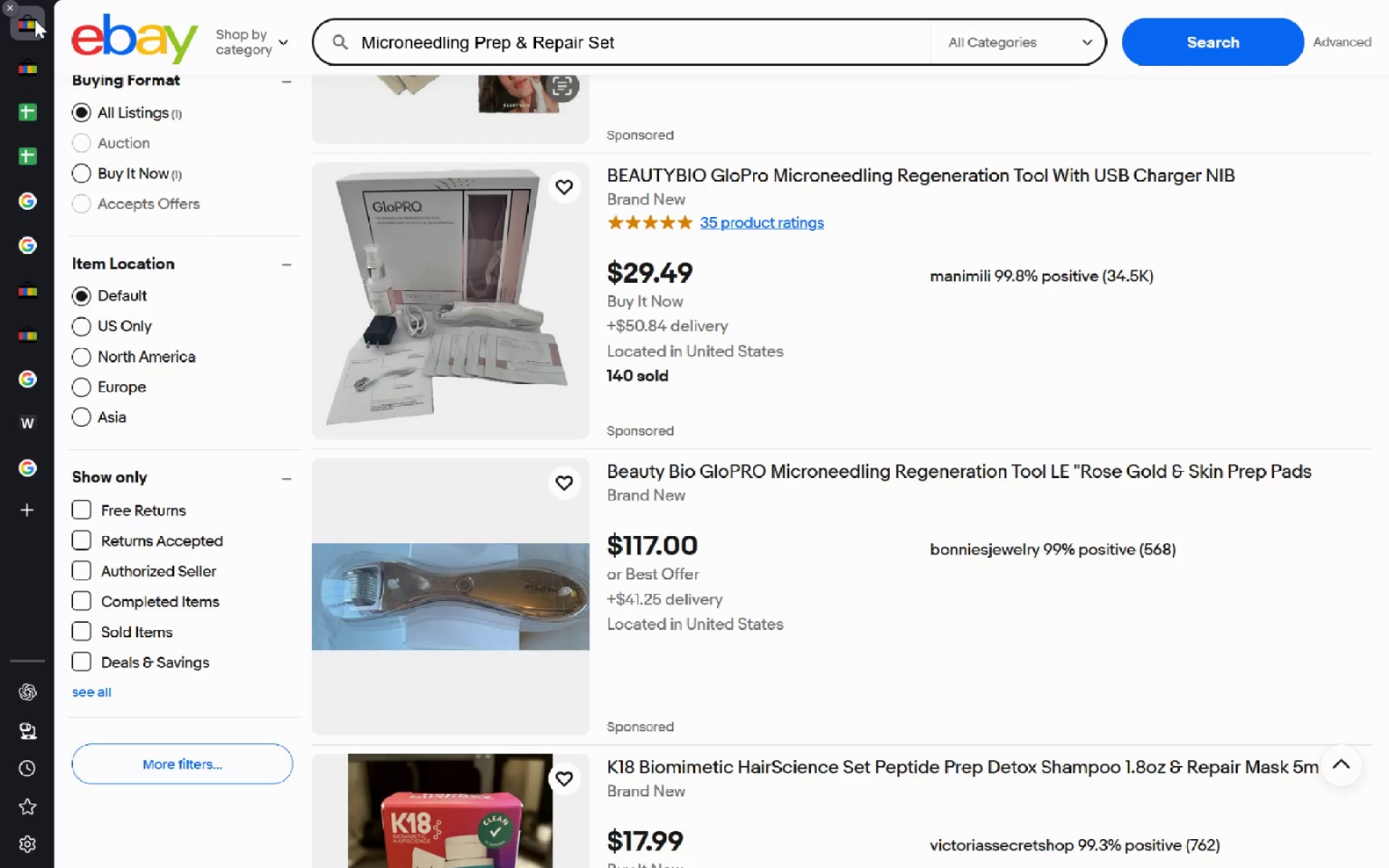 
left_click([763, 163])
 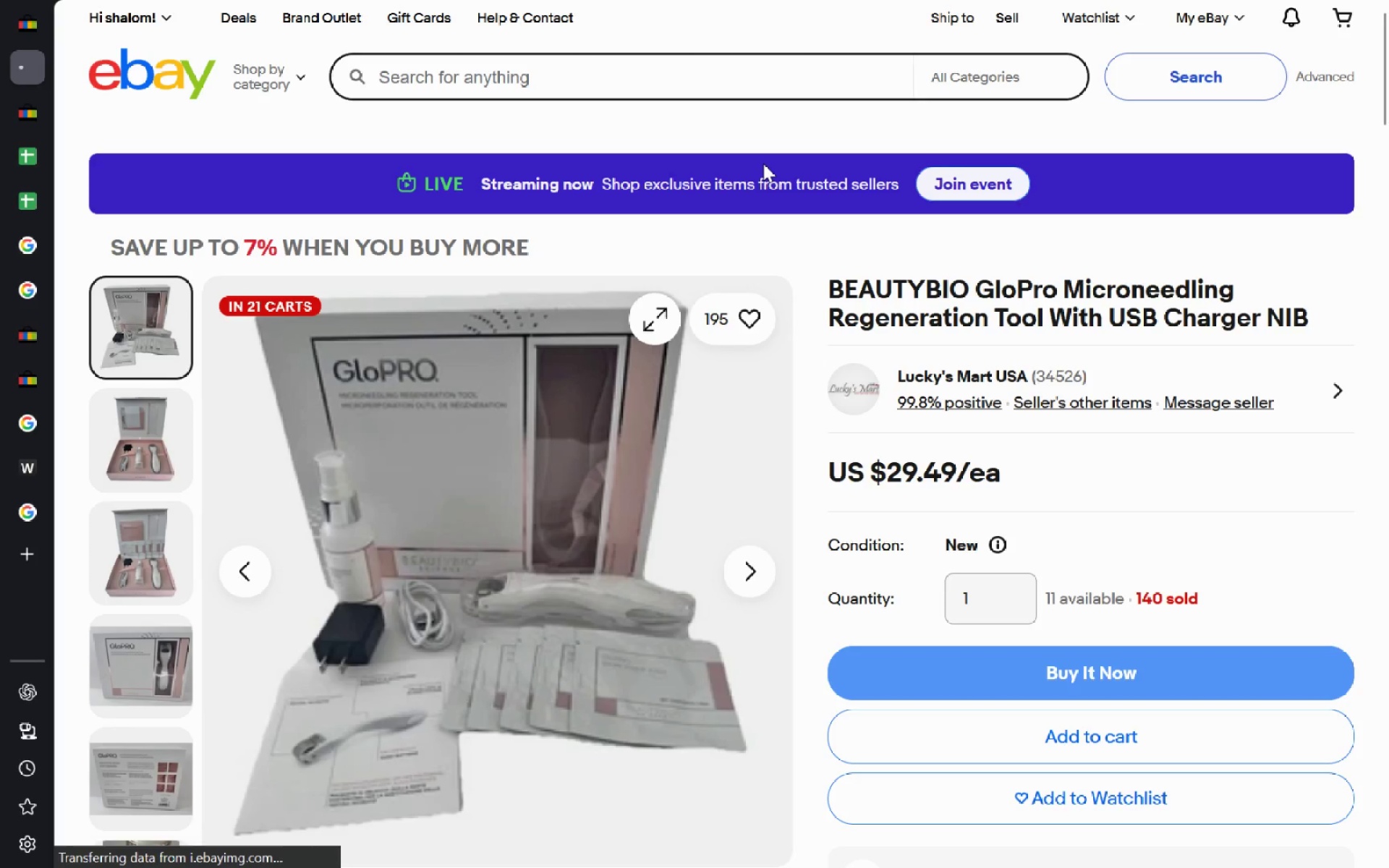 
key(Control+CapsLock)
 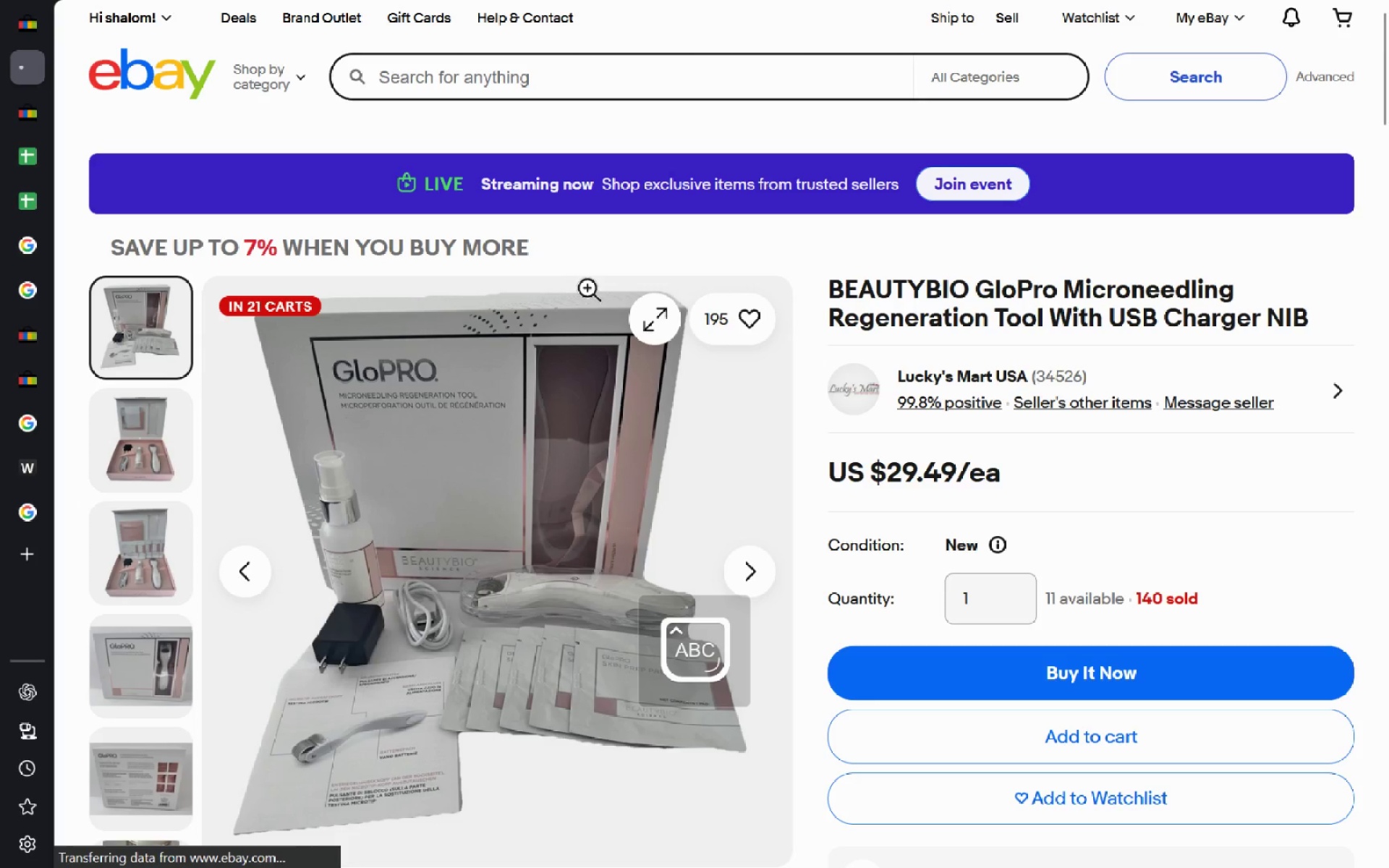 
key(Control+CapsLock)
 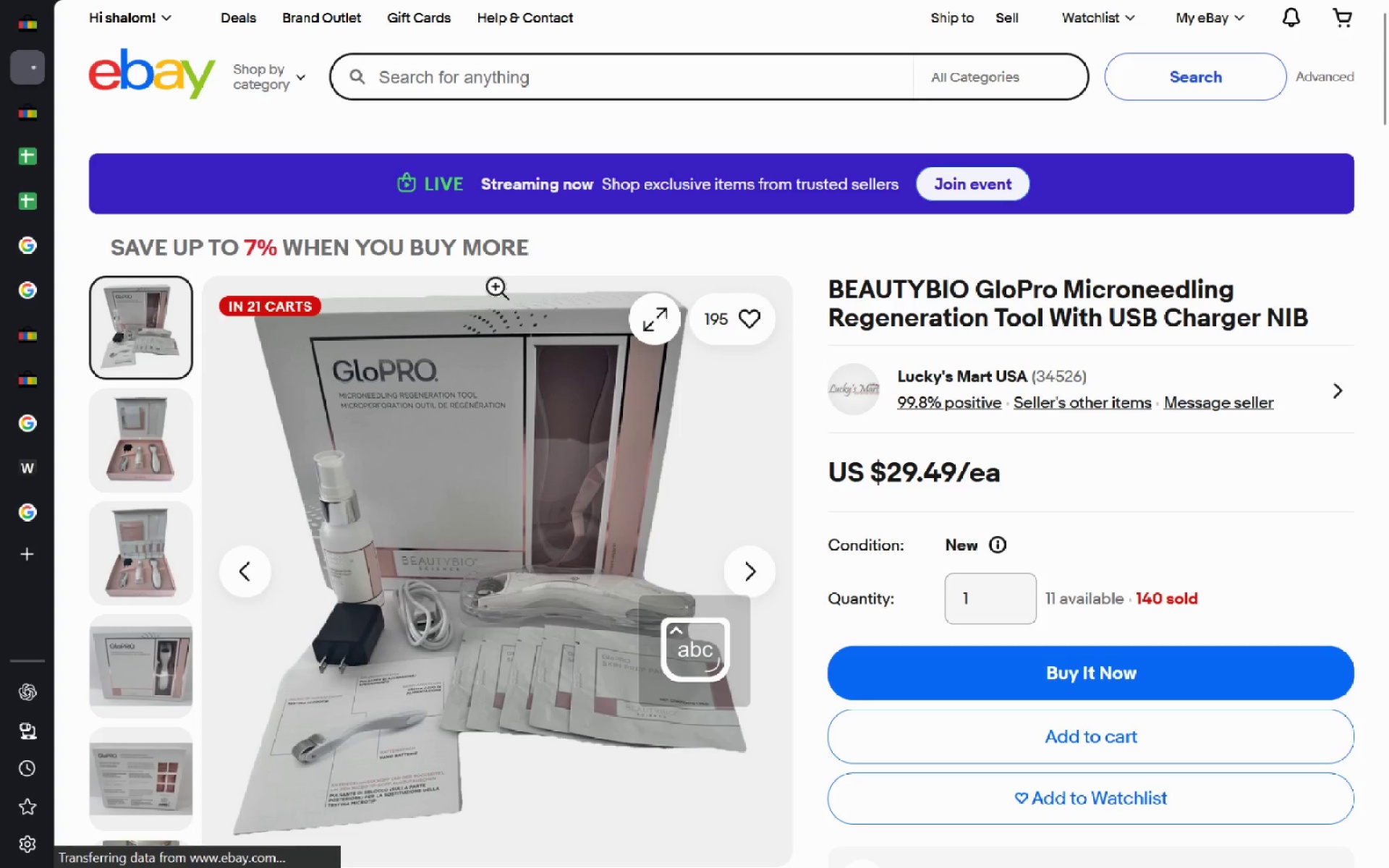 
key(CapsLock)
 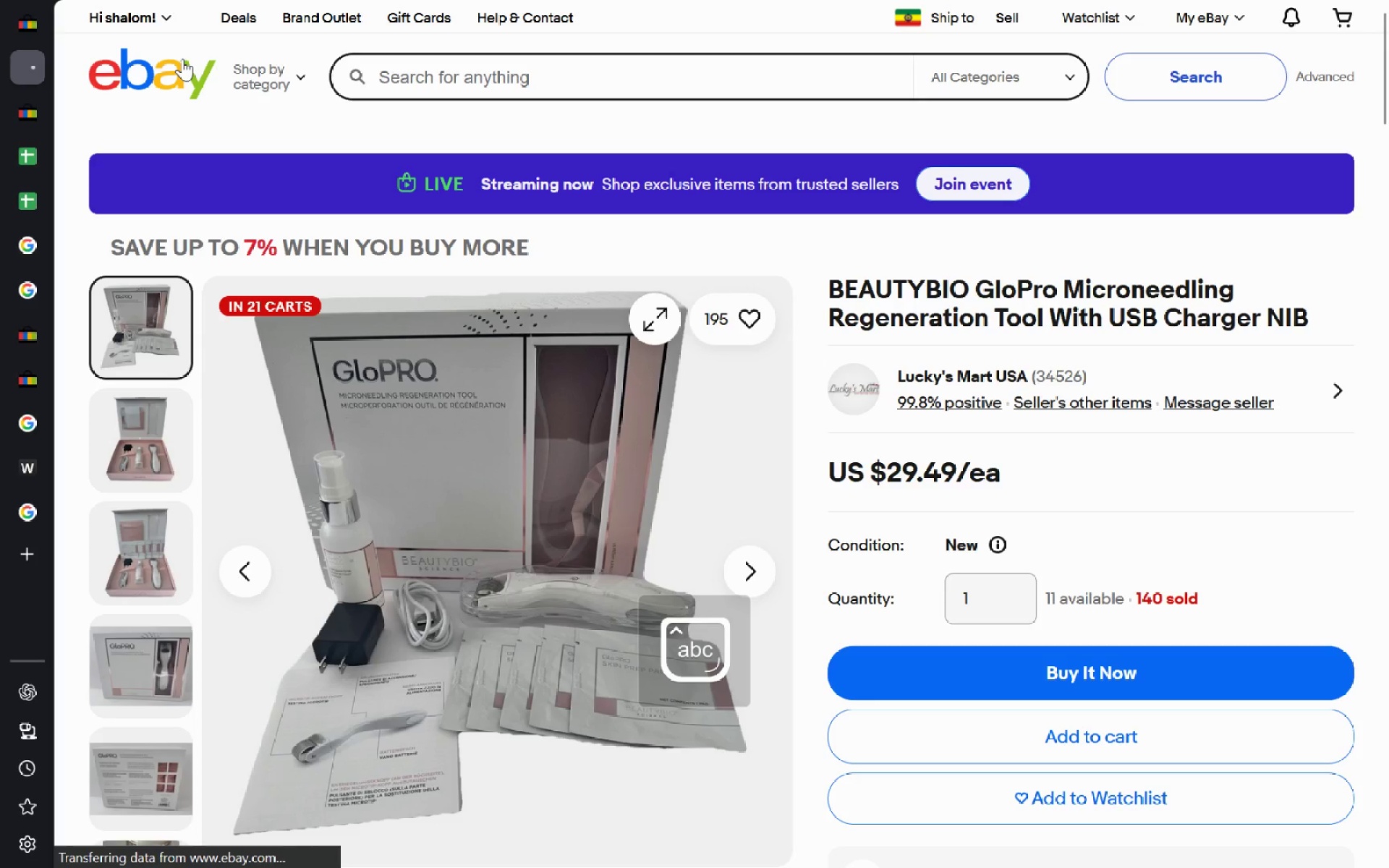 
key(Control+CapsLock)
 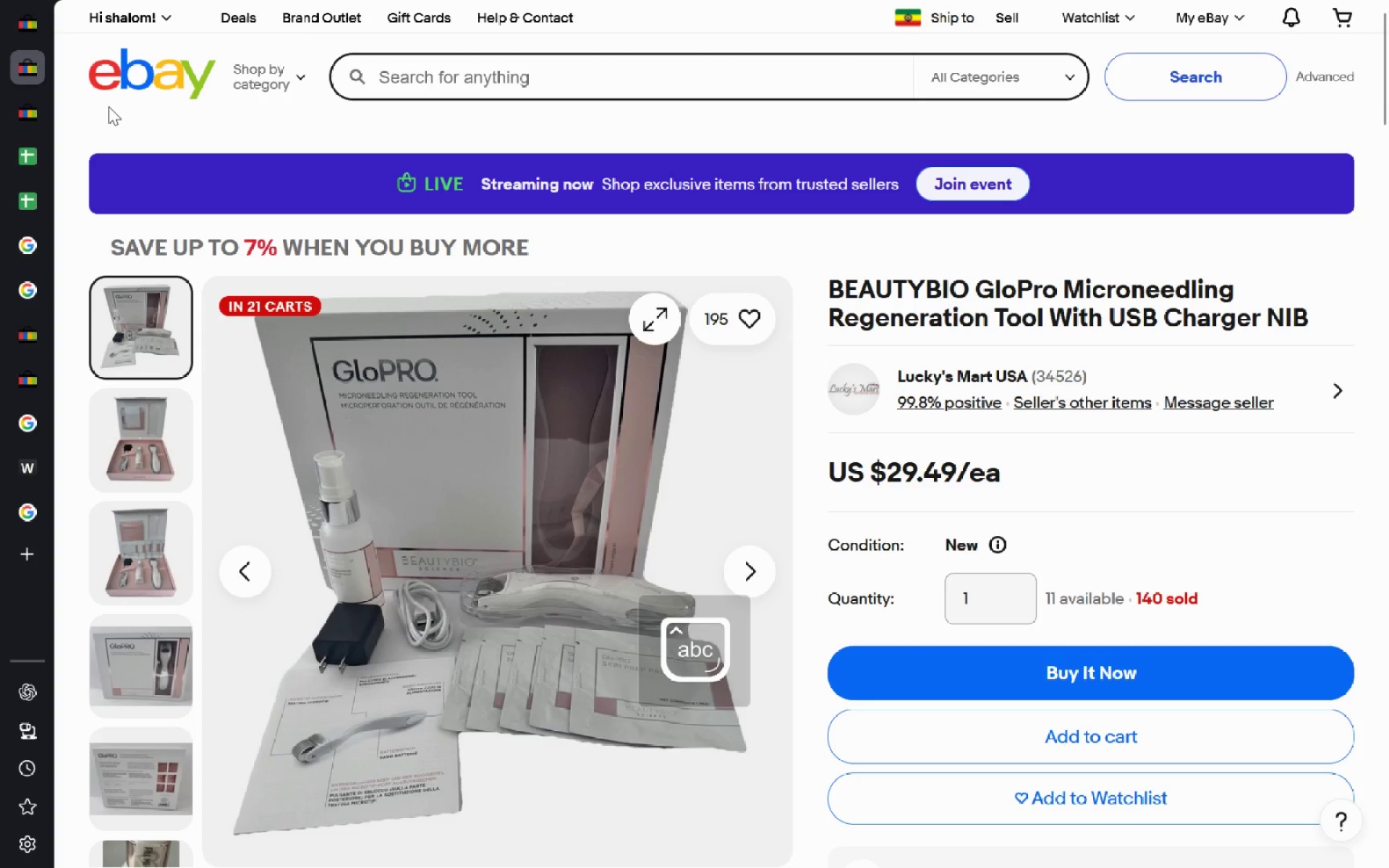 
key(Control+Tab)
 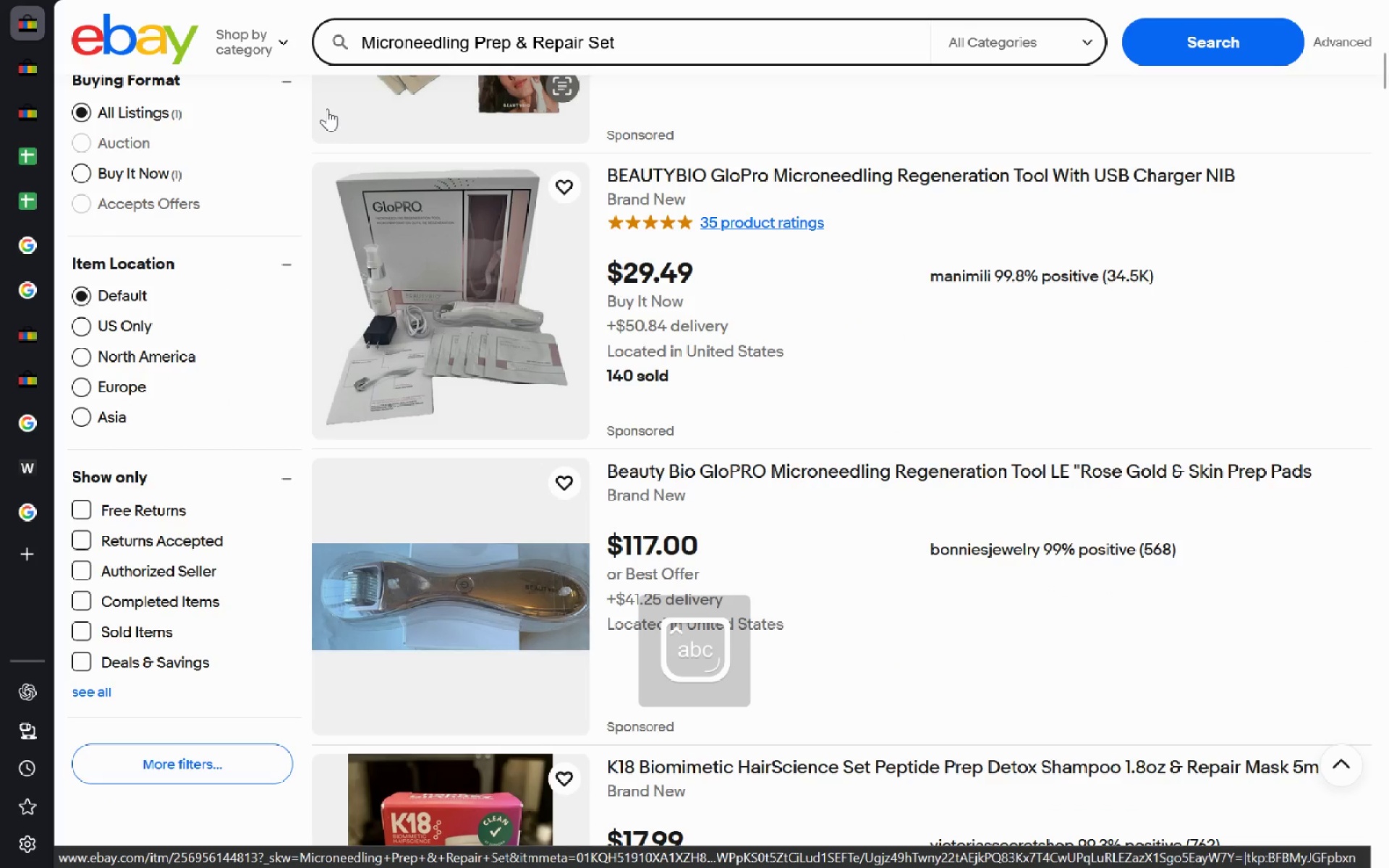 
hold_key(key=ControlLeft, duration=0.42)
 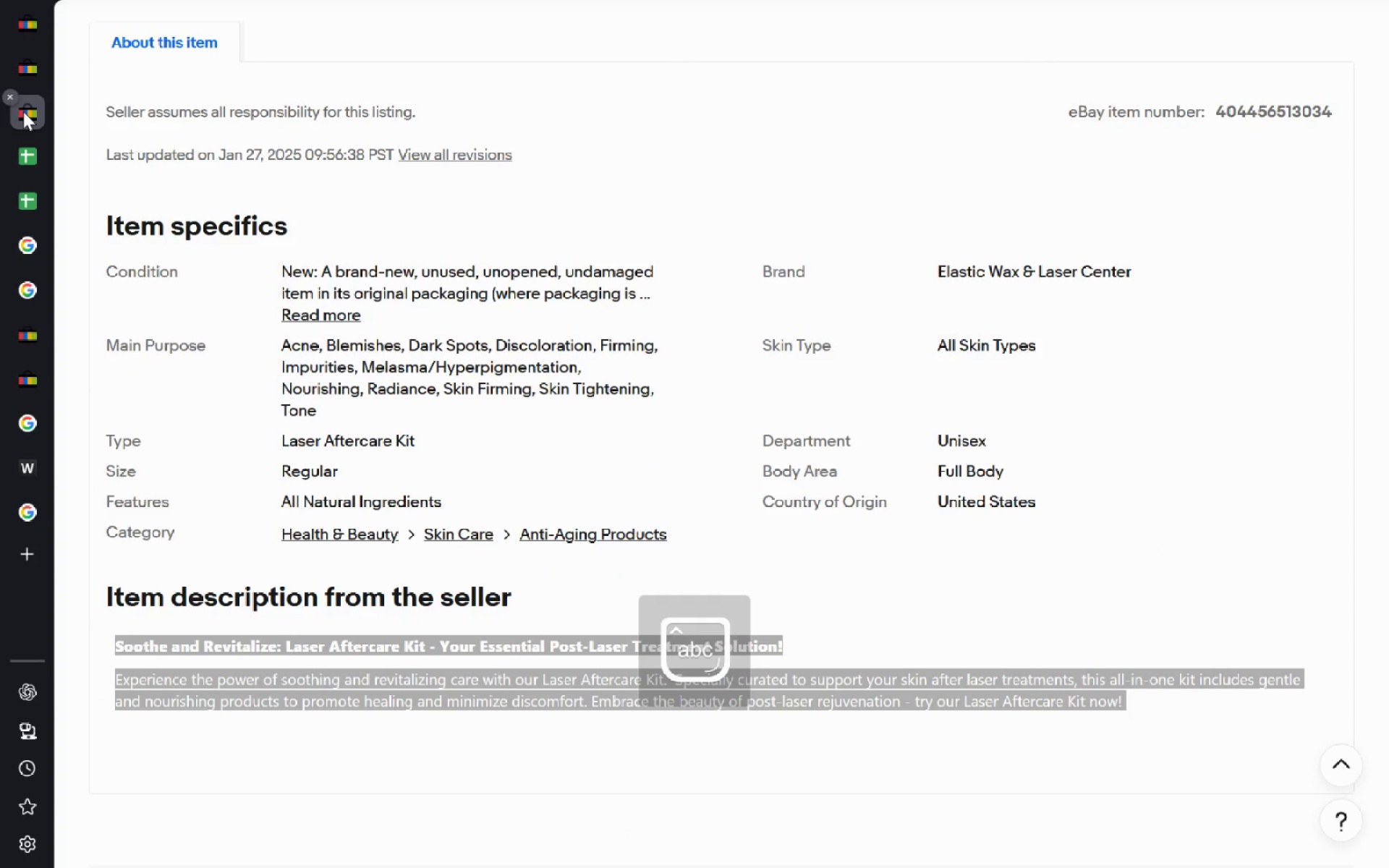 
left_click([23, 111])
 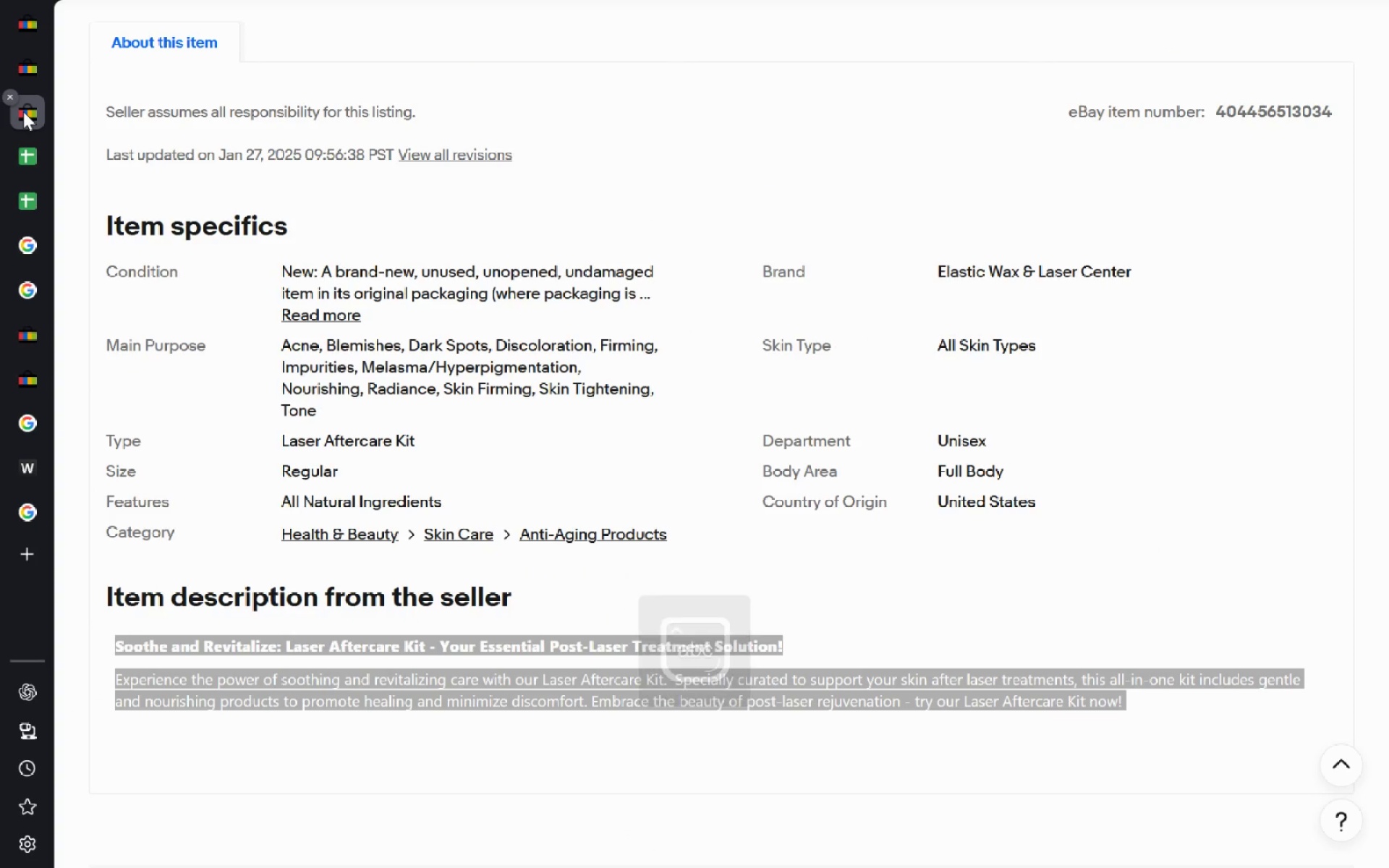 
key(Control+W)
 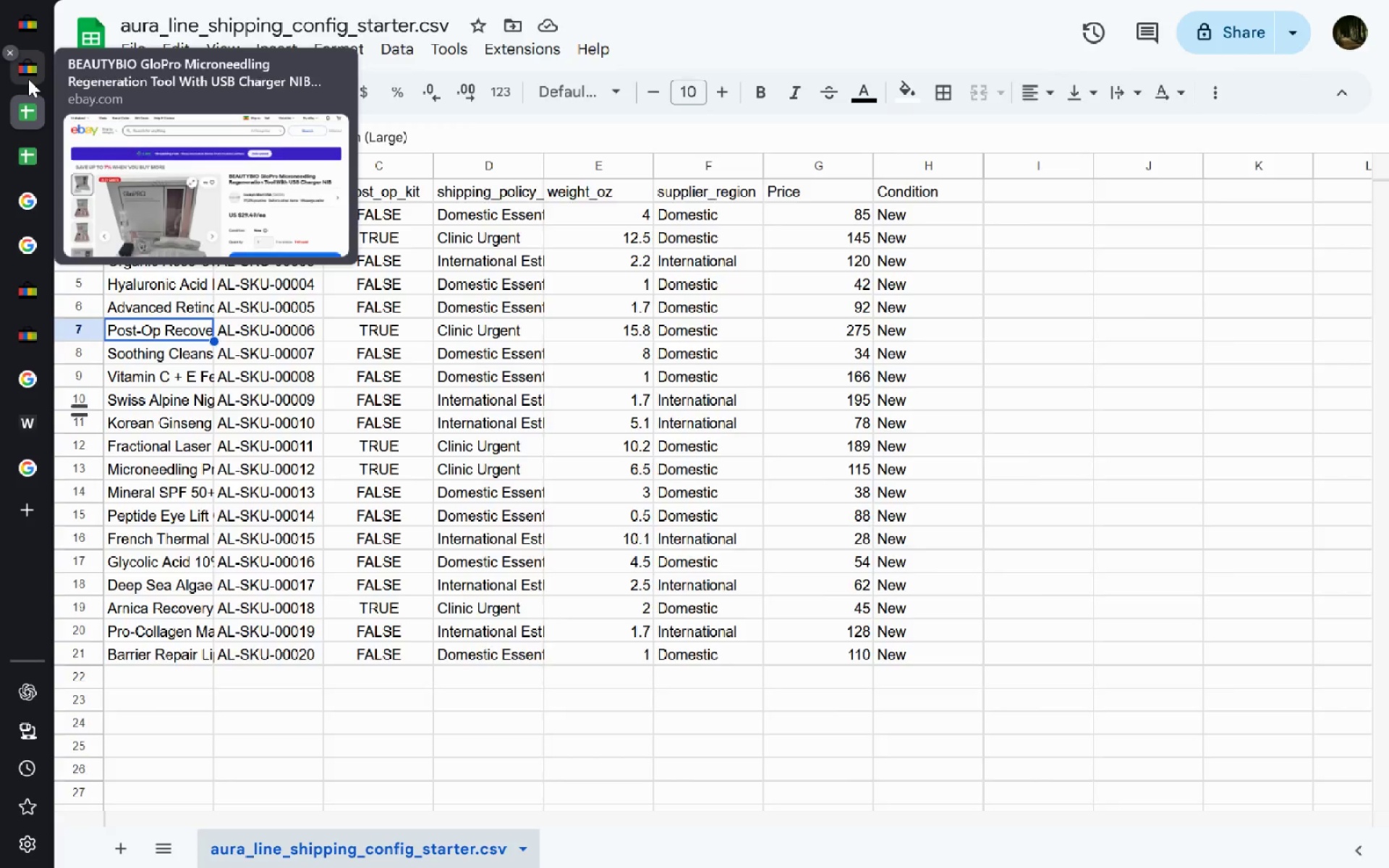 
left_click([28, 79])
 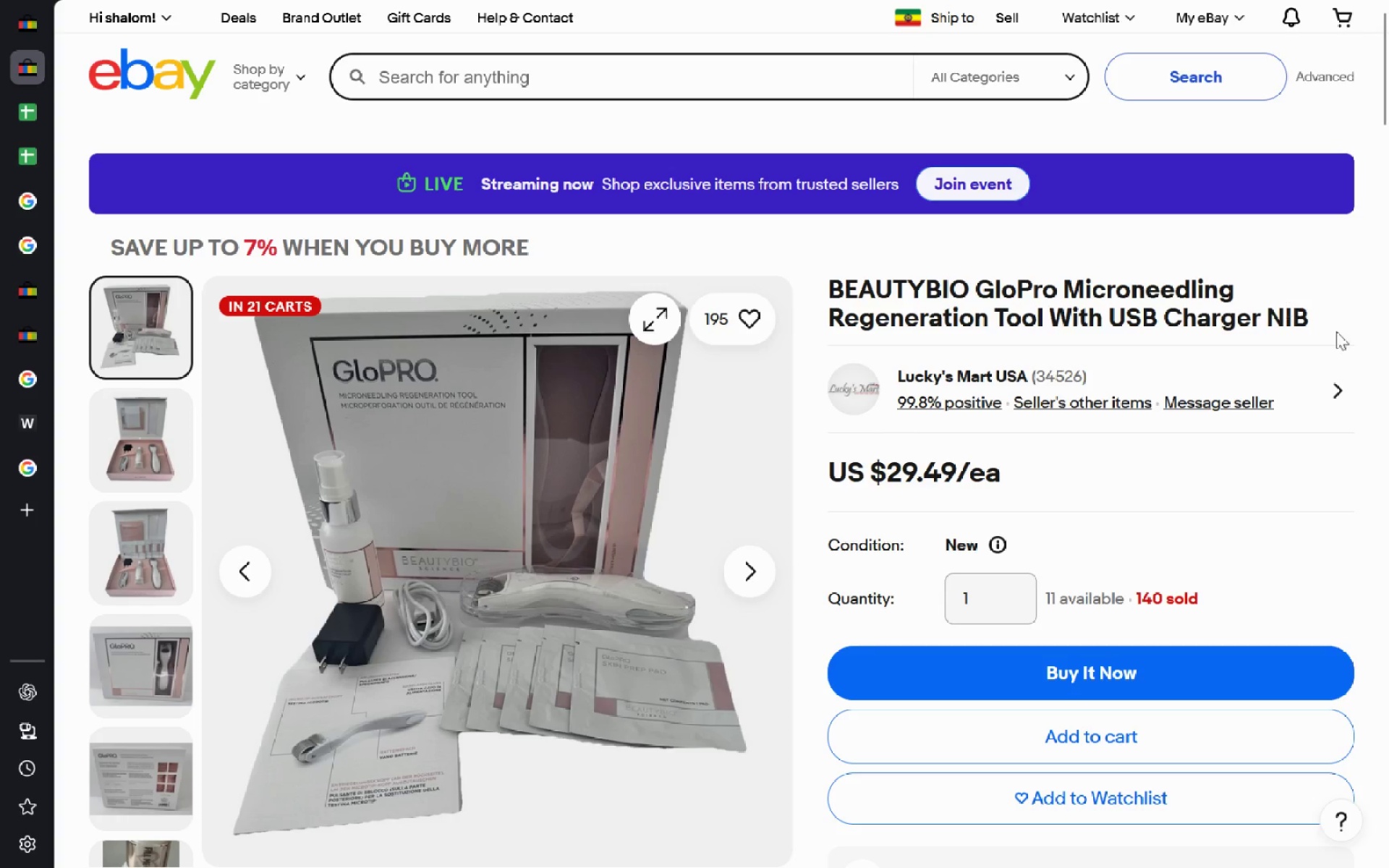 
left_click_drag(start_coordinate=[1330, 319], to_coordinate=[823, 284])
 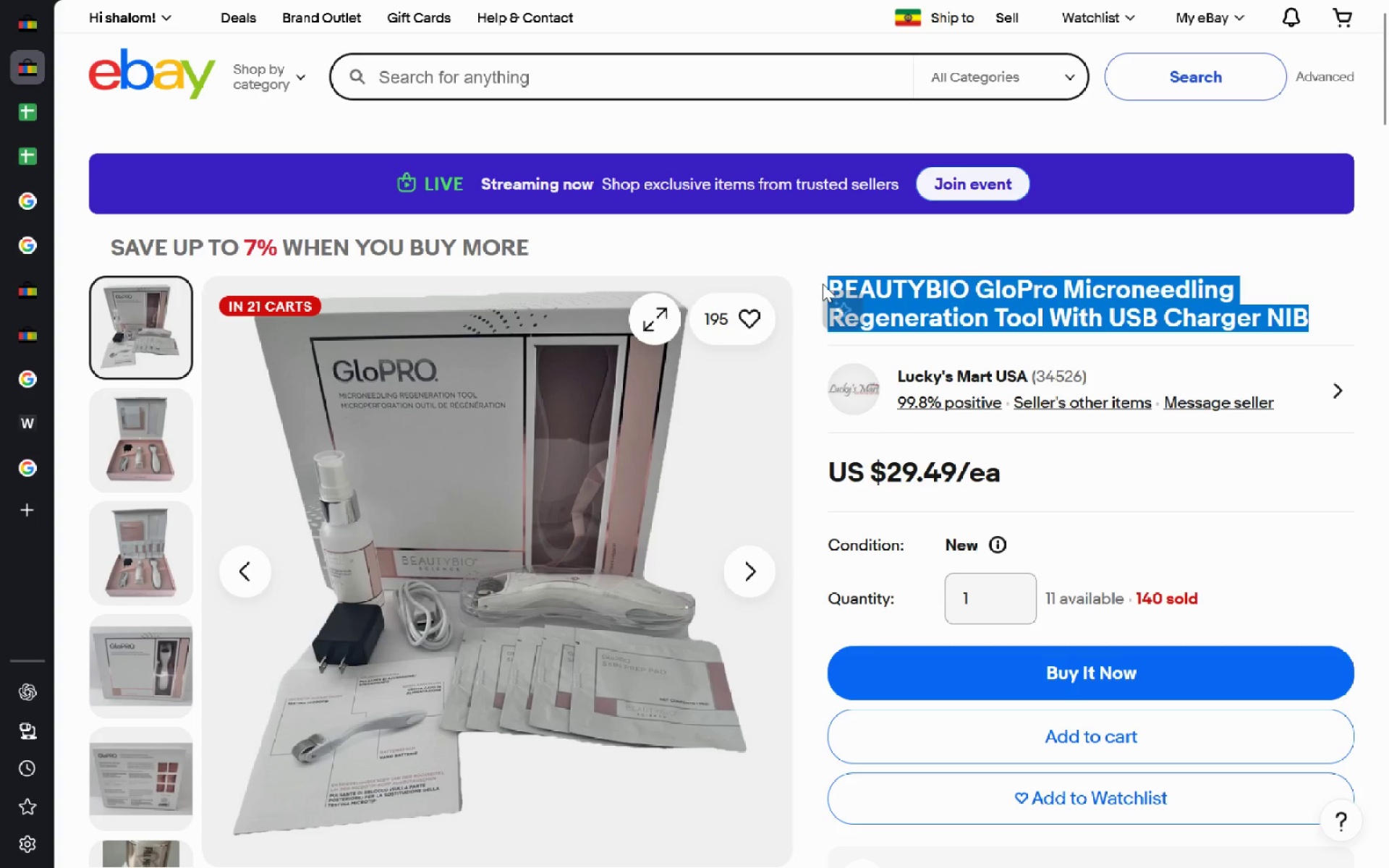 
key(Control+C)
 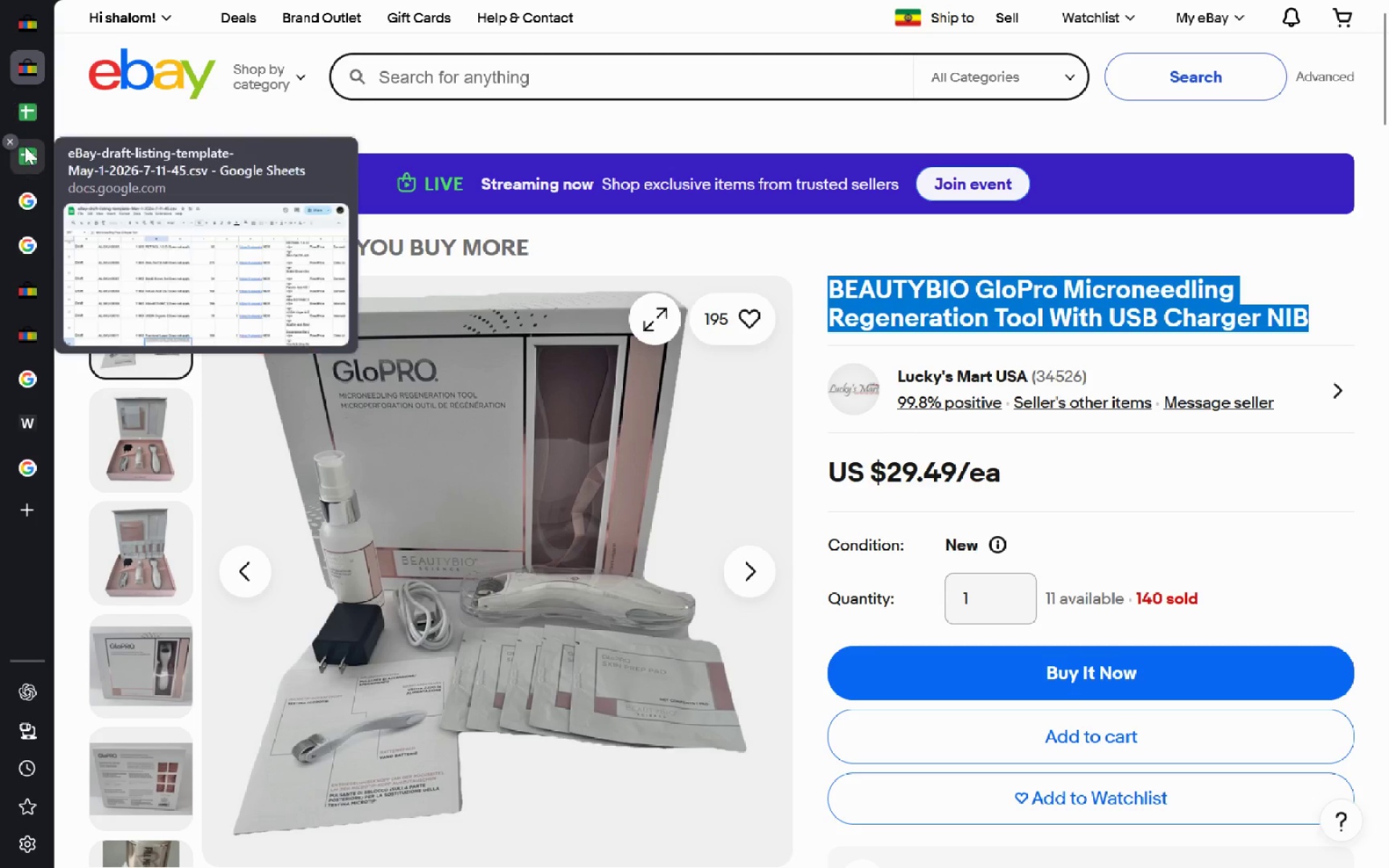 
left_click([27, 147])
 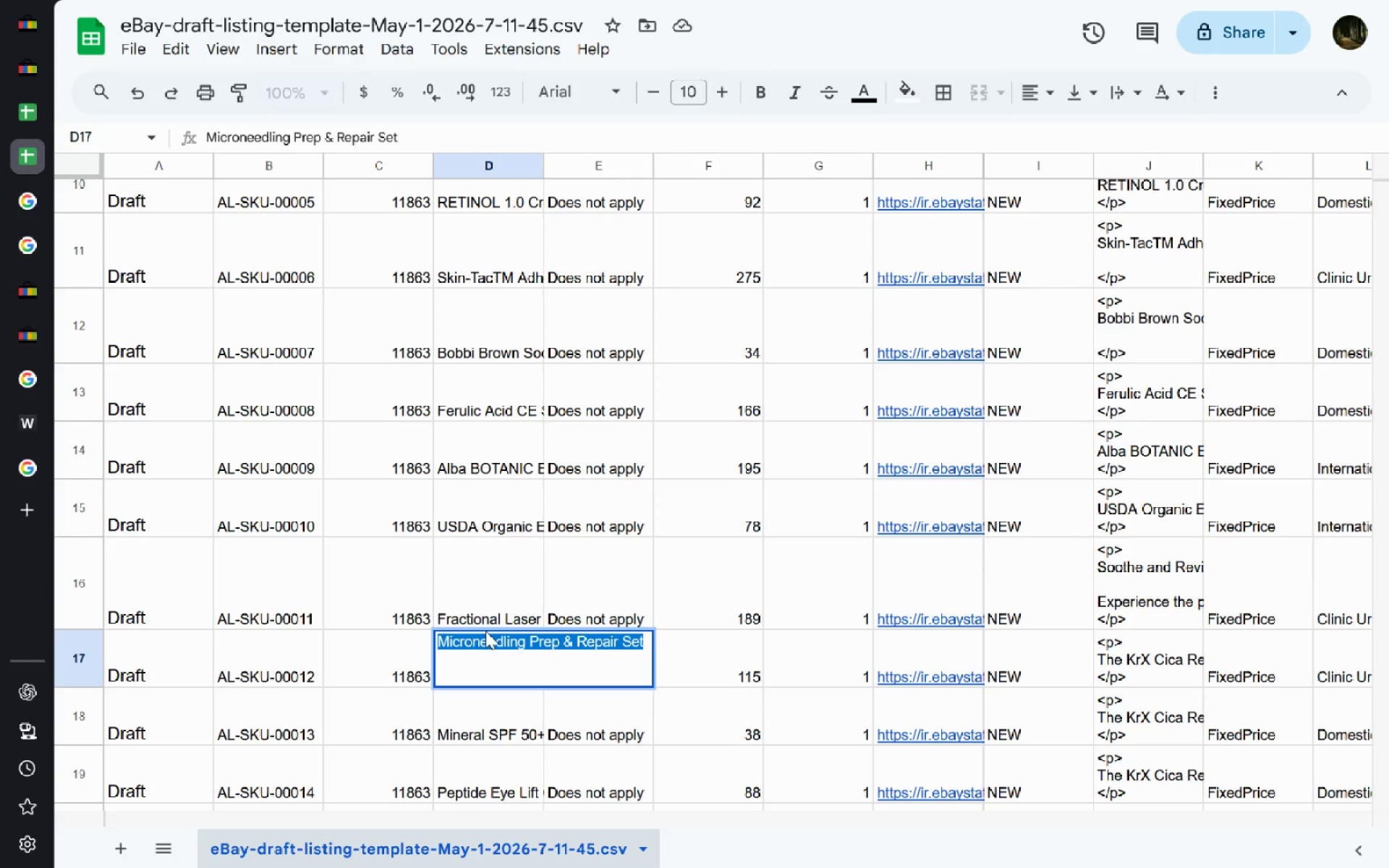 
key(Control+V)
 